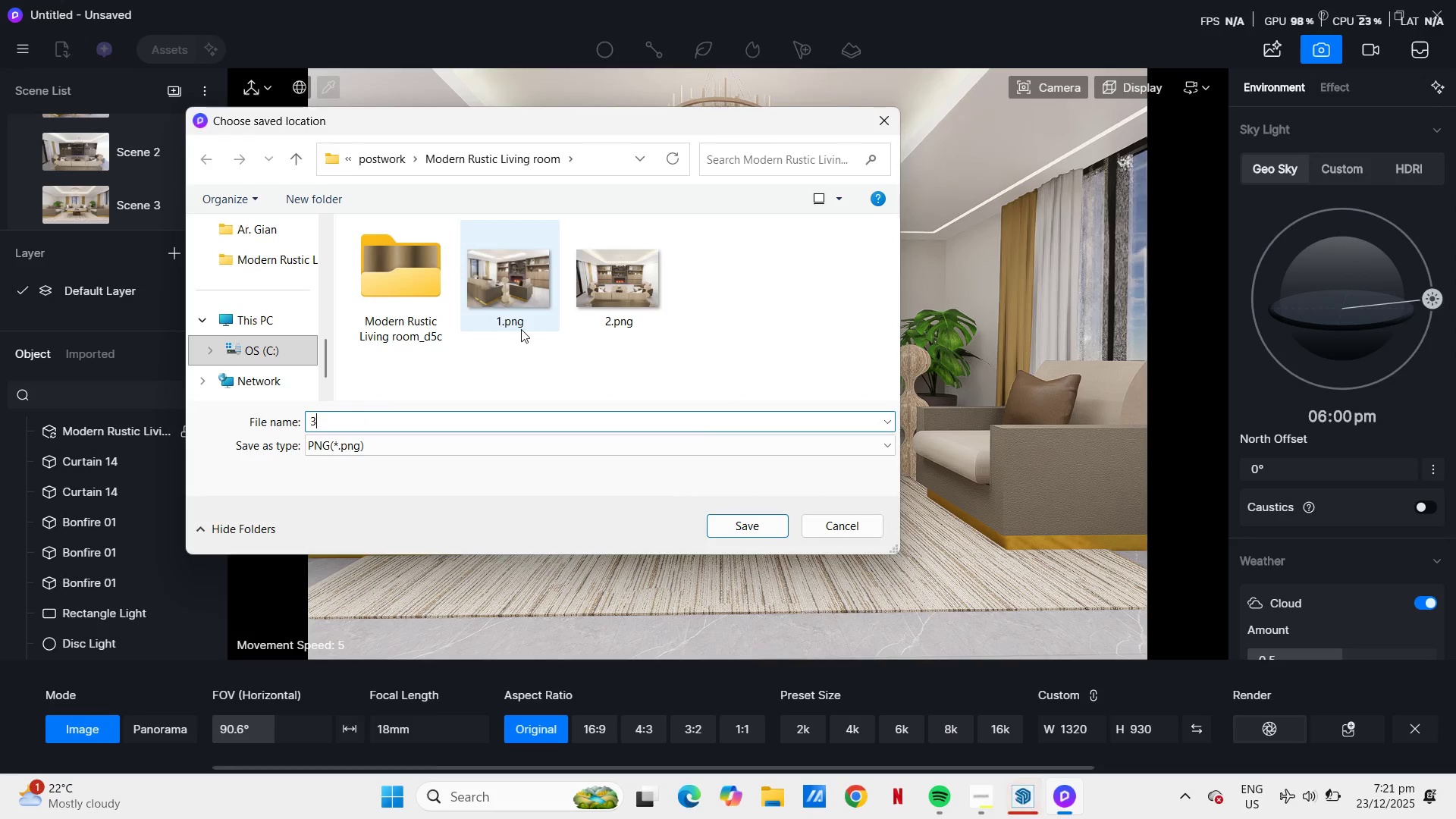 
key(NumpadEnter)
 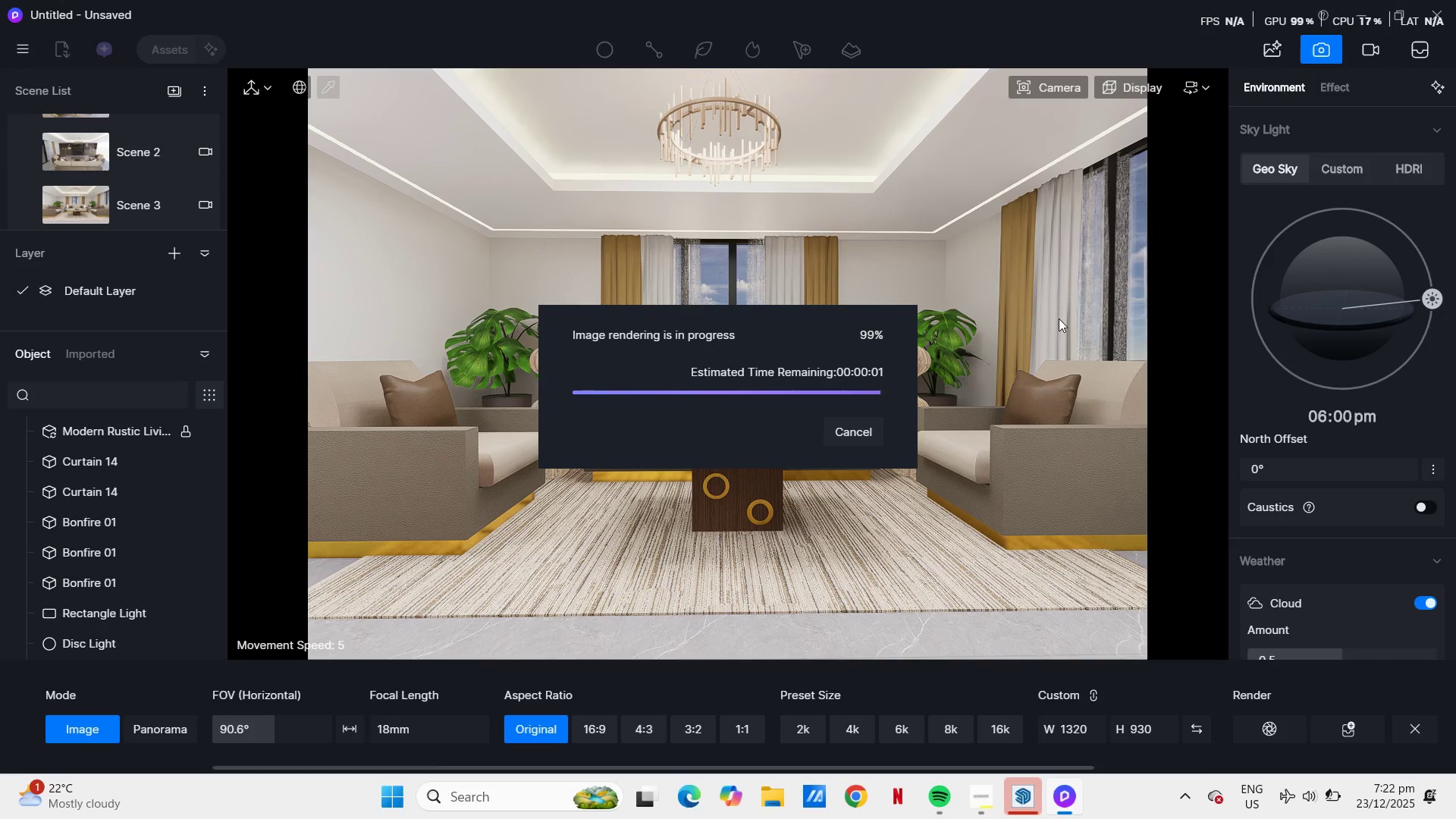 
wait(74.28)
 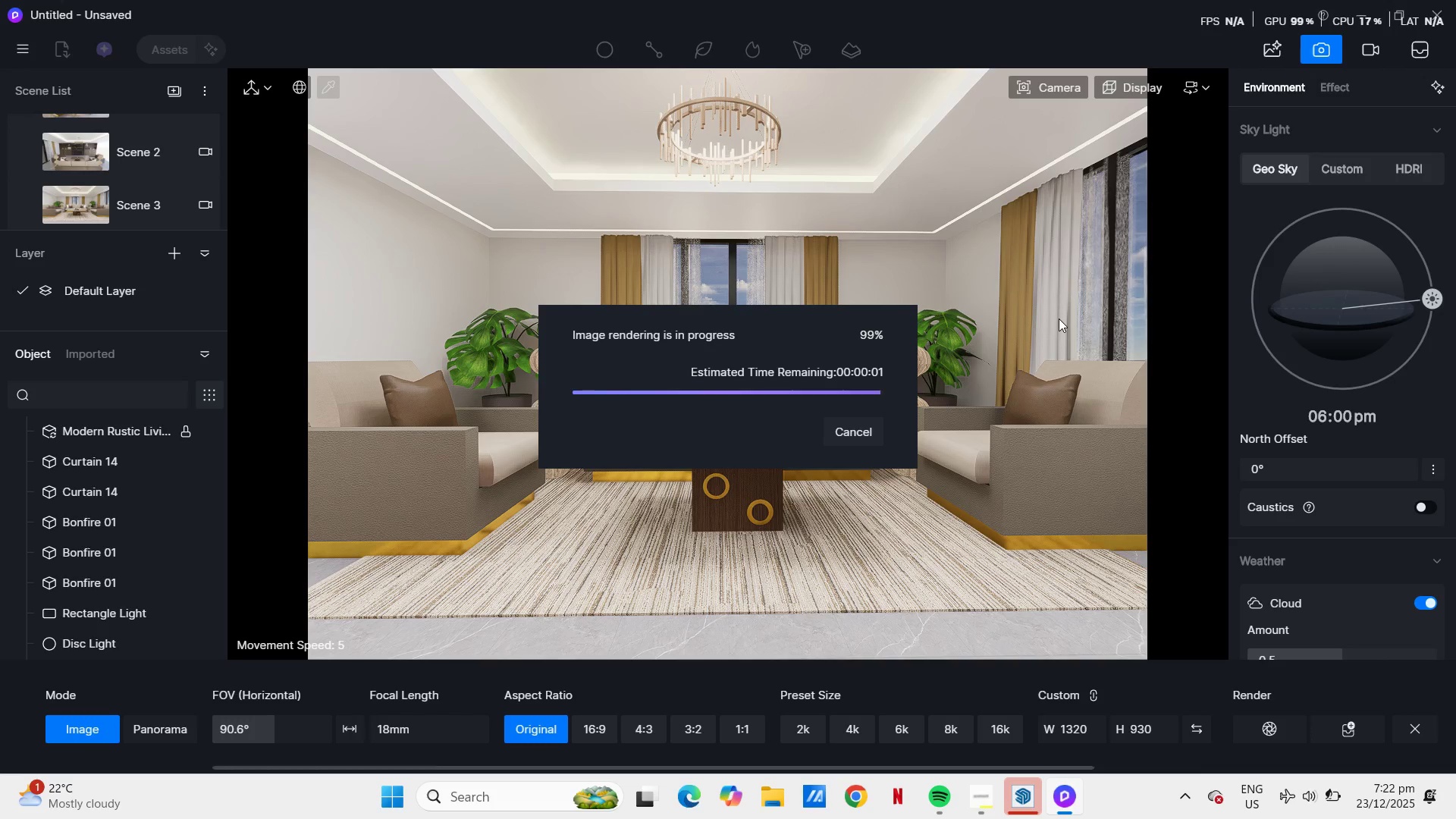 
left_click([849, 431])
 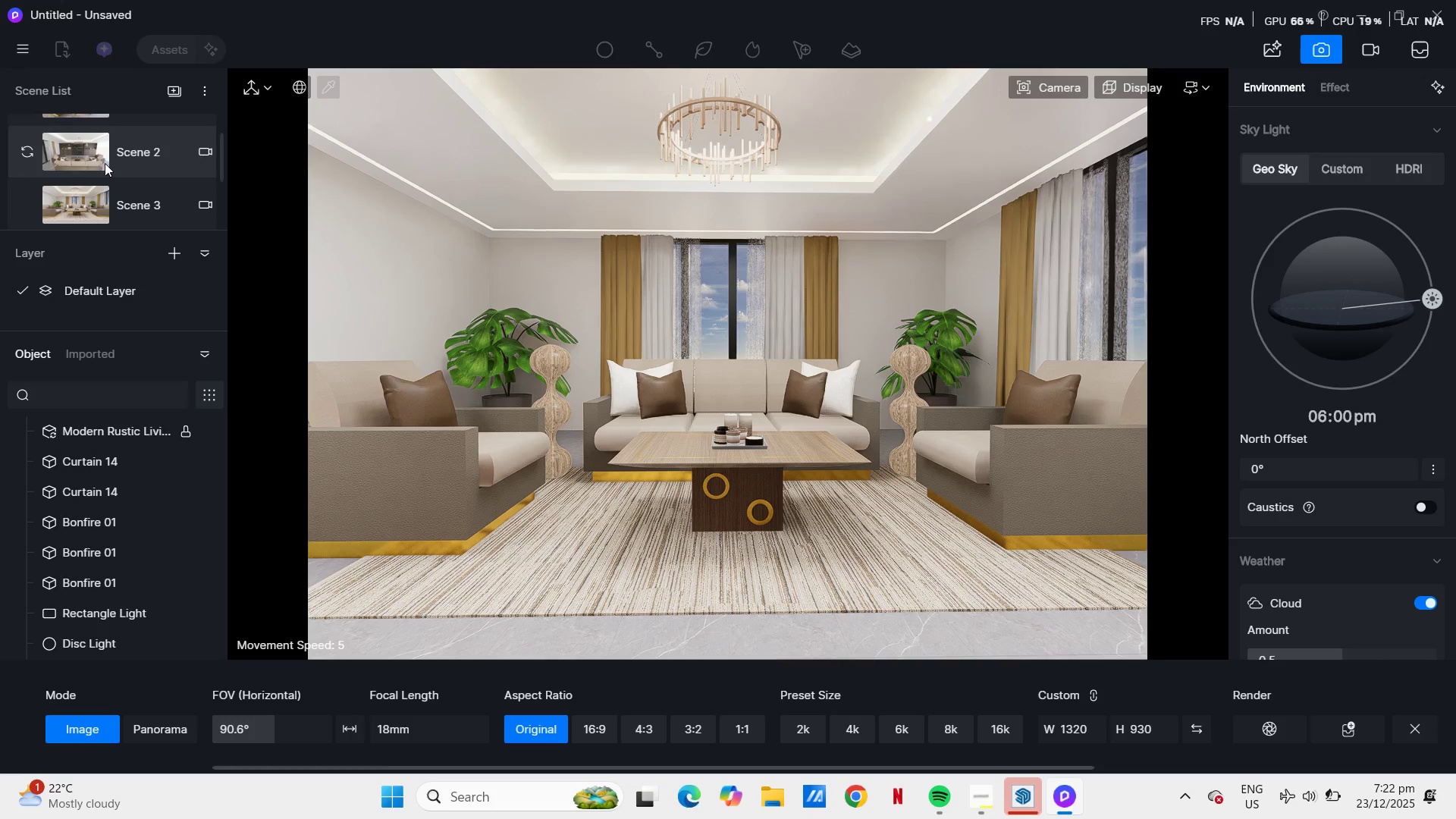 
scroll: coordinate [113, 166], scroll_direction: down, amount: 1.0
 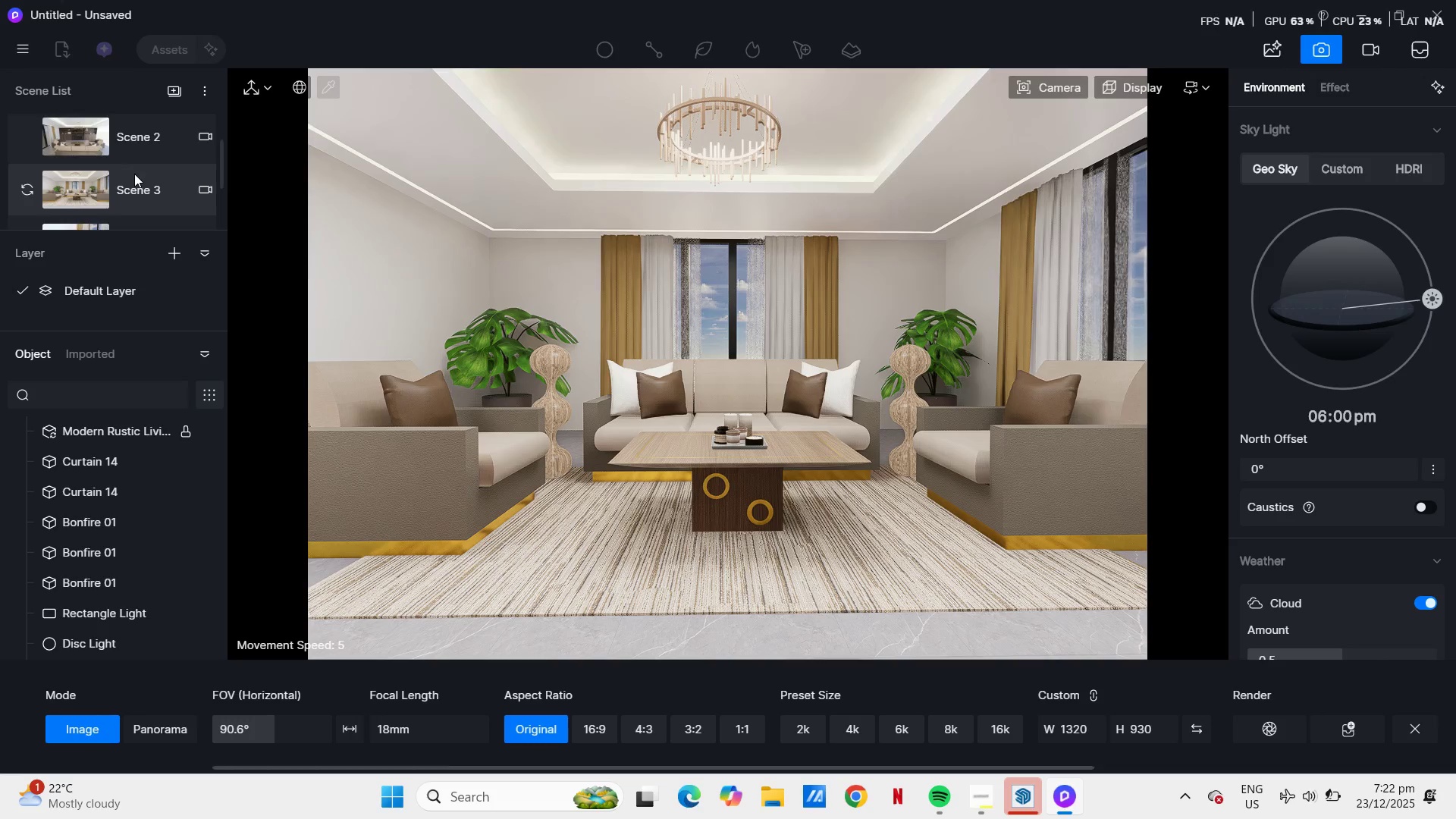 
left_click([134, 174])
 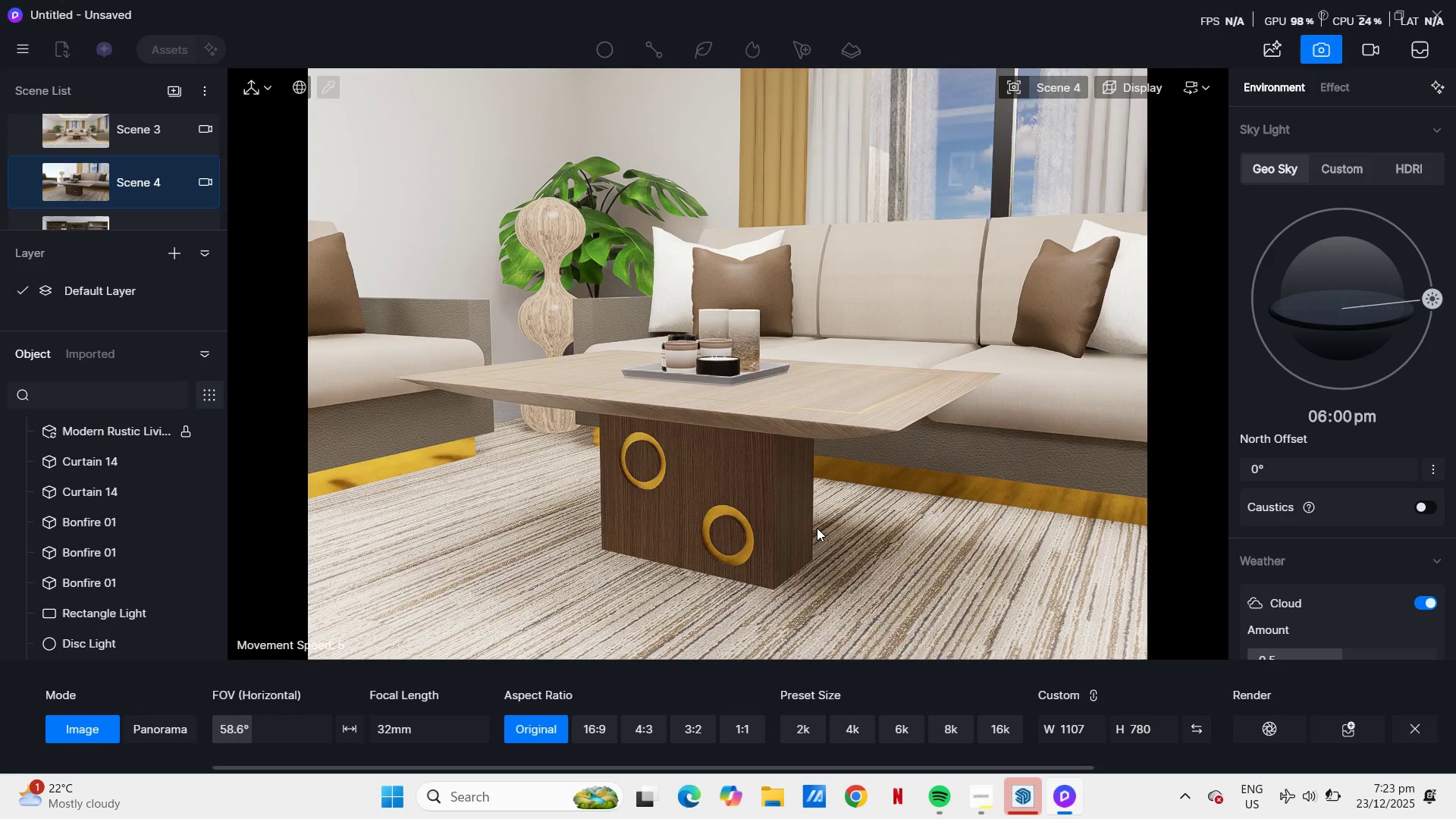 
scroll: coordinate [134, 174], scroll_direction: down, amount: 4.0
 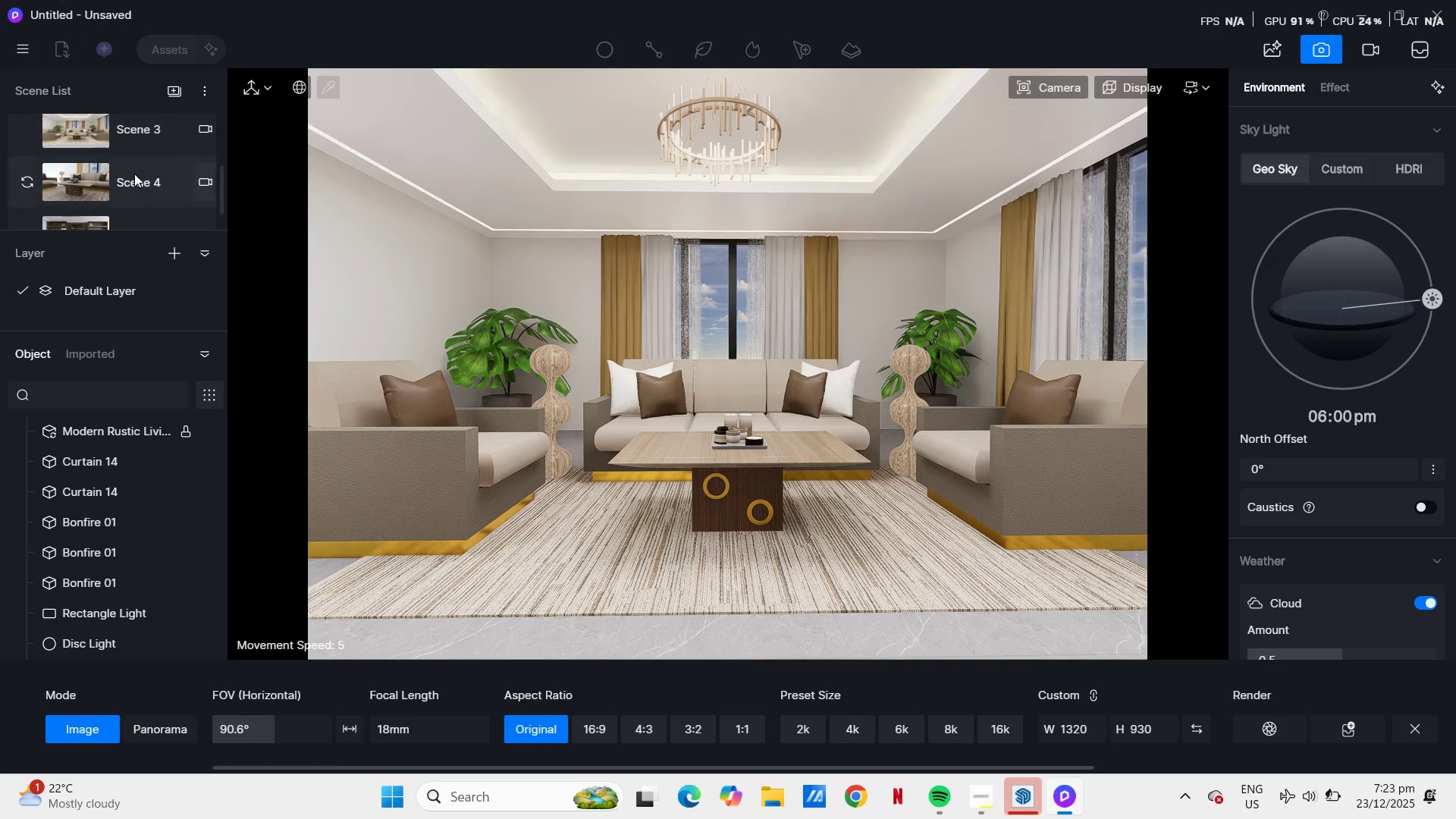 
wait(5.46)
 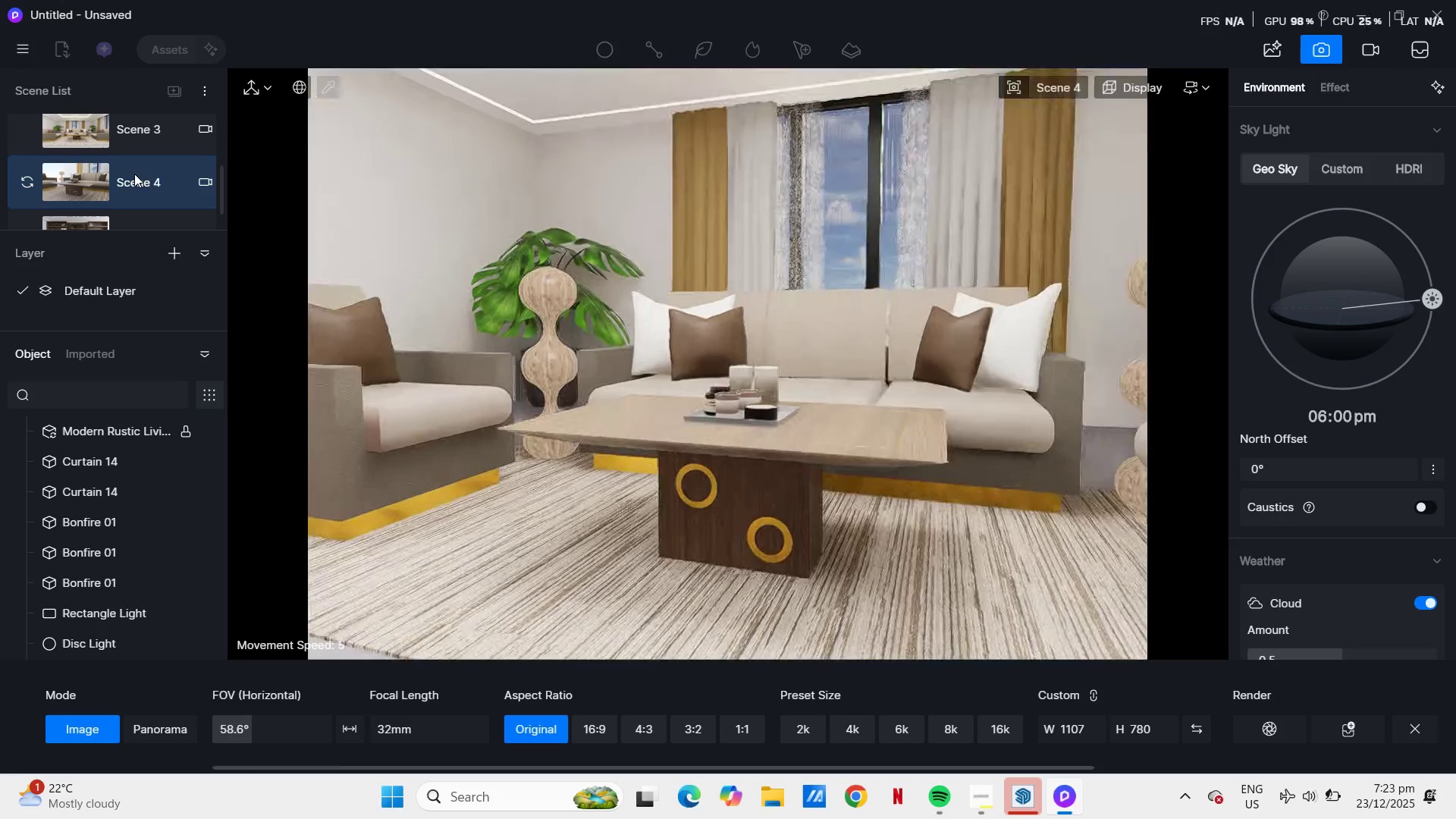 
scroll: coordinate [817, 557], scroll_direction: up, amount: 2.0
 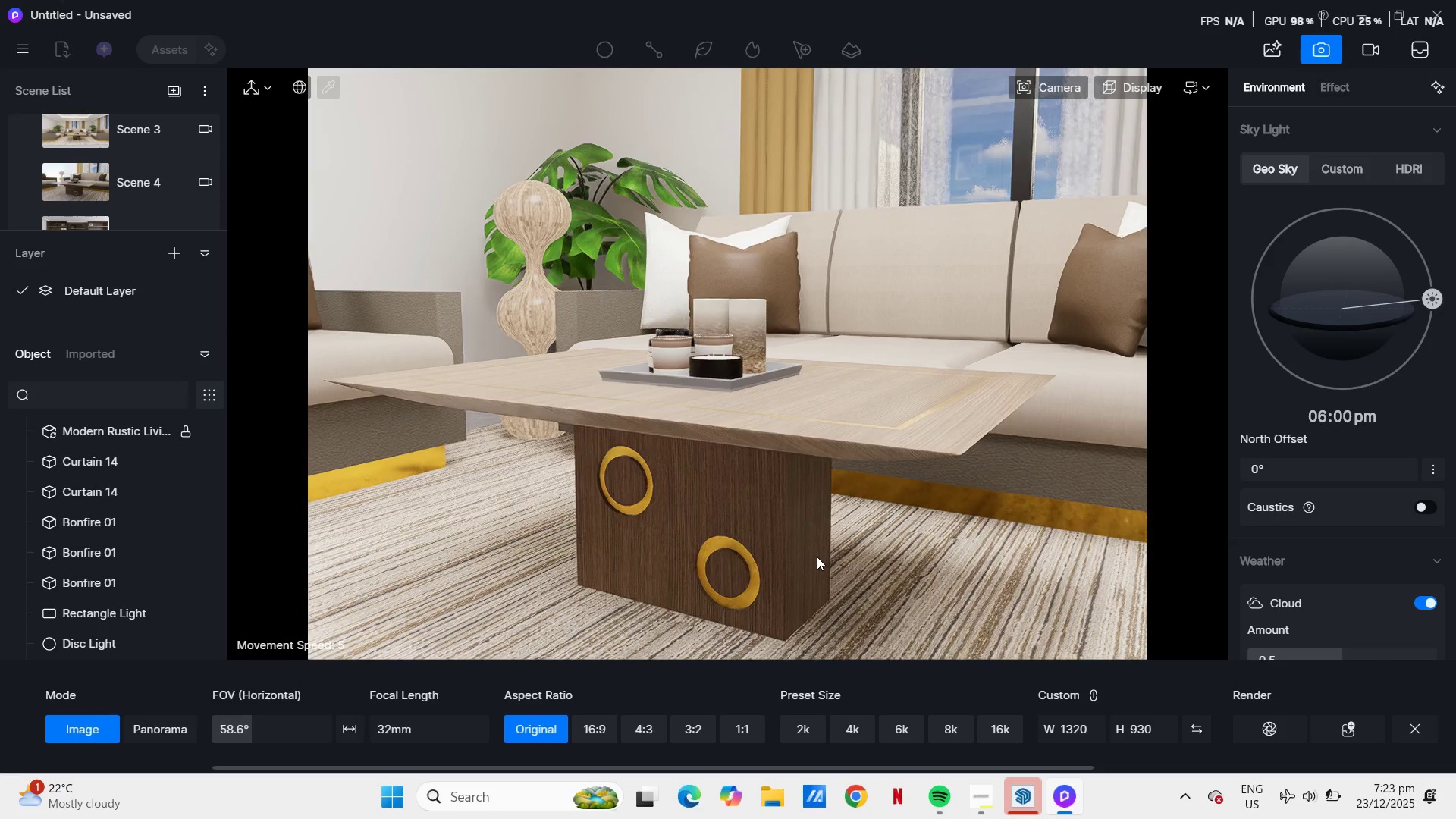 
key(E)
 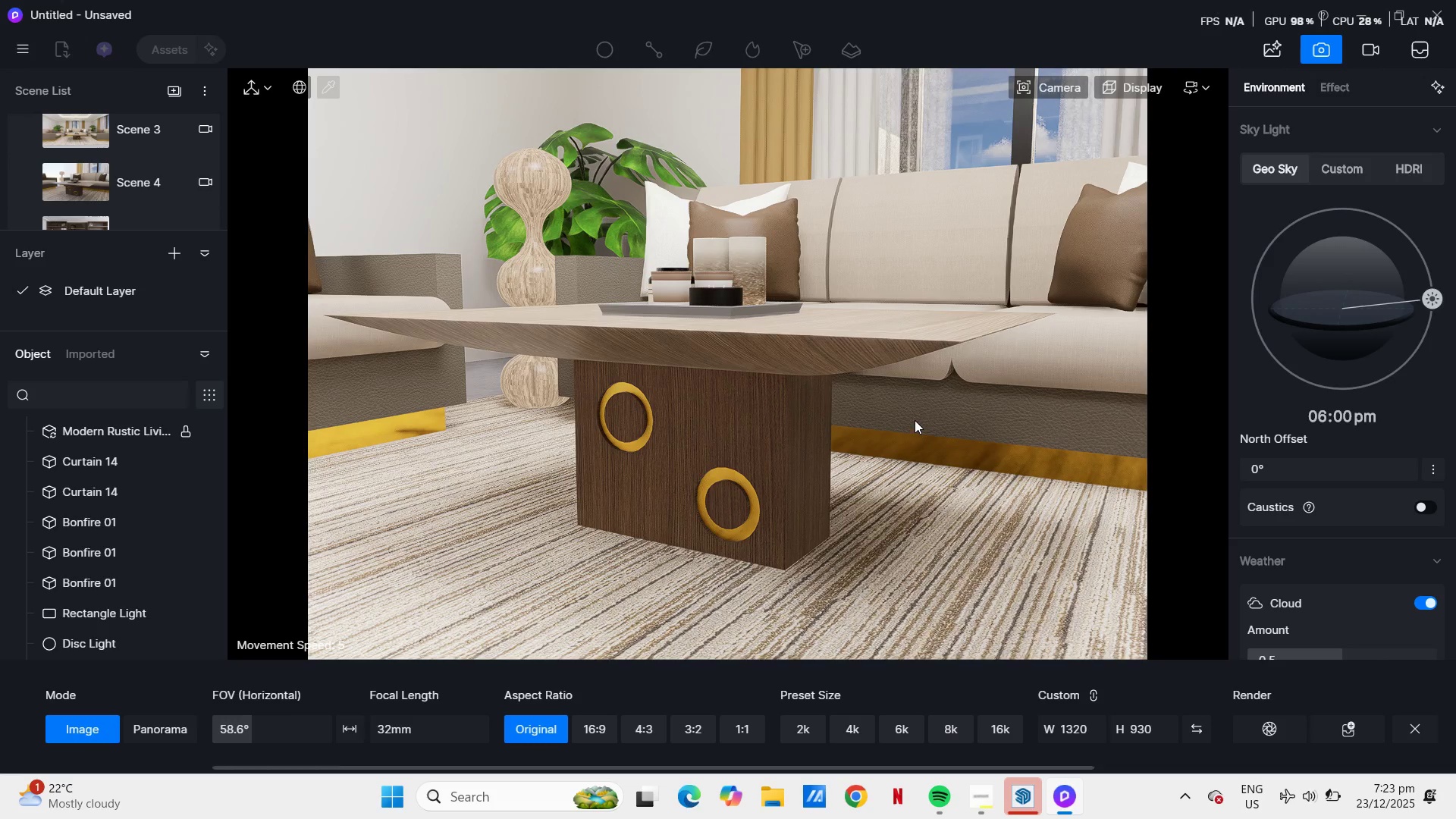 
key(Q)
 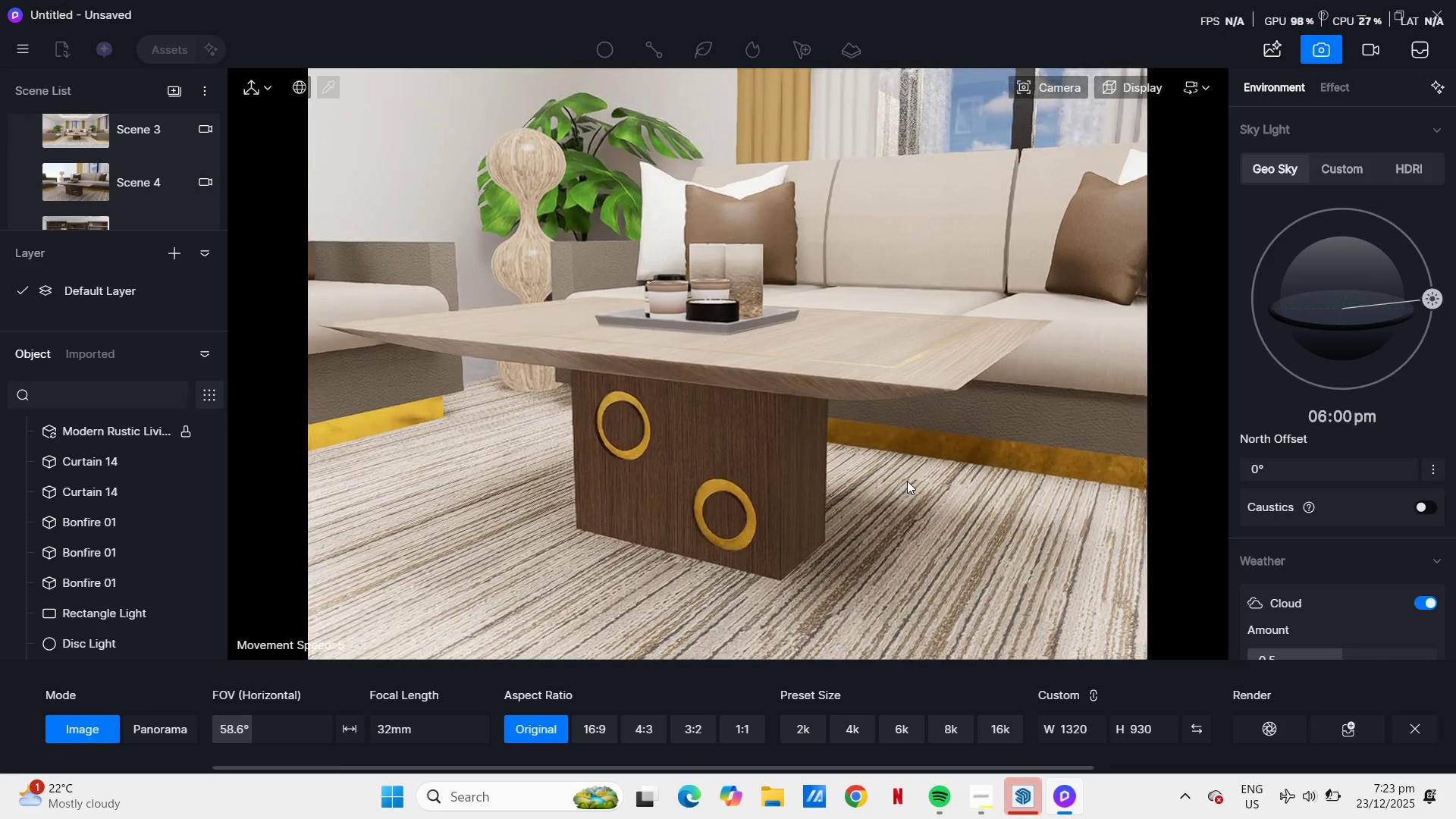 
wait(8.5)
 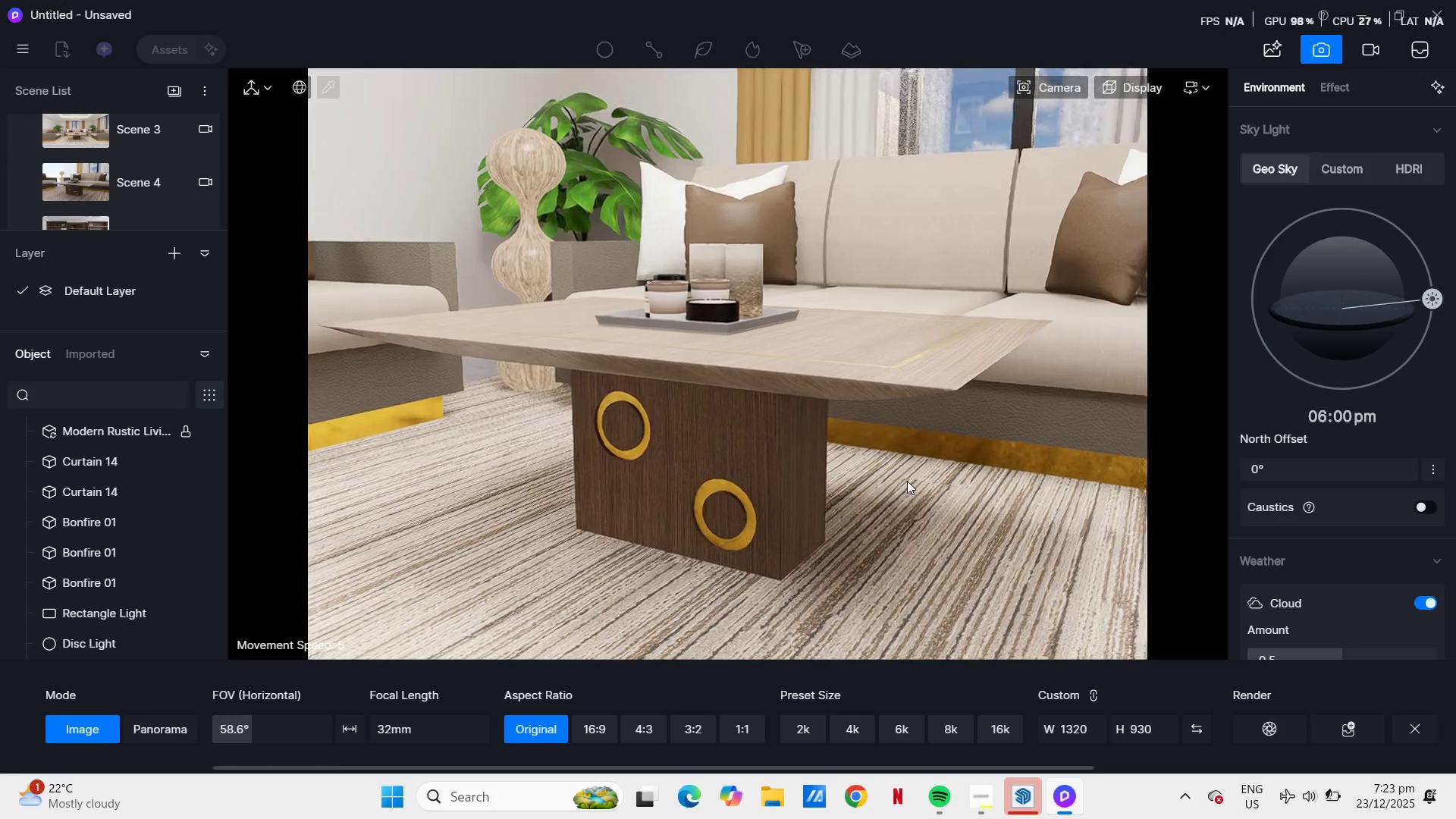 
left_click([1282, 736])
 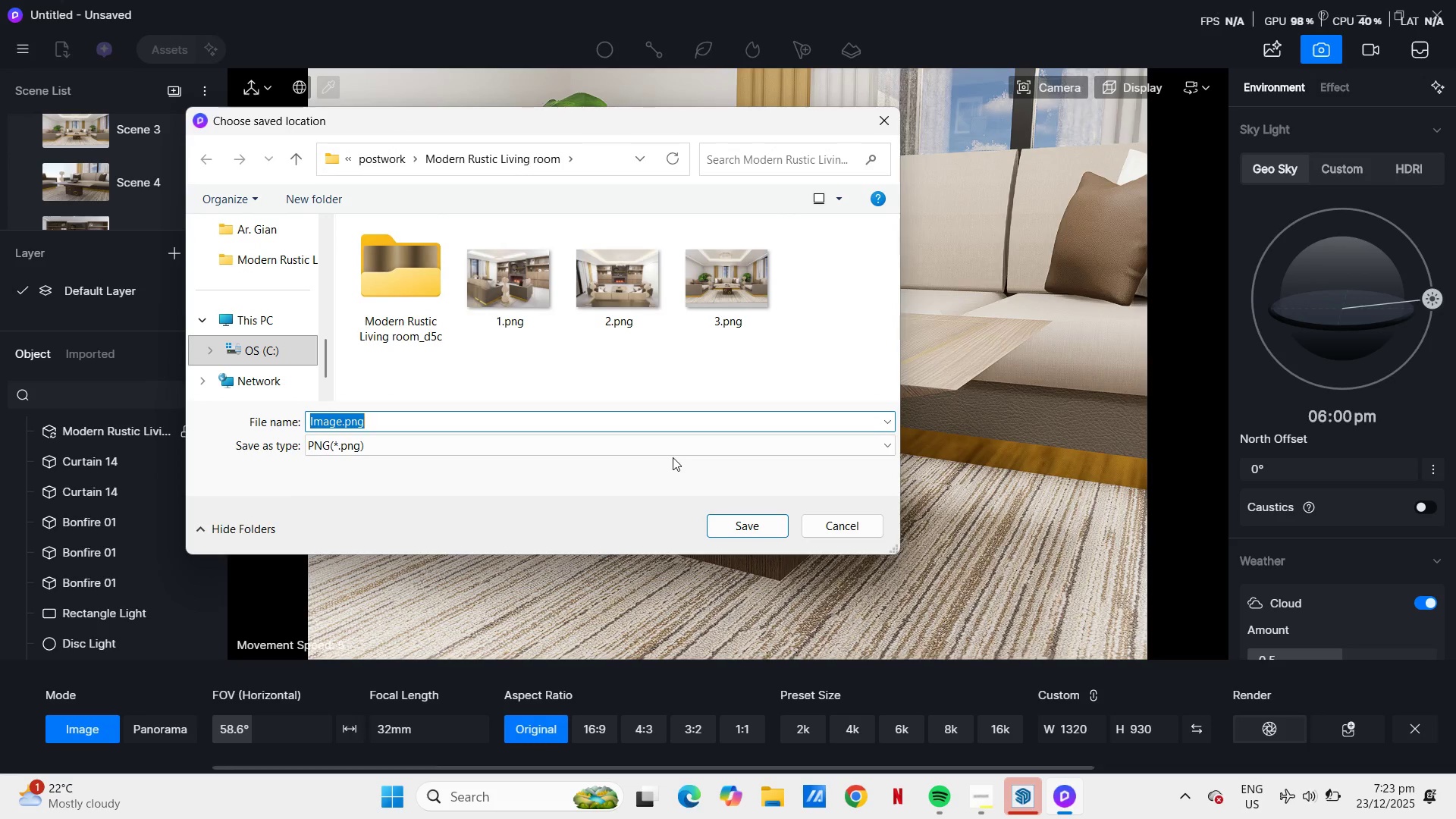 
key(Numpad4)
 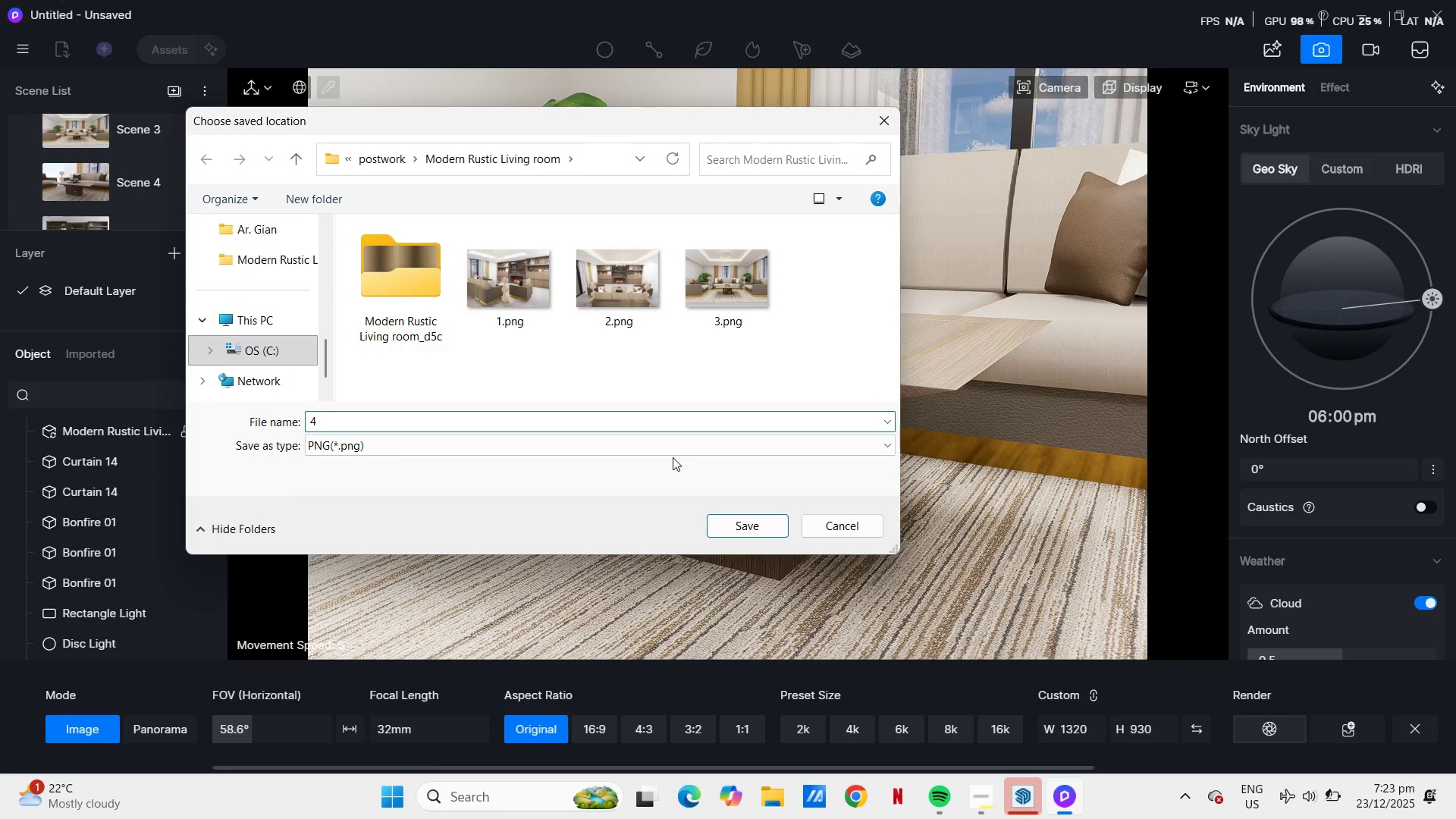 
key(NumpadEnter)
 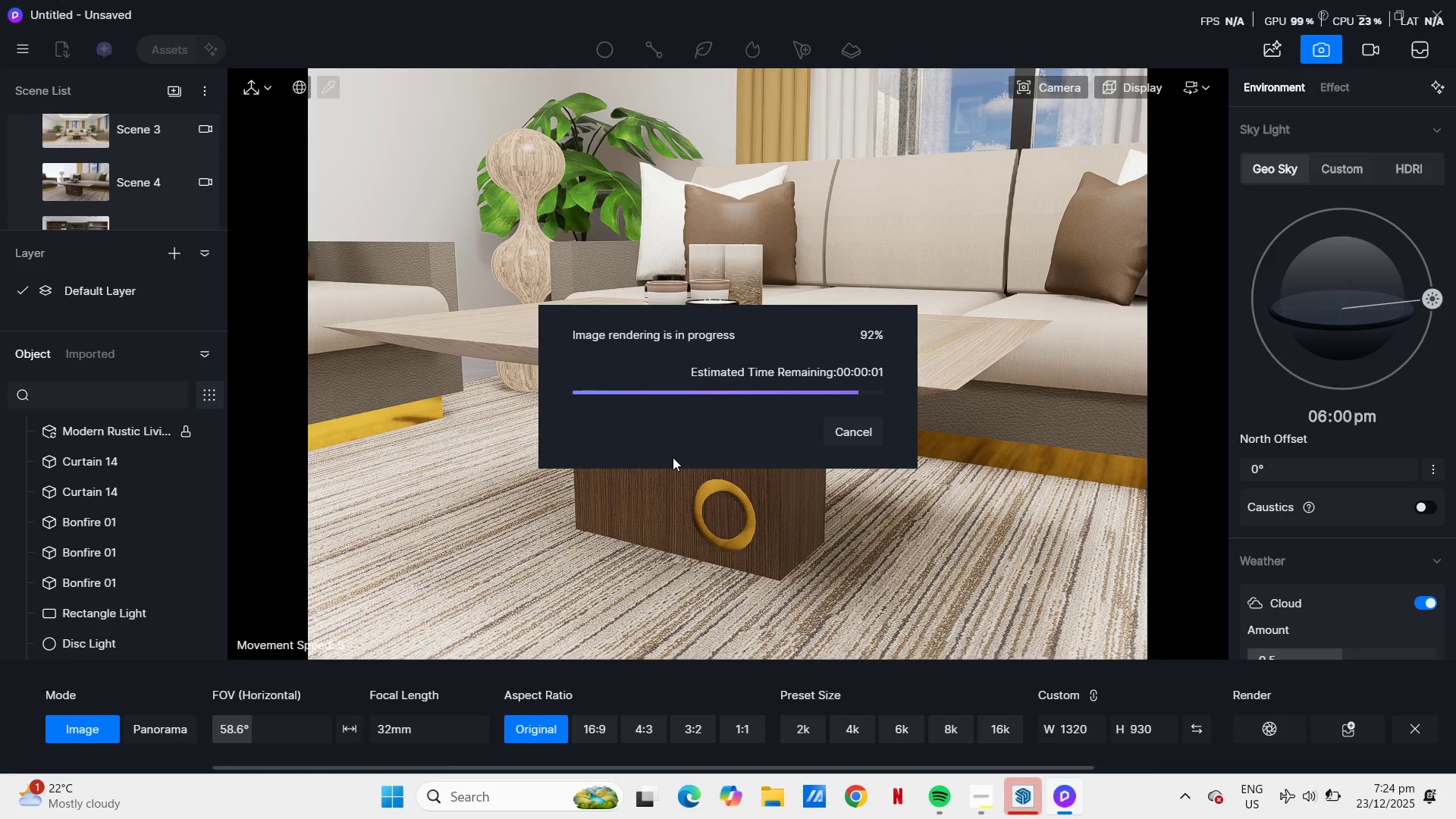 
wait(65.51)
 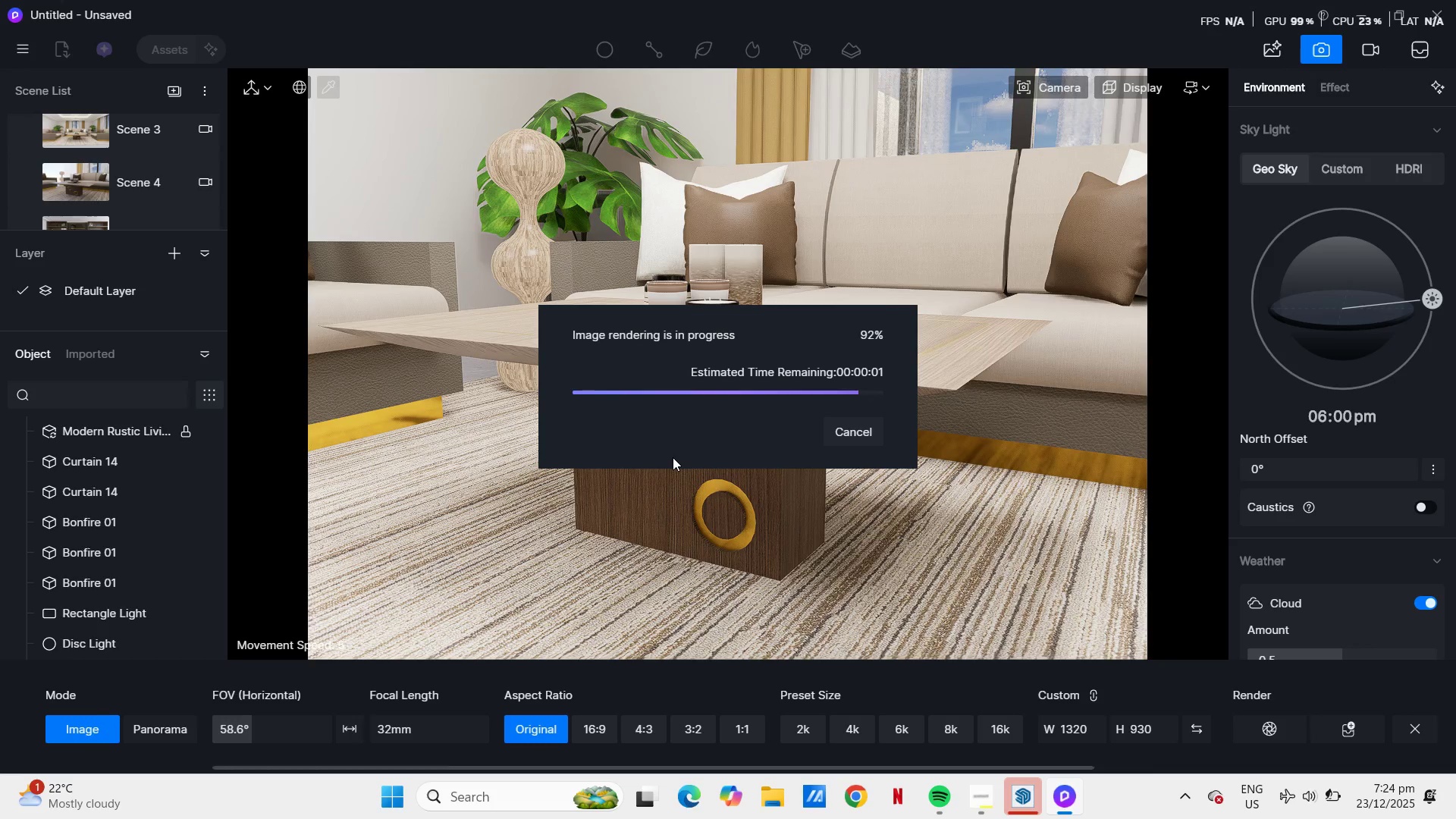 
mouse_move([858, 418])
 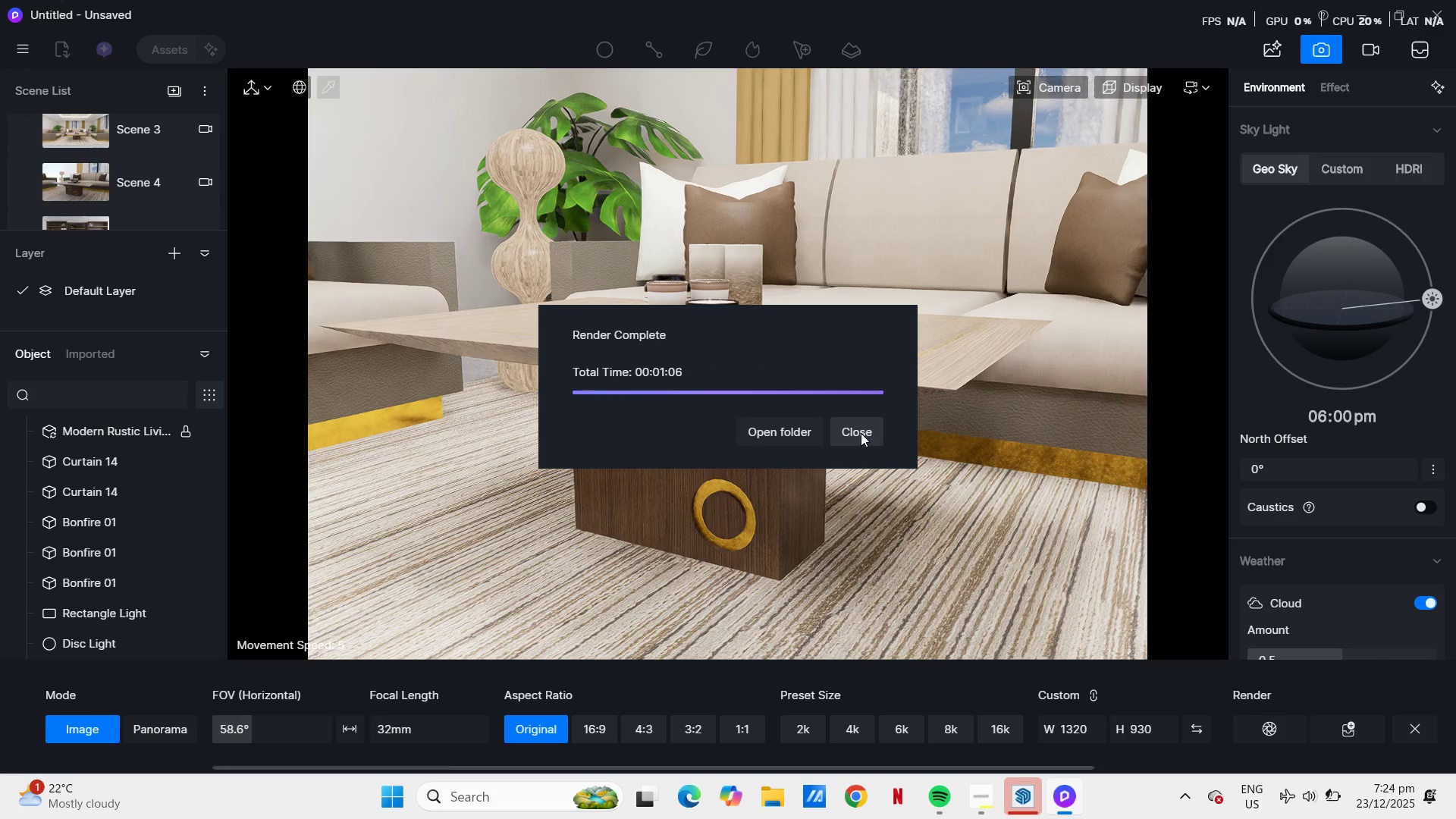 
left_click([861, 433])
 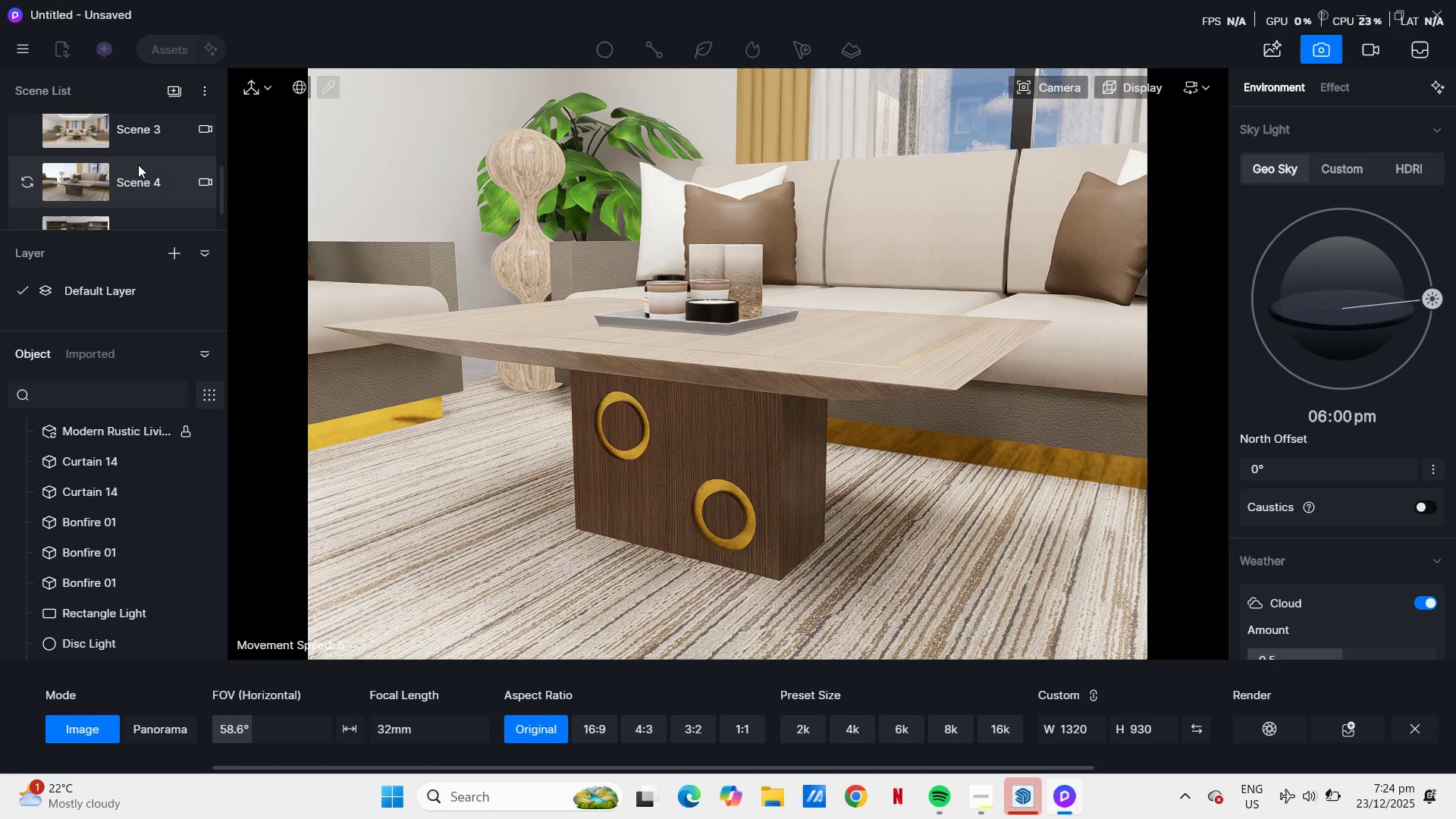 
scroll: coordinate [138, 164], scroll_direction: down, amount: 2.0
 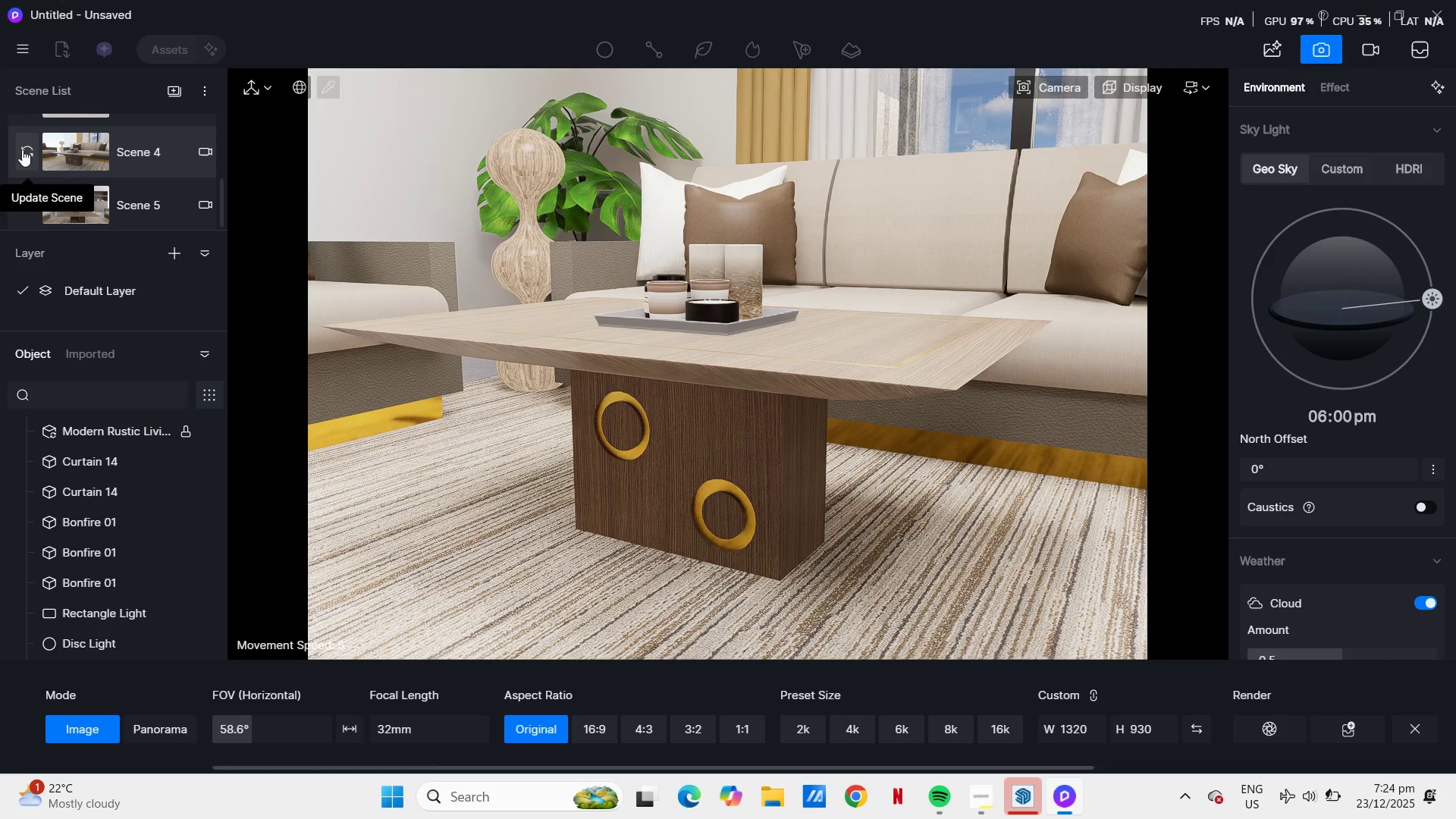 
left_click([22, 149])
 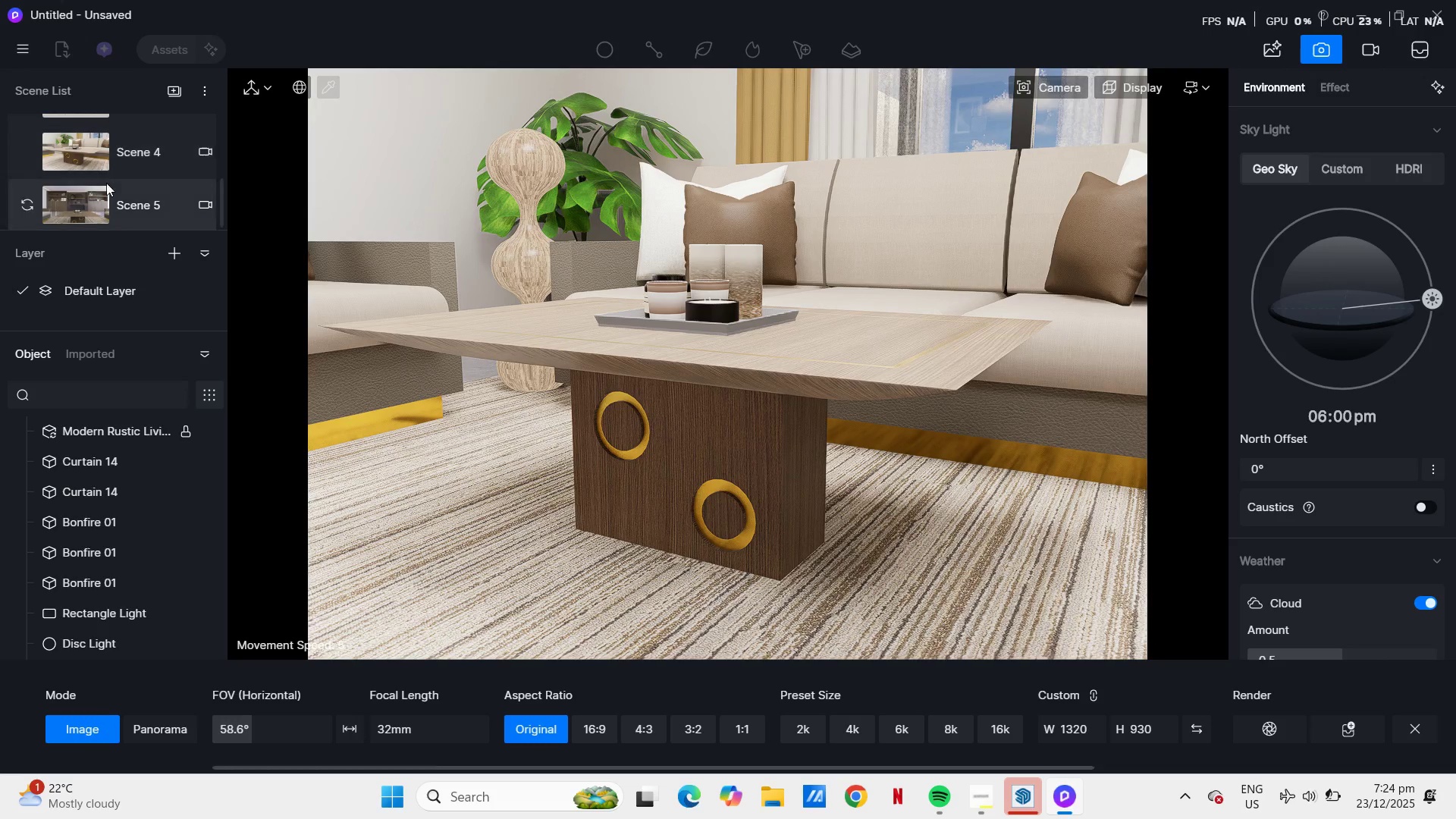 
left_click([106, 194])
 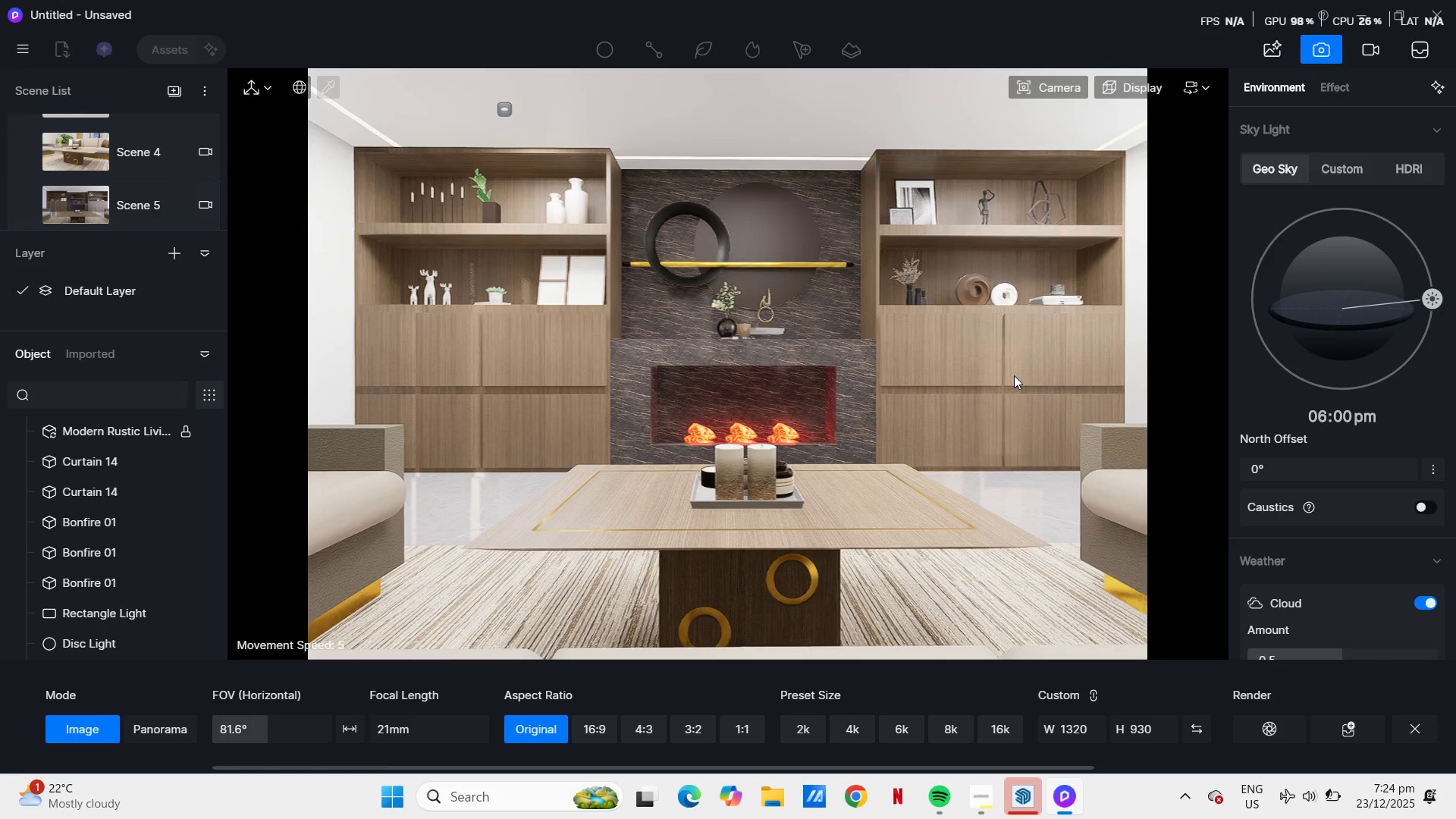 
wait(14.77)
 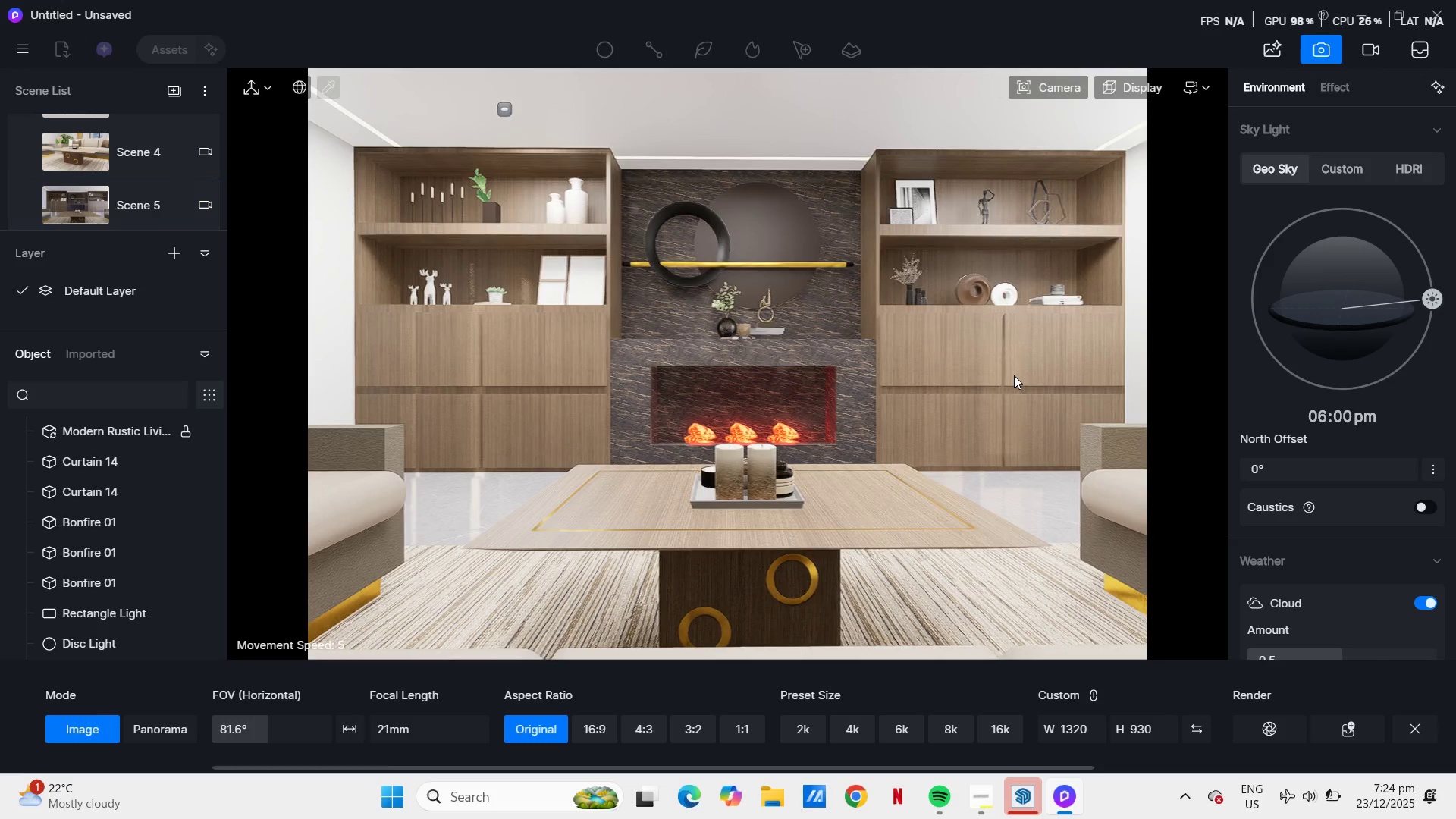 
left_click([1277, 728])
 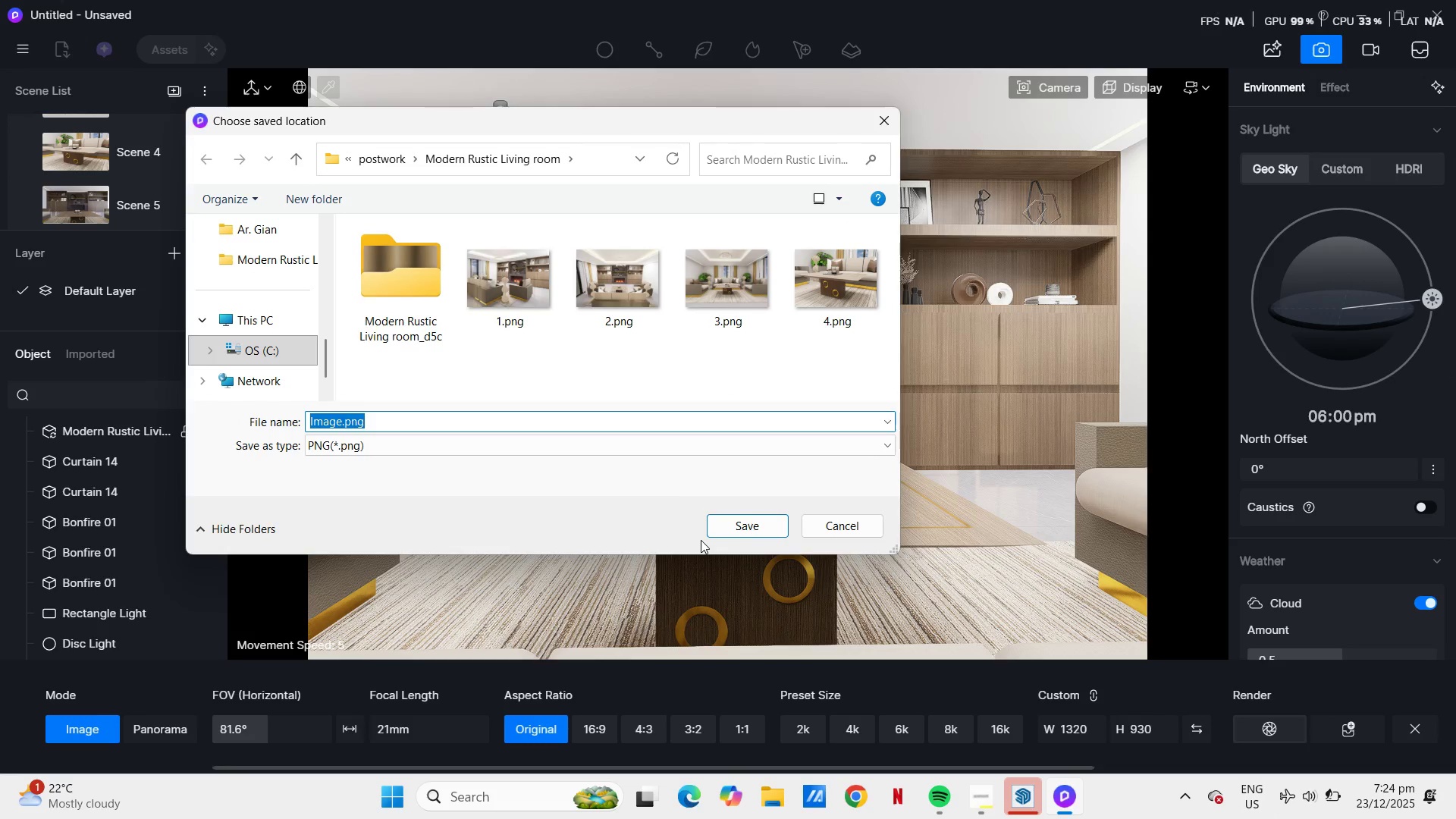 
key(Numpad5)
 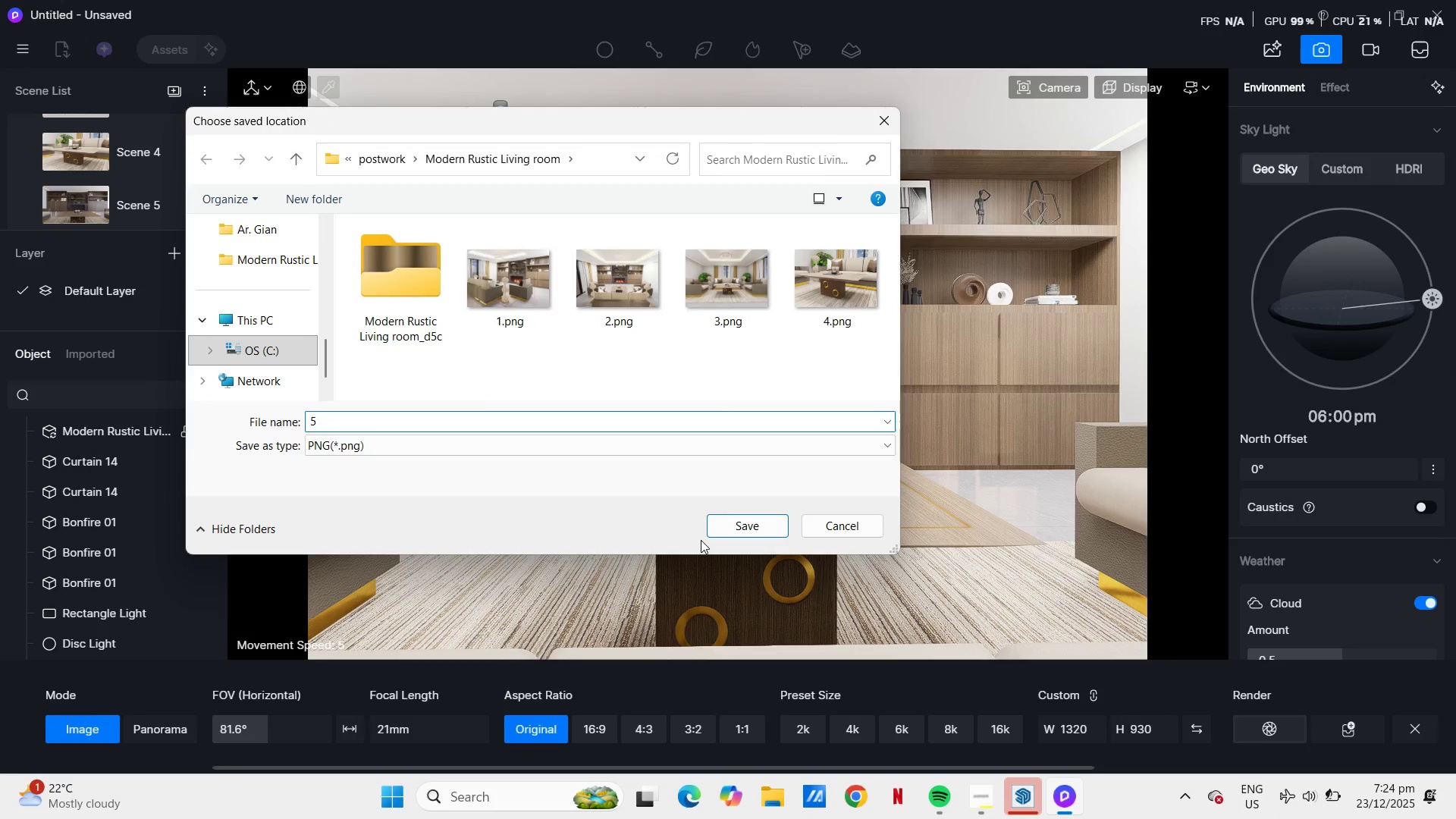 
key(NumpadEnter)
 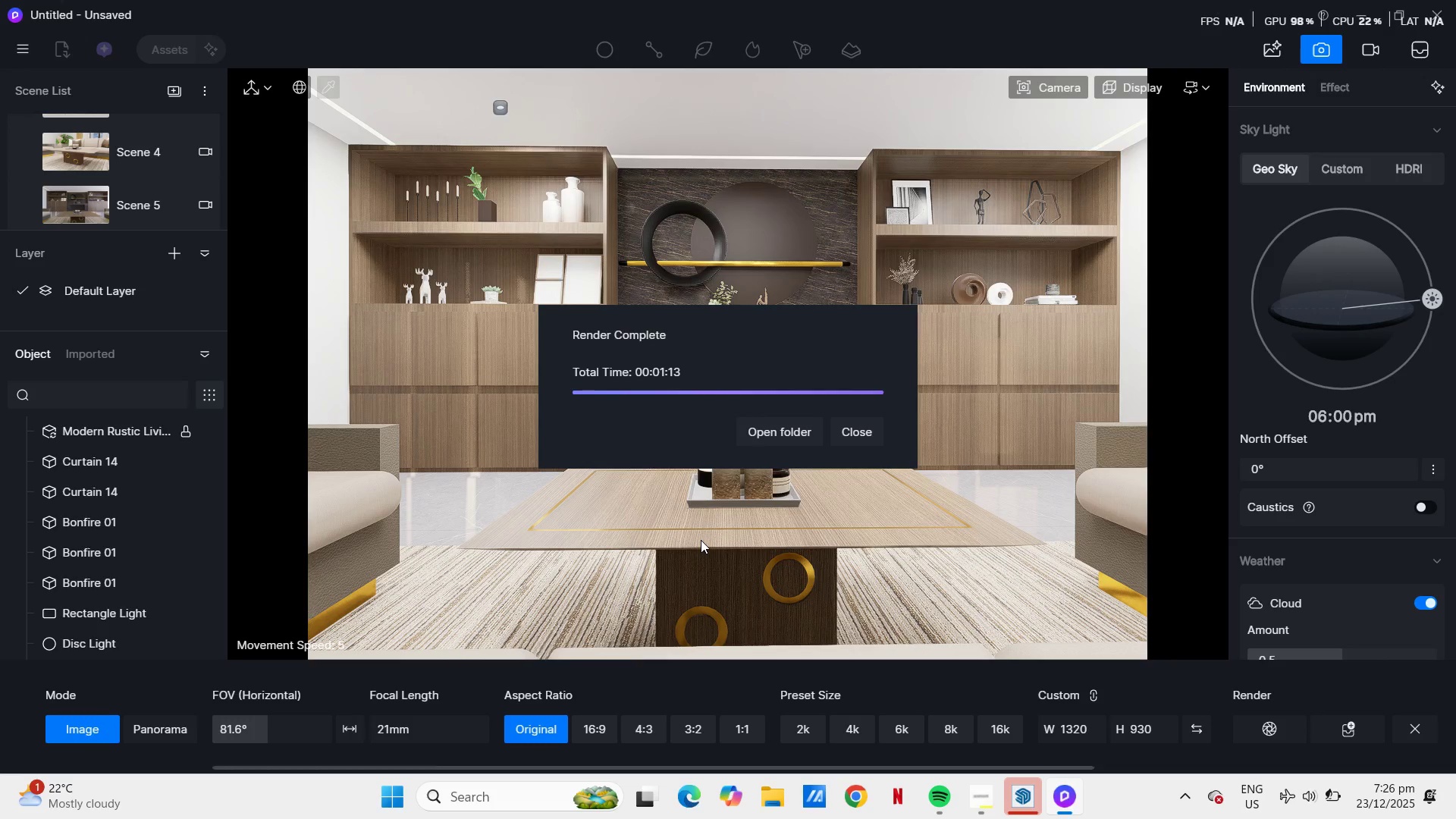 
wait(115.48)
 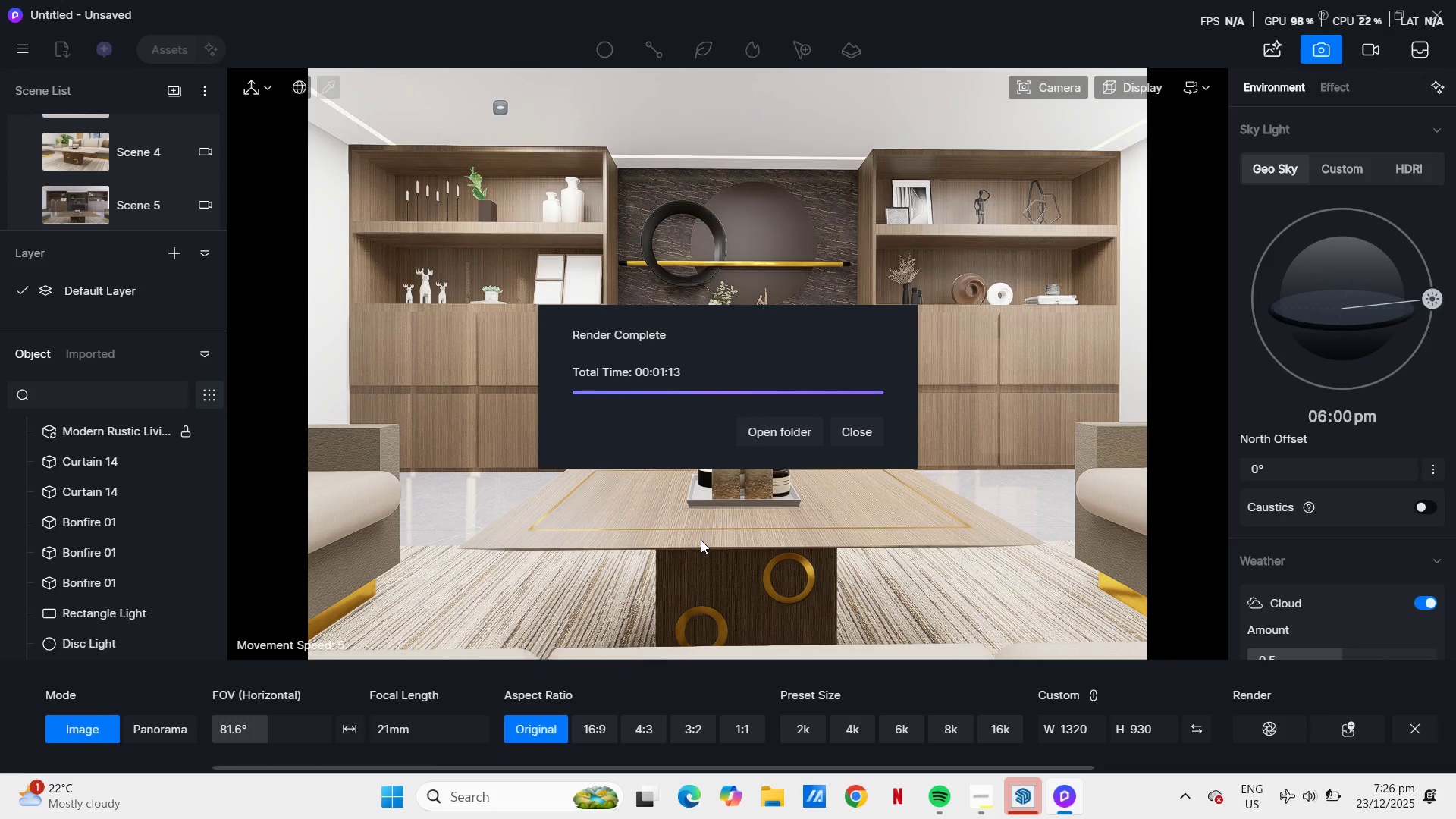 
left_click([869, 436])
 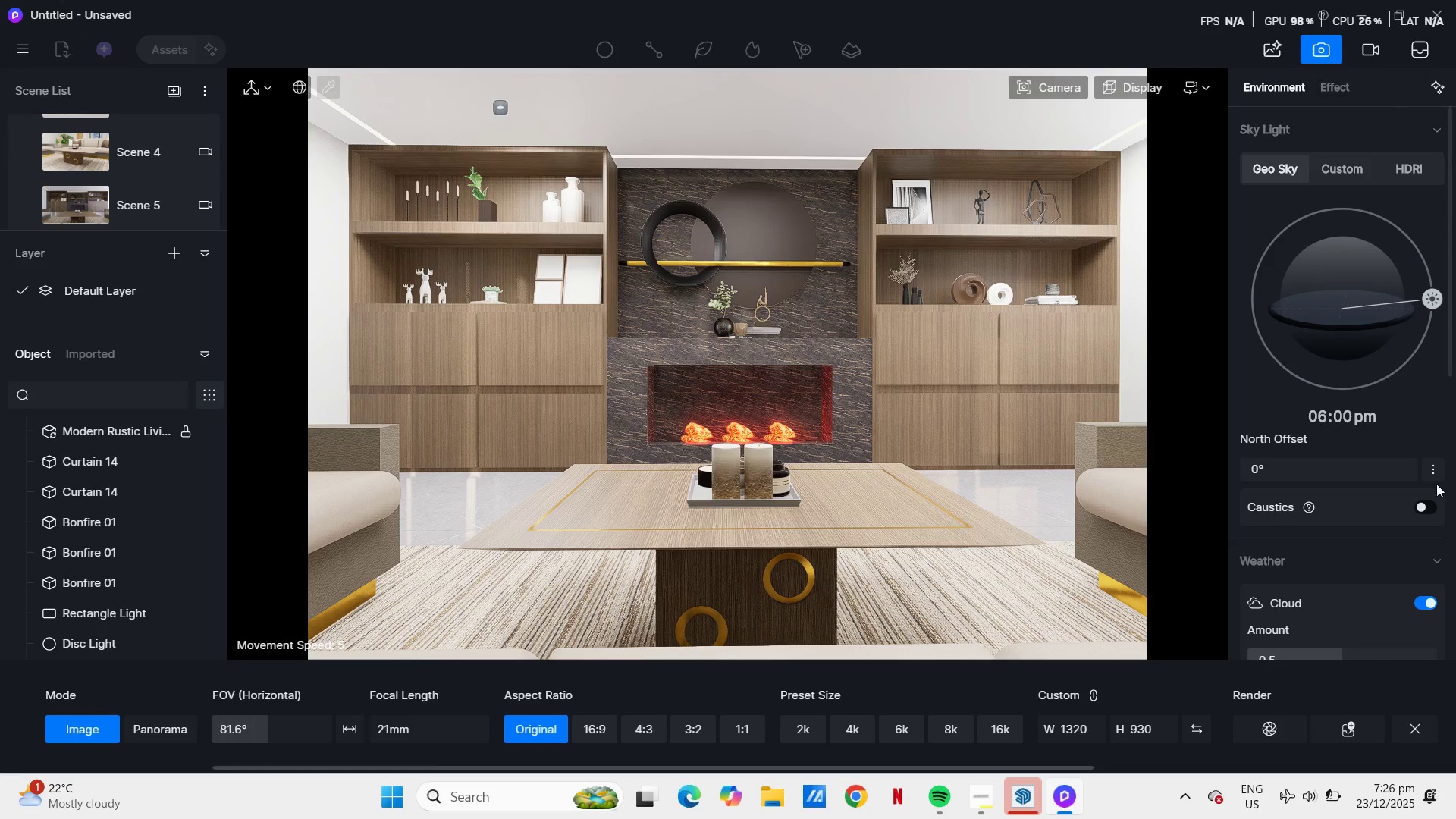 
left_click([1426, 732])
 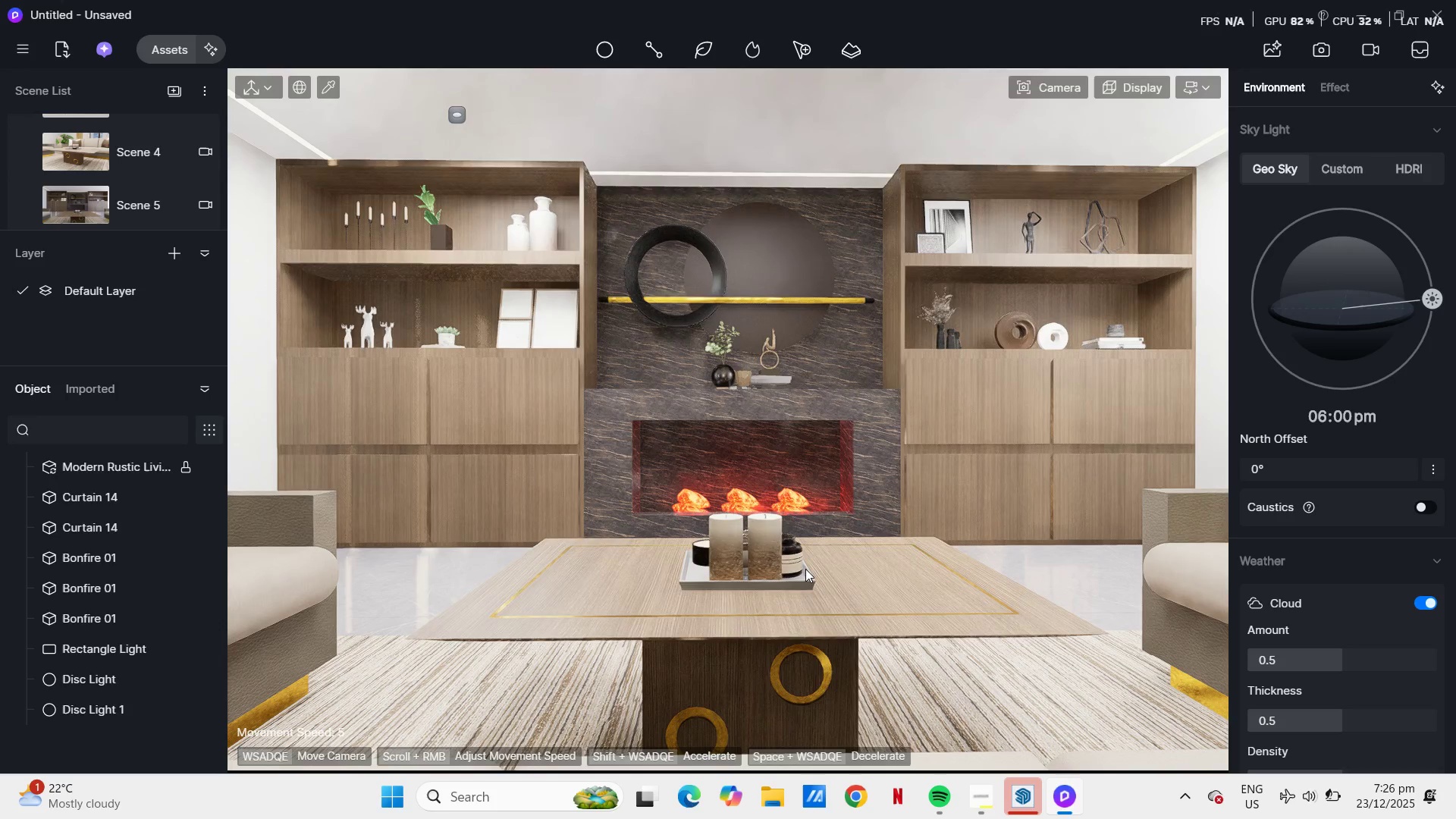 
key(Control+S)
 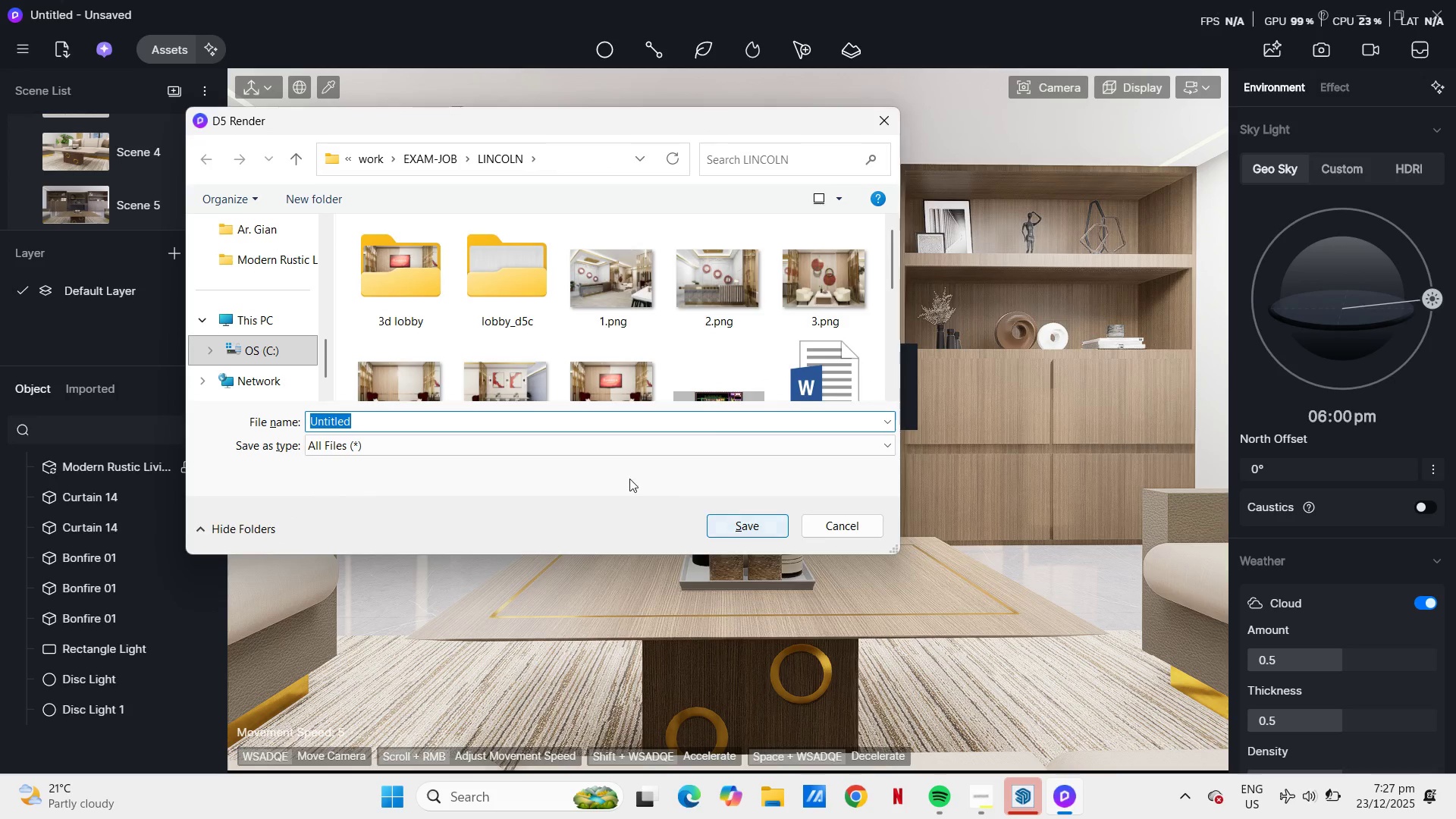 
wait(7.62)
 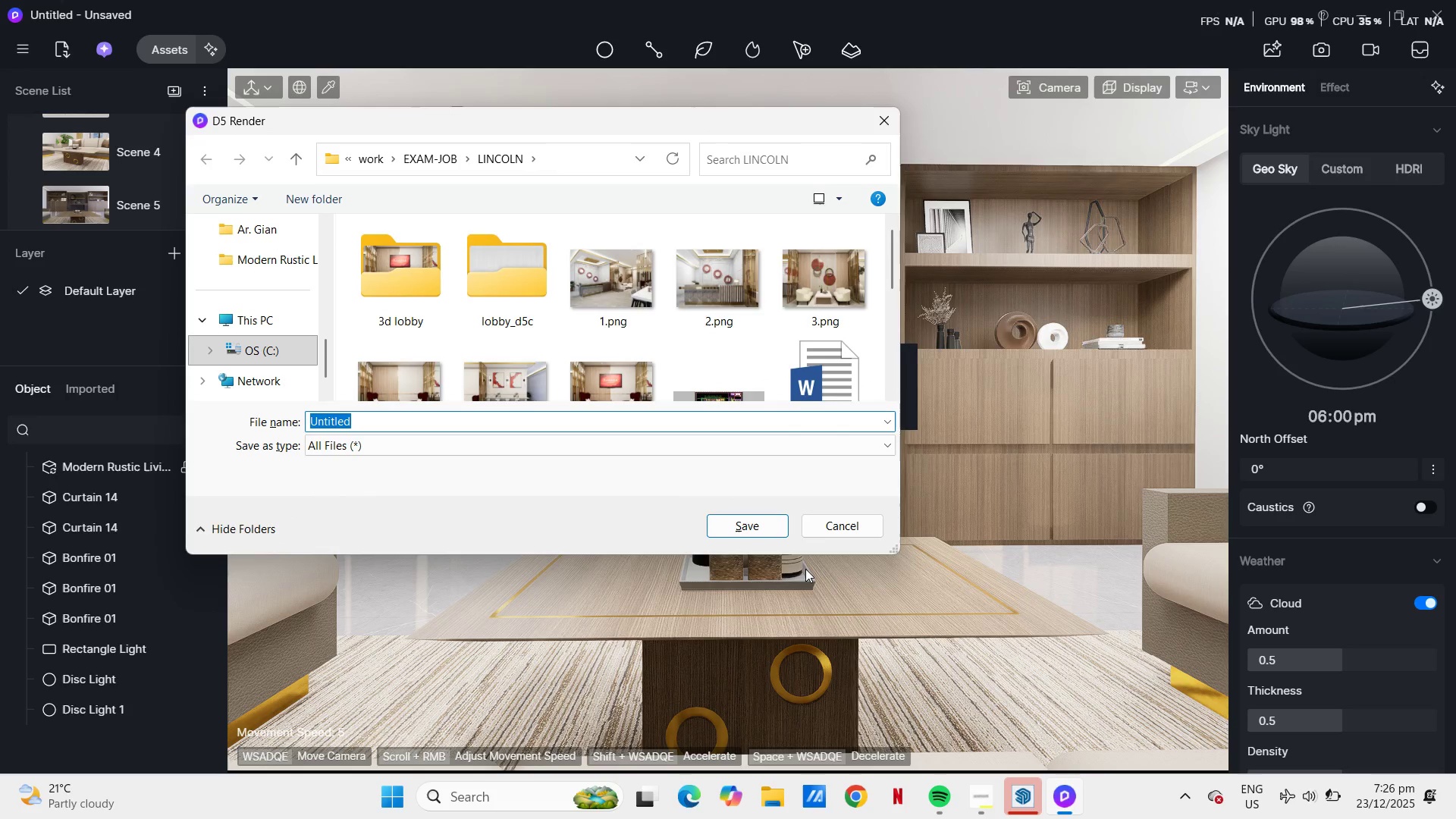 
scroll: coordinate [683, 265], scroll_direction: down, amount: 4.0
 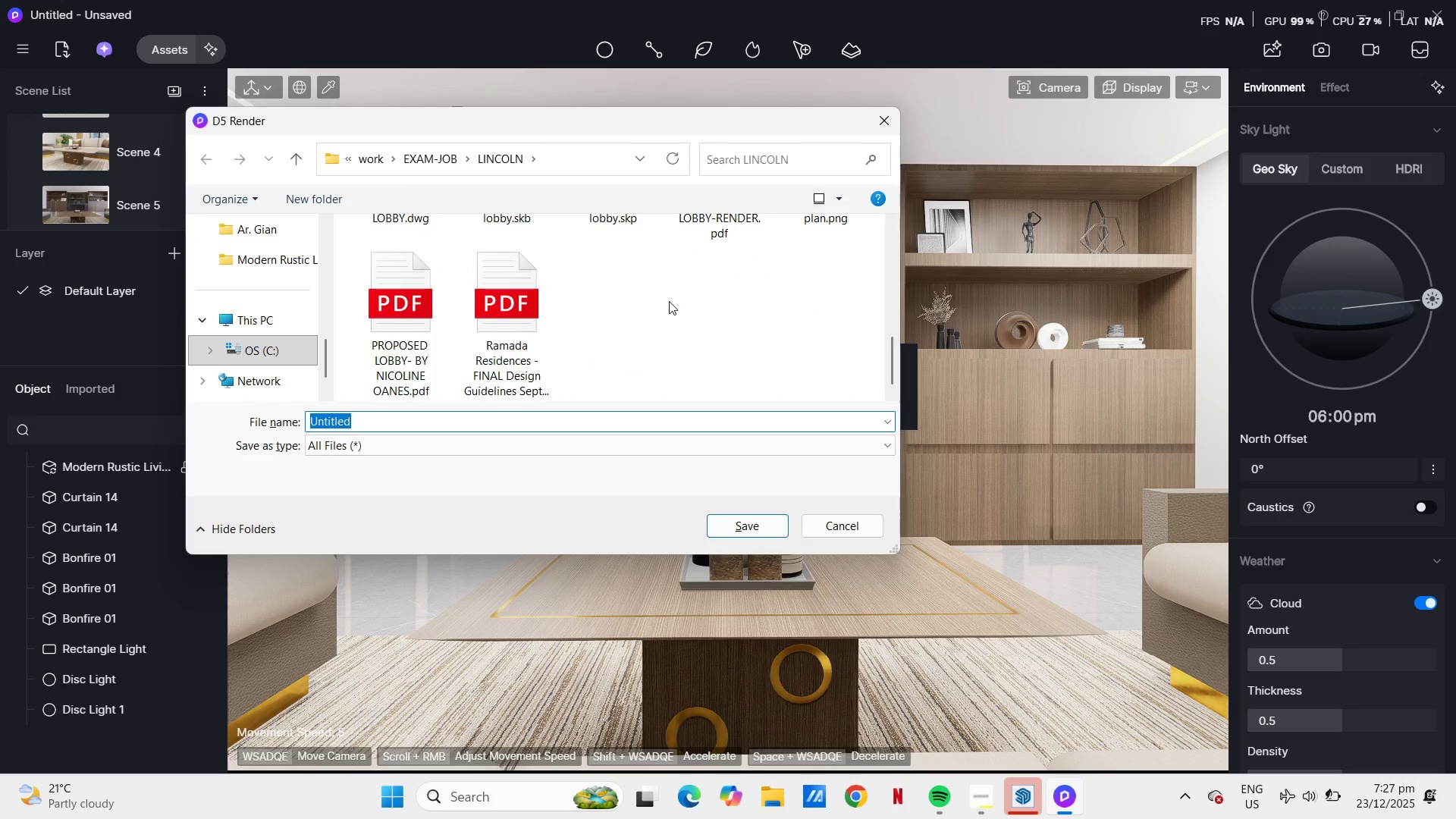 
scroll: coordinate [640, 298], scroll_direction: up, amount: 5.0
 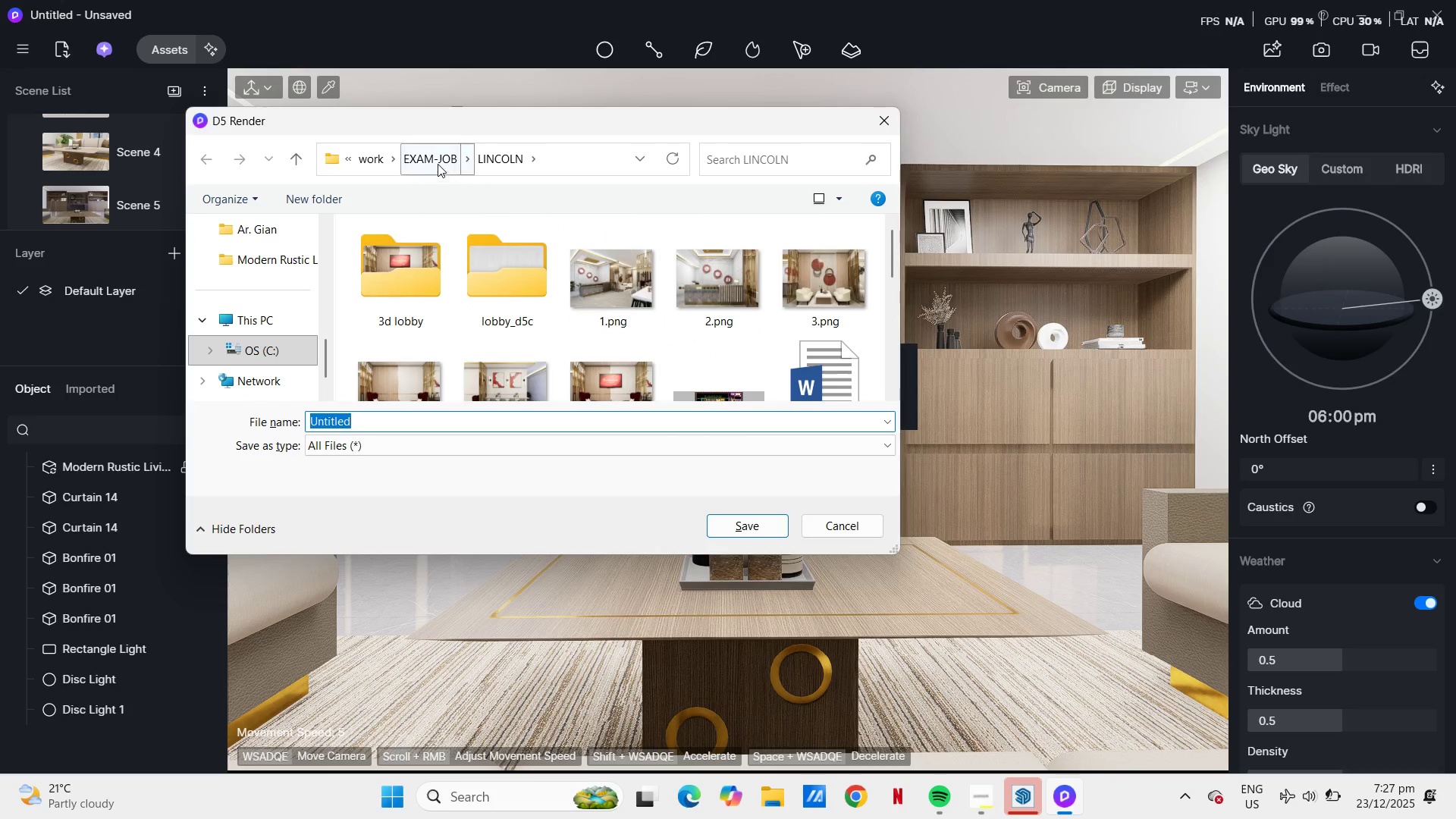 
left_click([436, 162])
 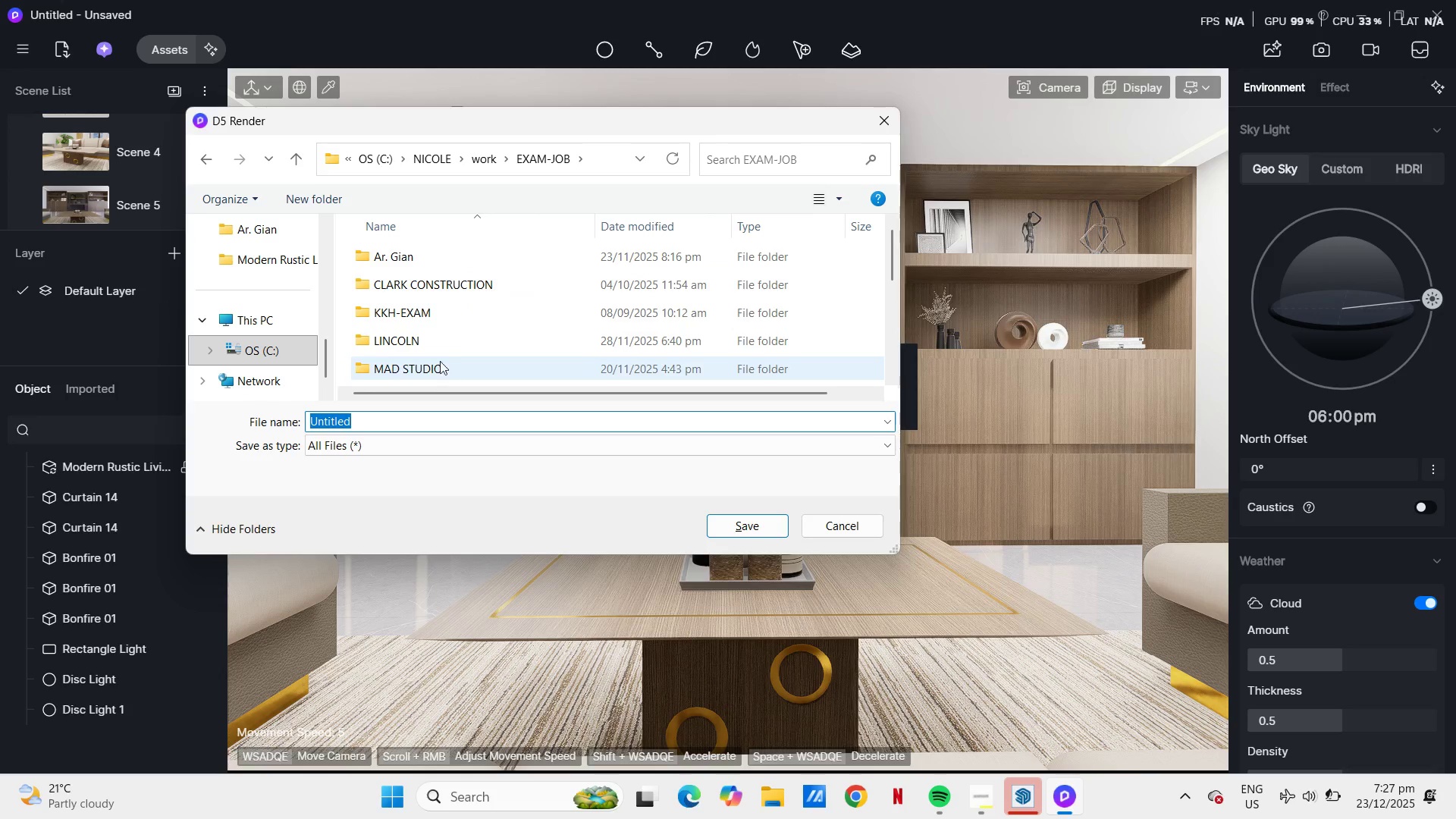 
scroll: coordinate [434, 346], scroll_direction: down, amount: 5.0
 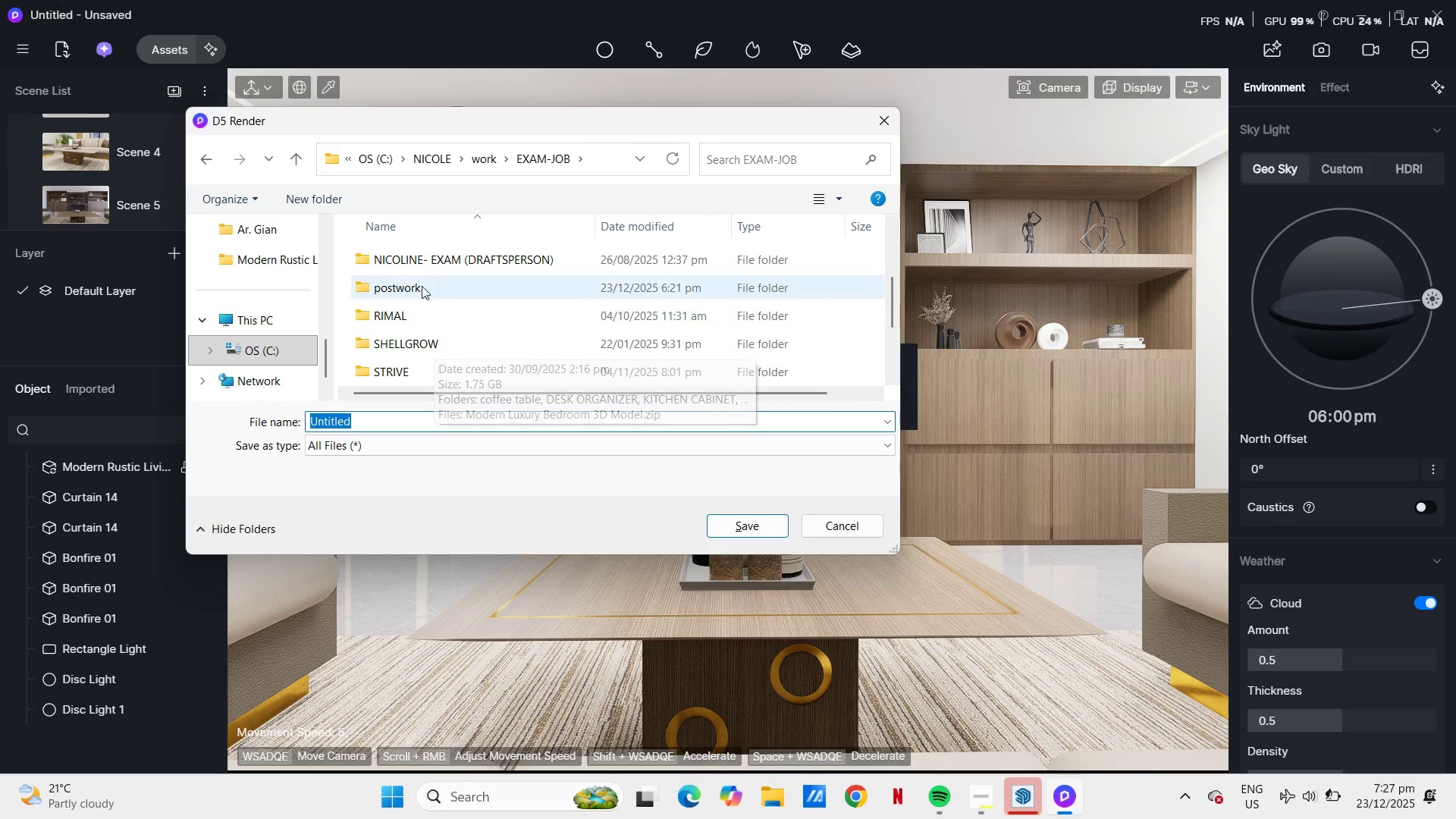 
double_click([421, 284])
 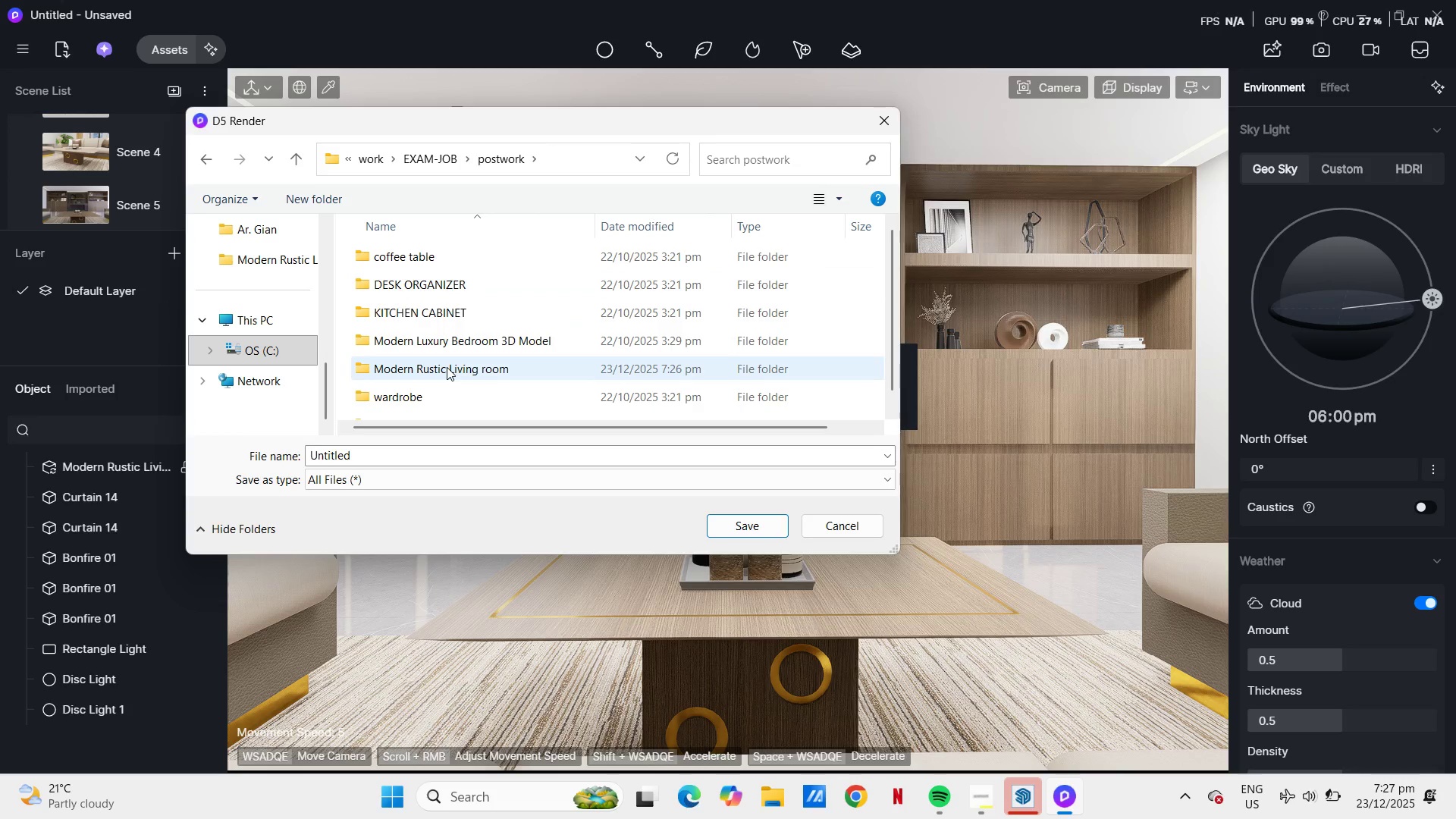 
double_click([447, 367])
 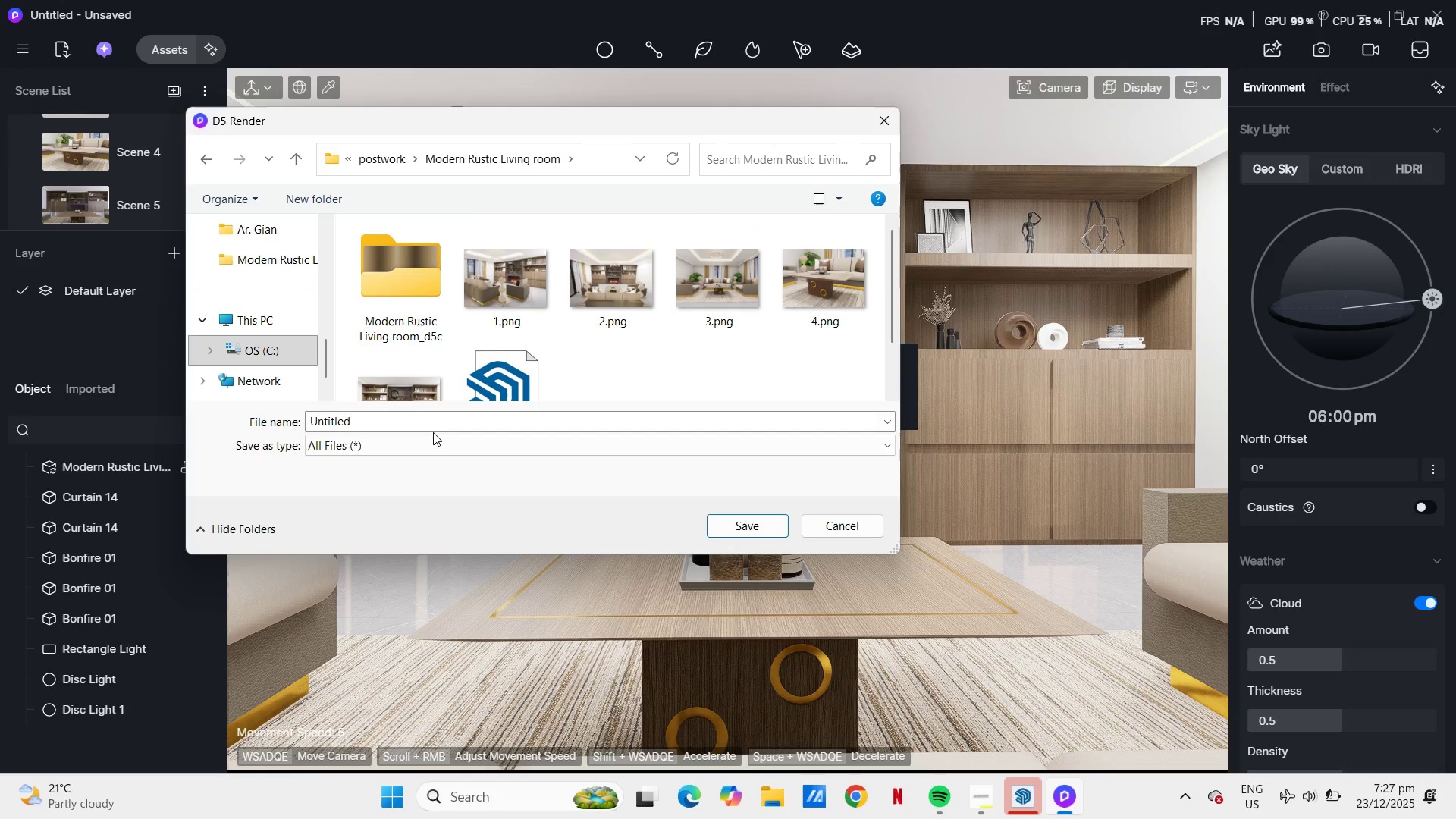 
left_click([433, 432])
 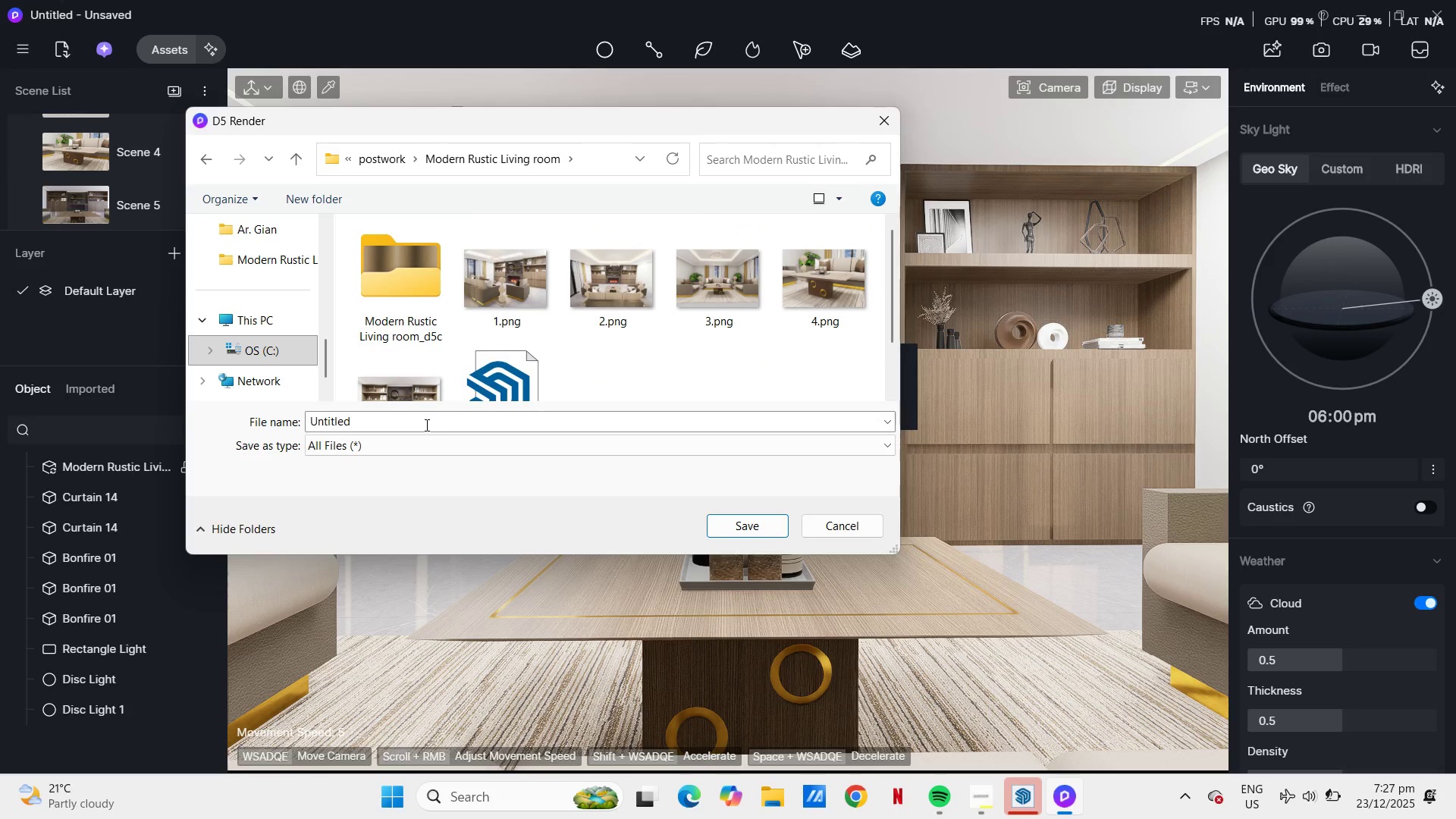 
left_click([425, 425])
 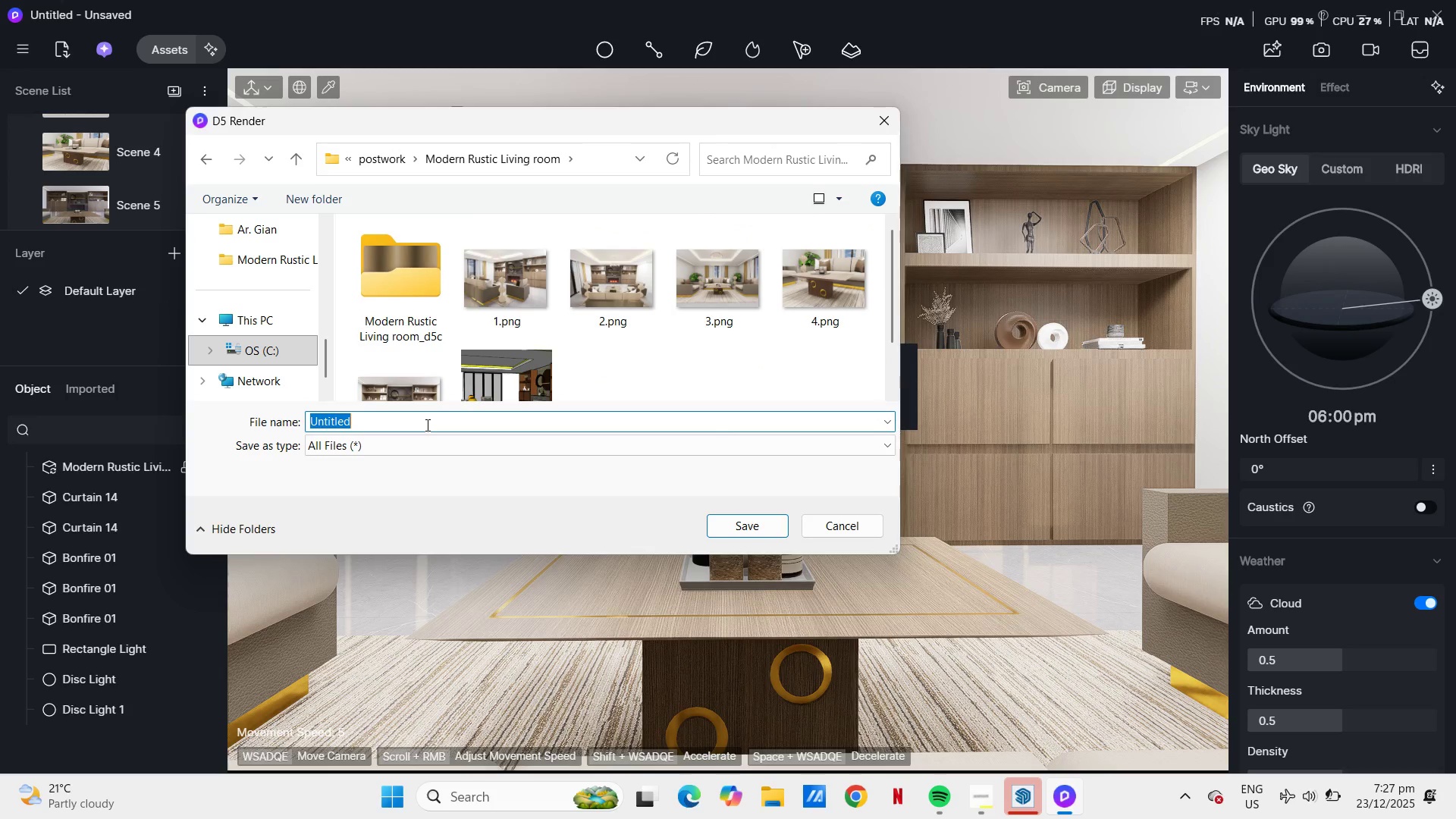 
type(3d render)
 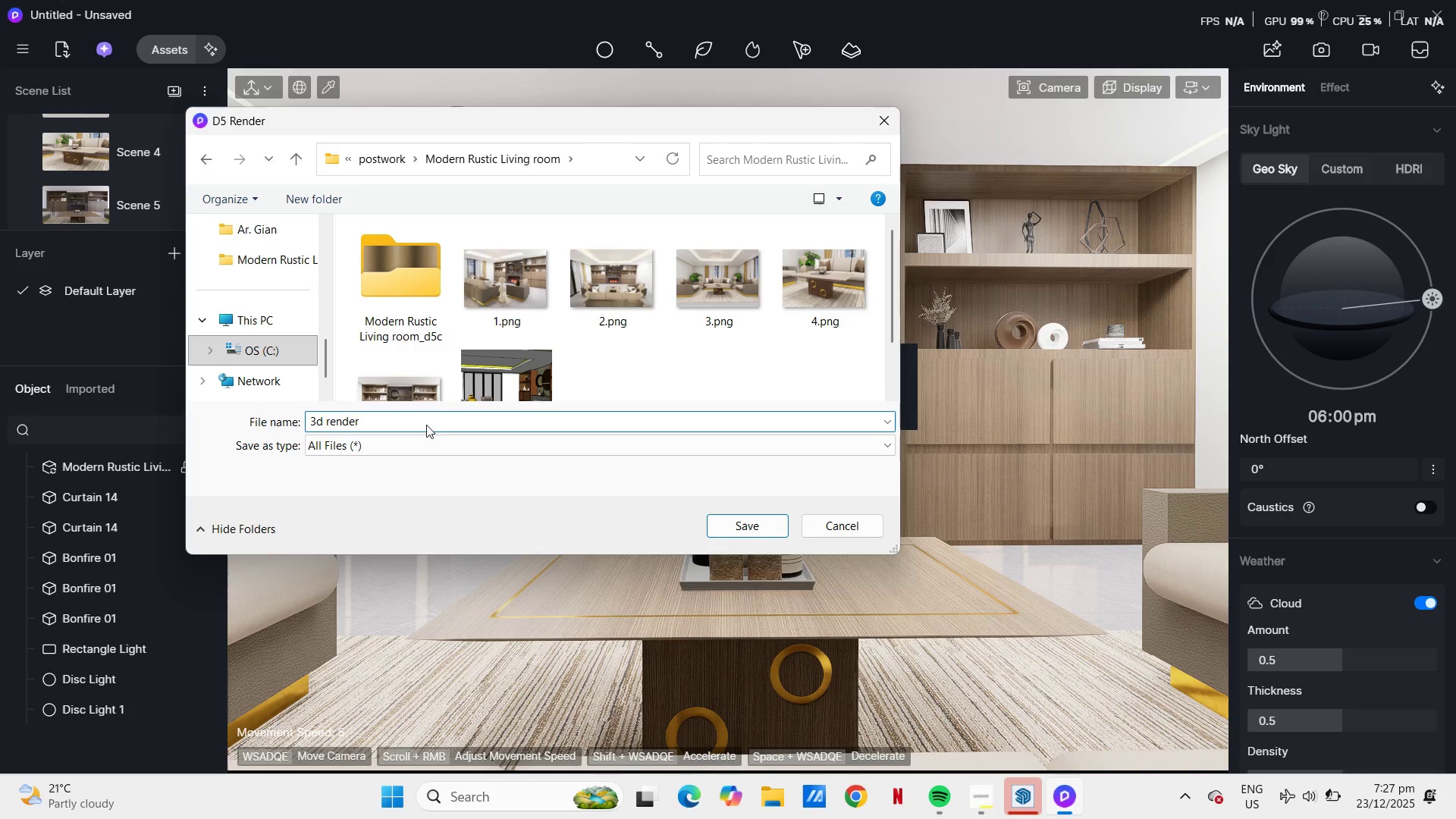 
key(ArrowDown)
 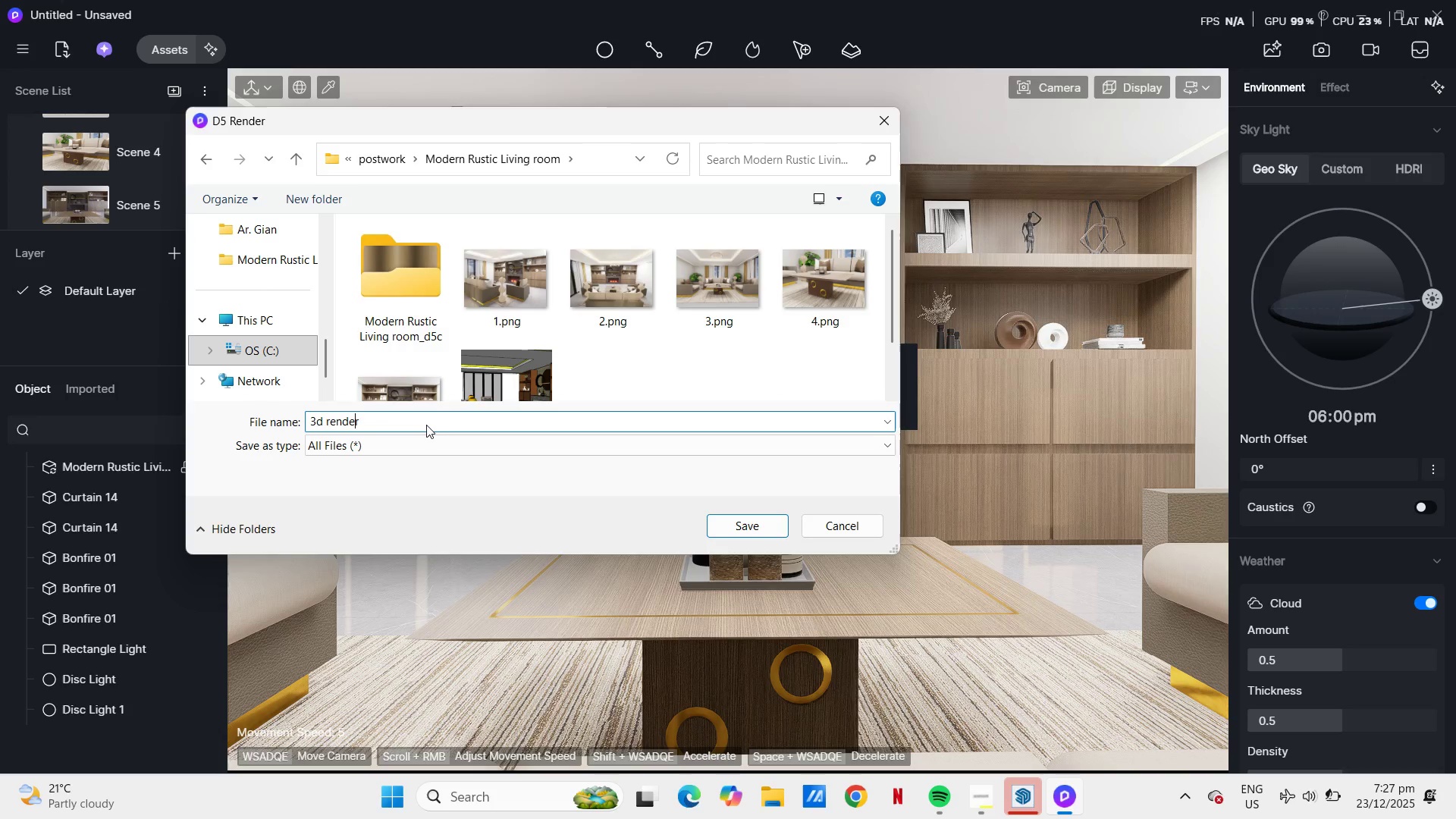 
hold_key(key=ArrowLeft, duration=0.91)
 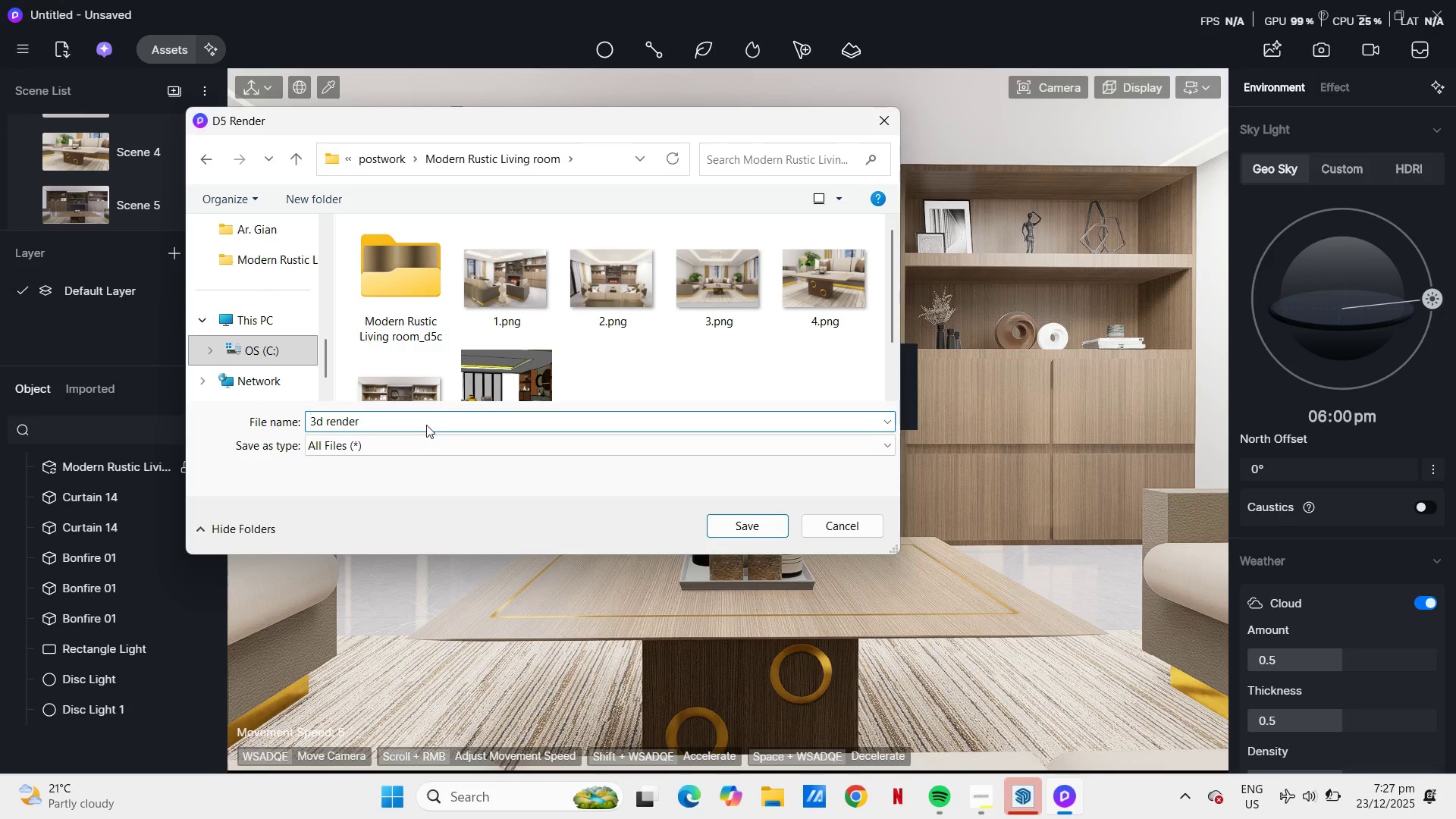 
type(modern rustic living room )
 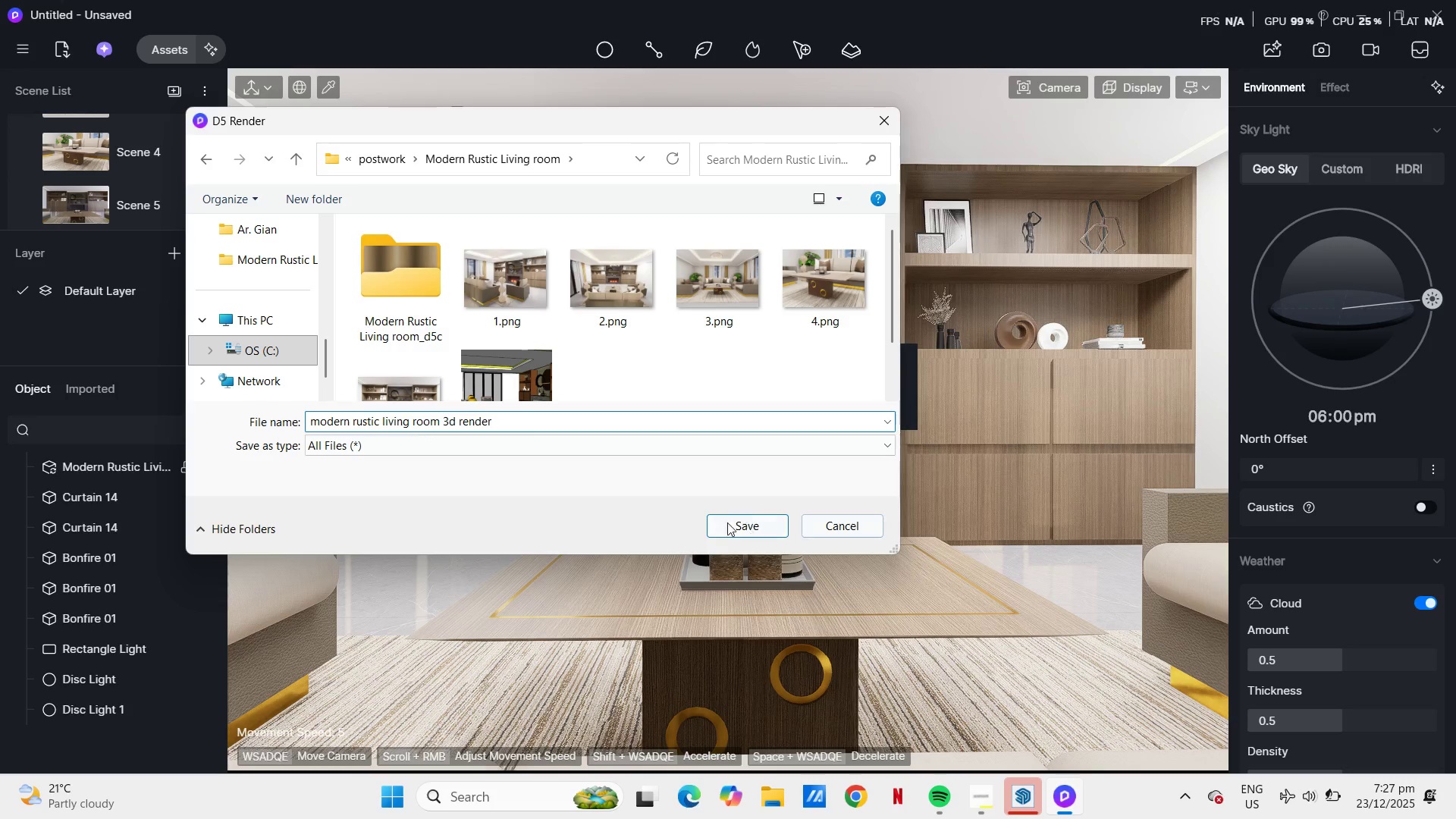 
left_click([727, 520])
 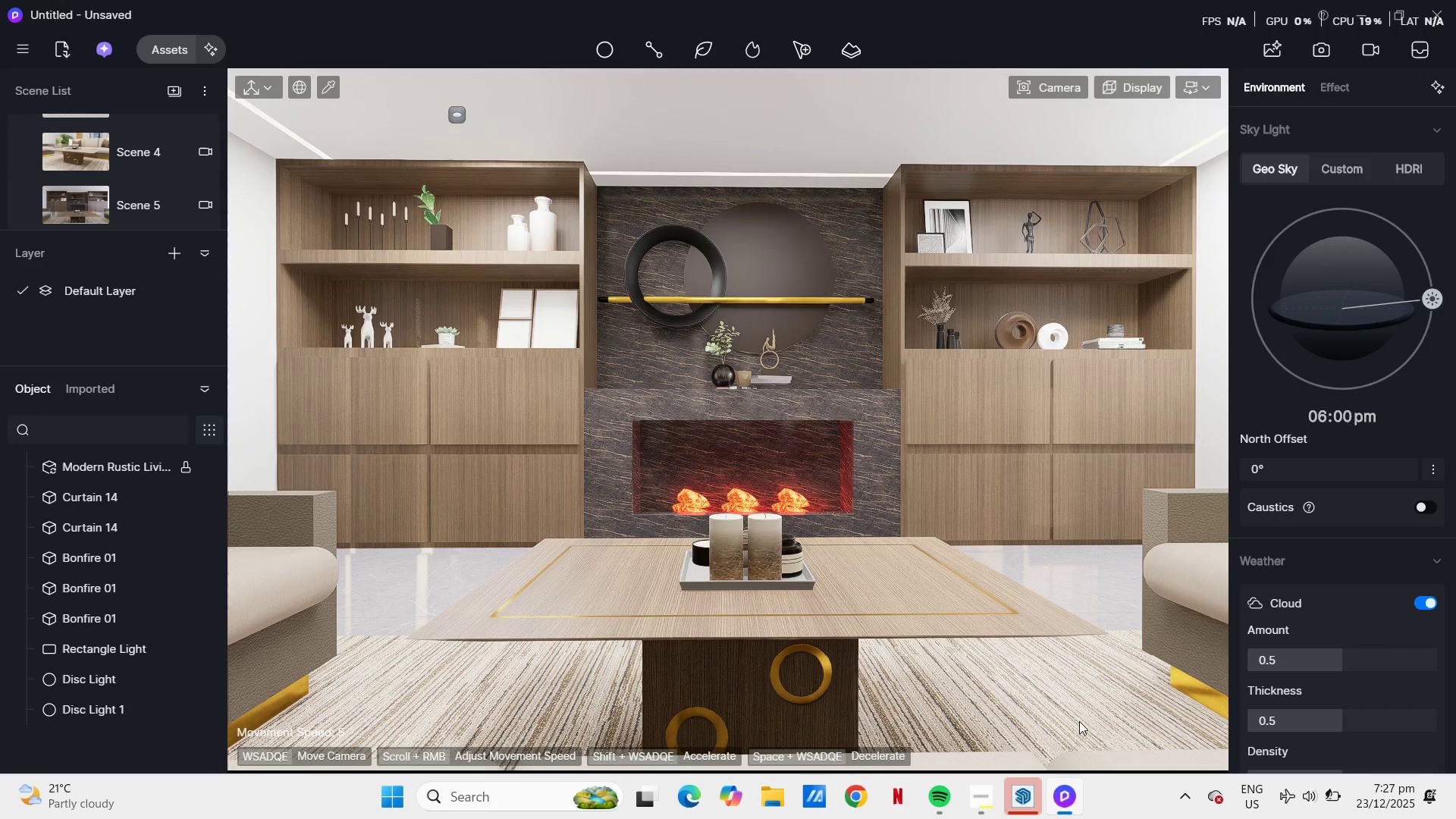 
wait(7.08)
 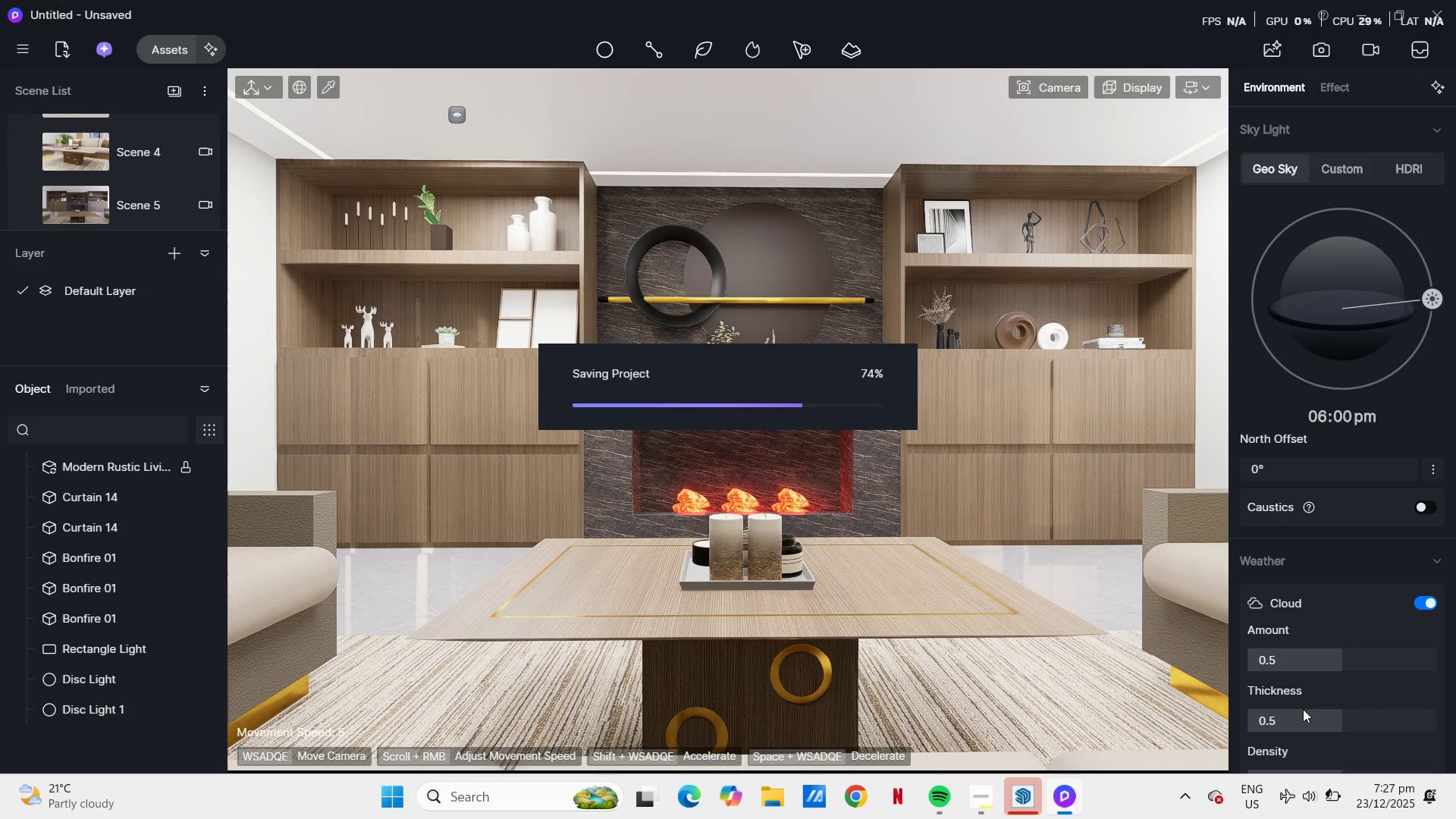 
left_click([1035, 792])
 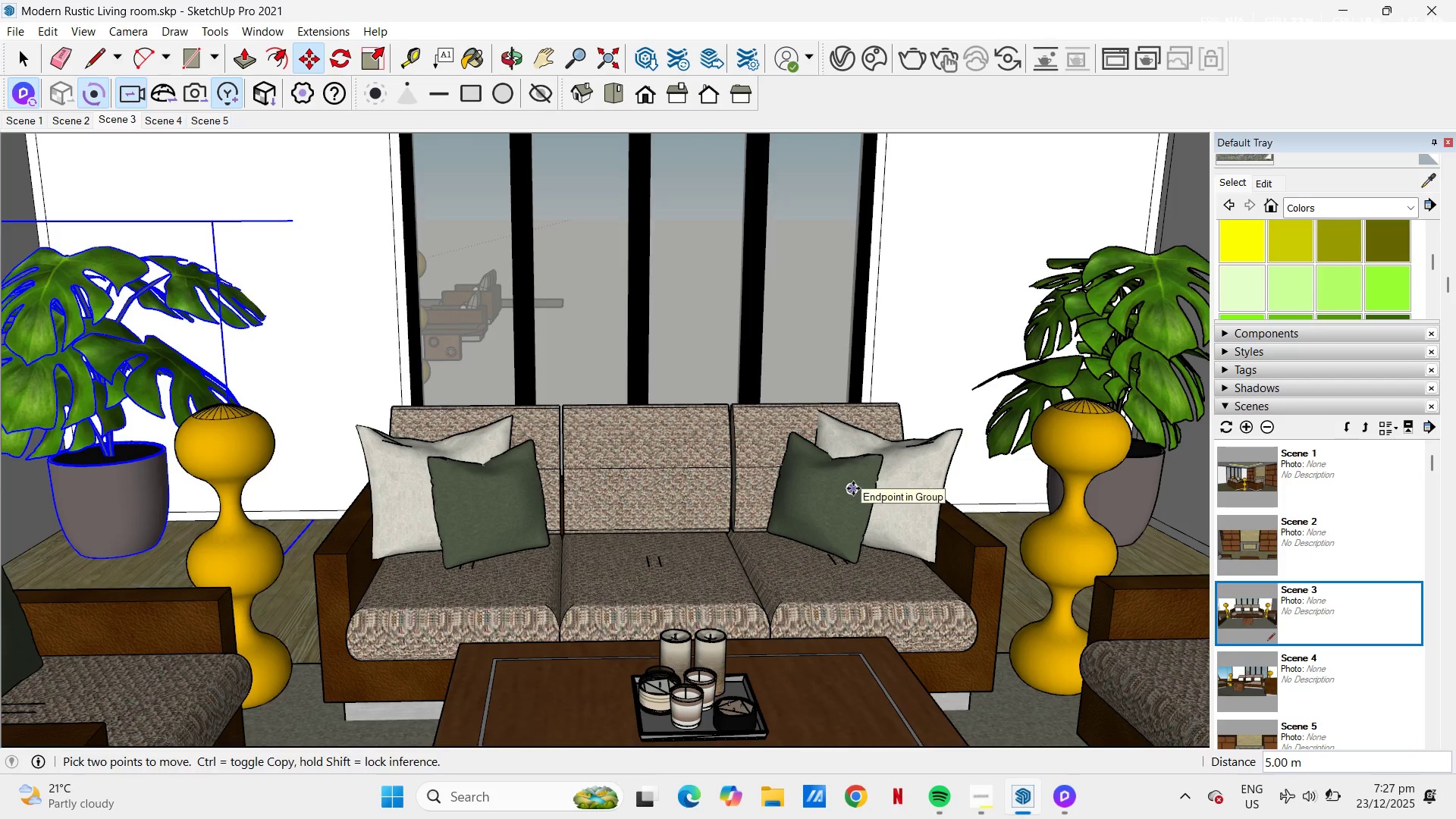 
key(Escape)
 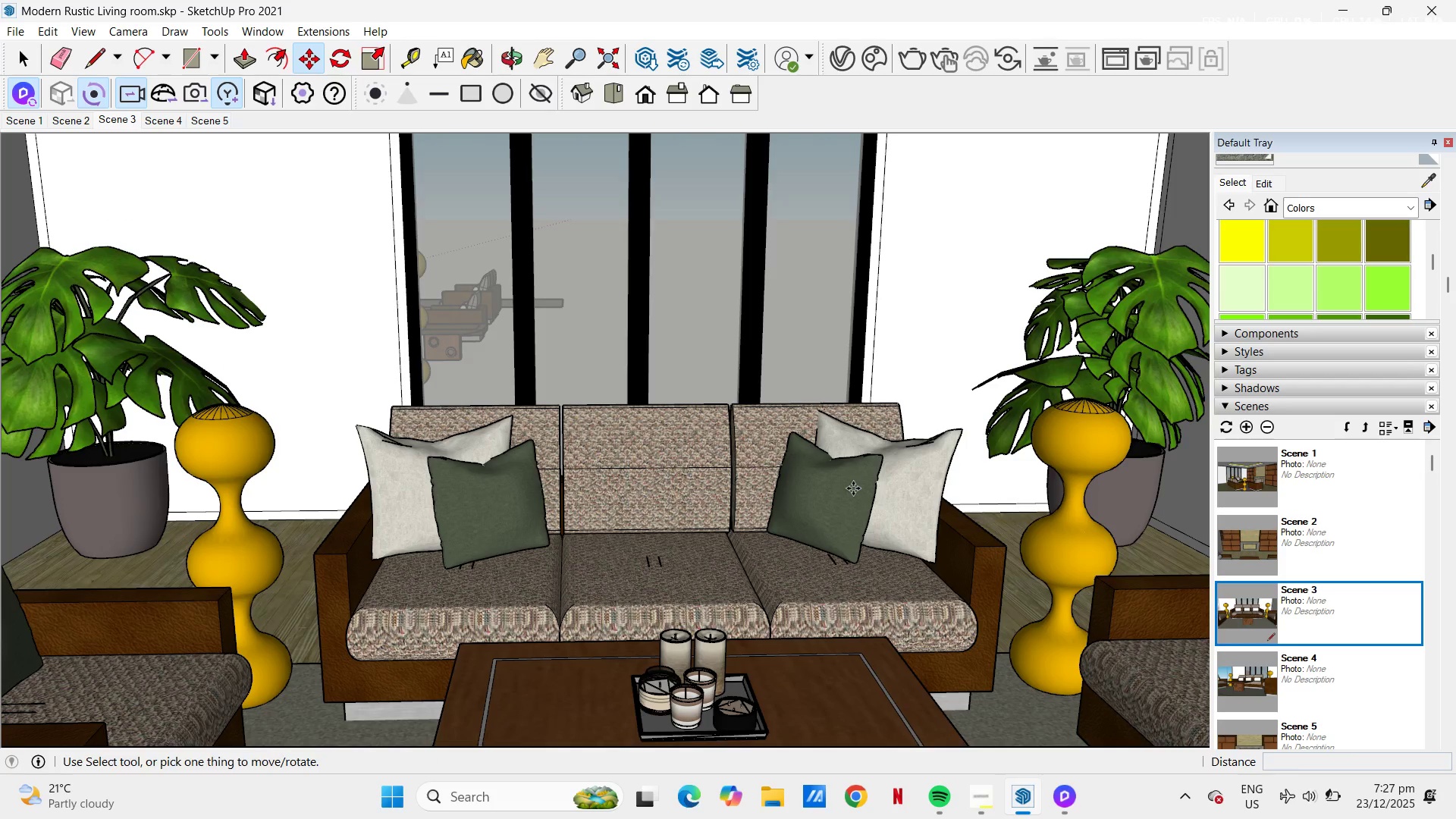 
key(Space)
 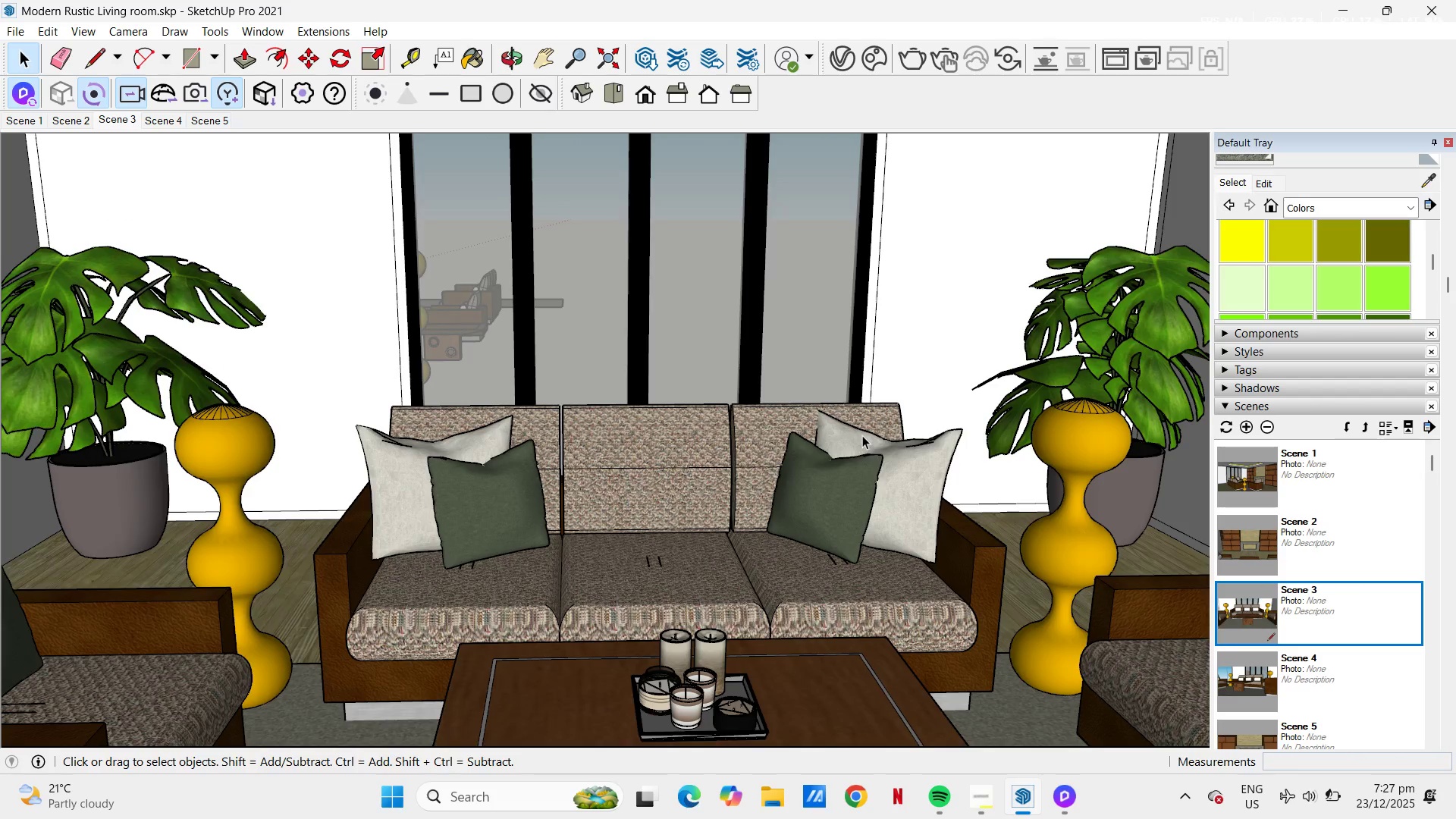 
scroll: coordinate [864, 434], scroll_direction: down, amount: 5.0
 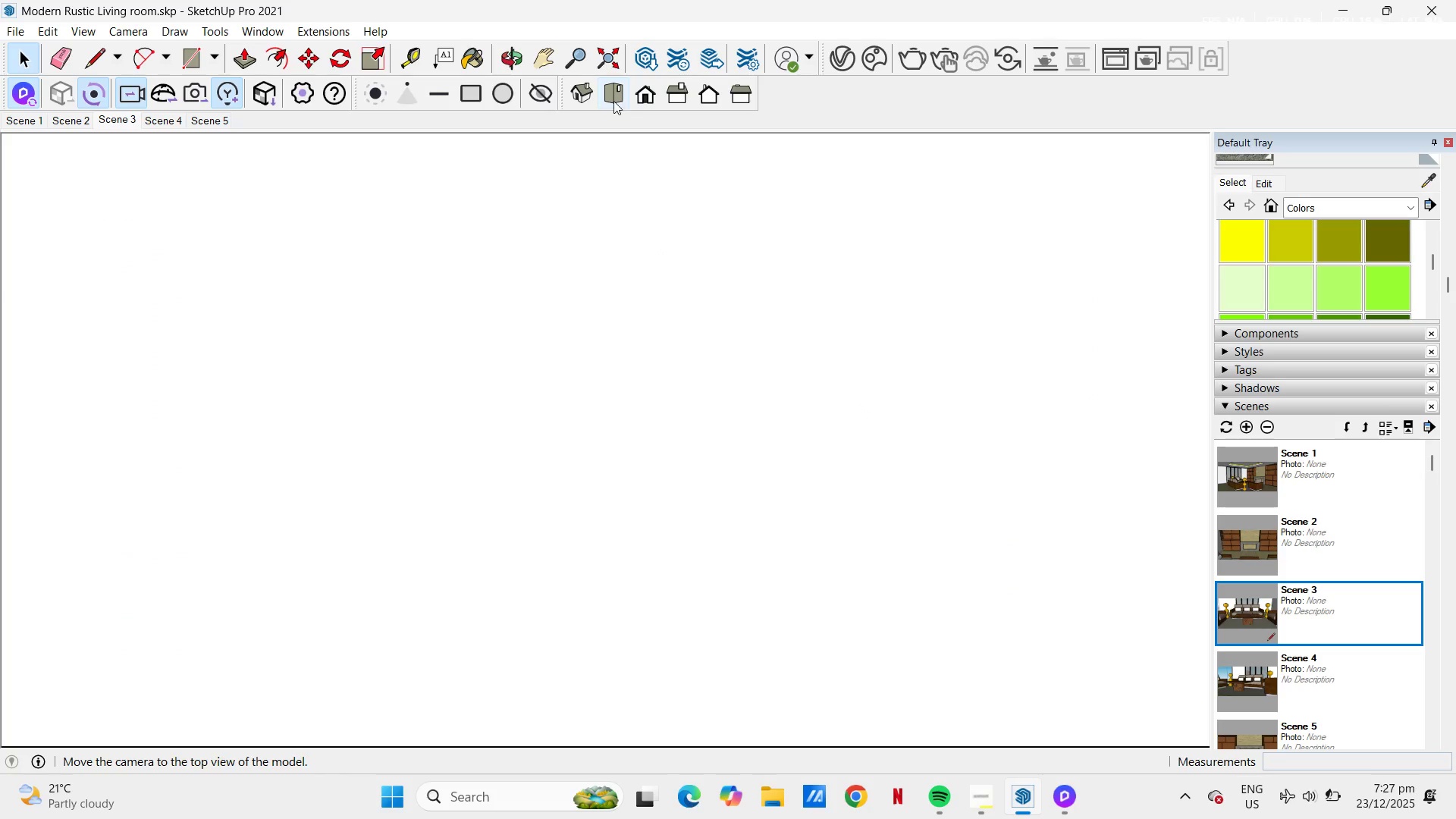 
left_click([577, 98])
 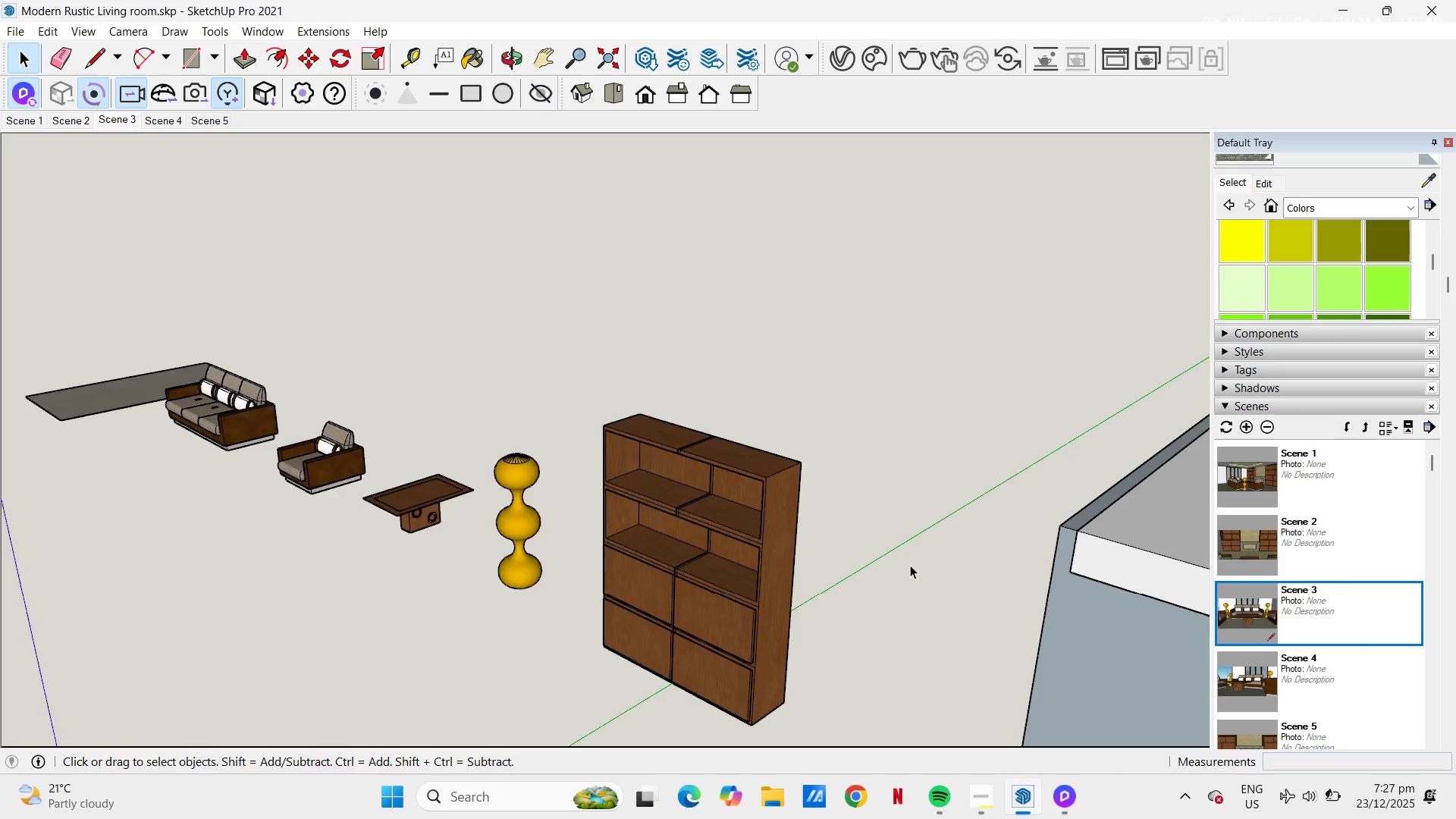 
scroll: coordinate [887, 517], scroll_direction: down, amount: 16.0
 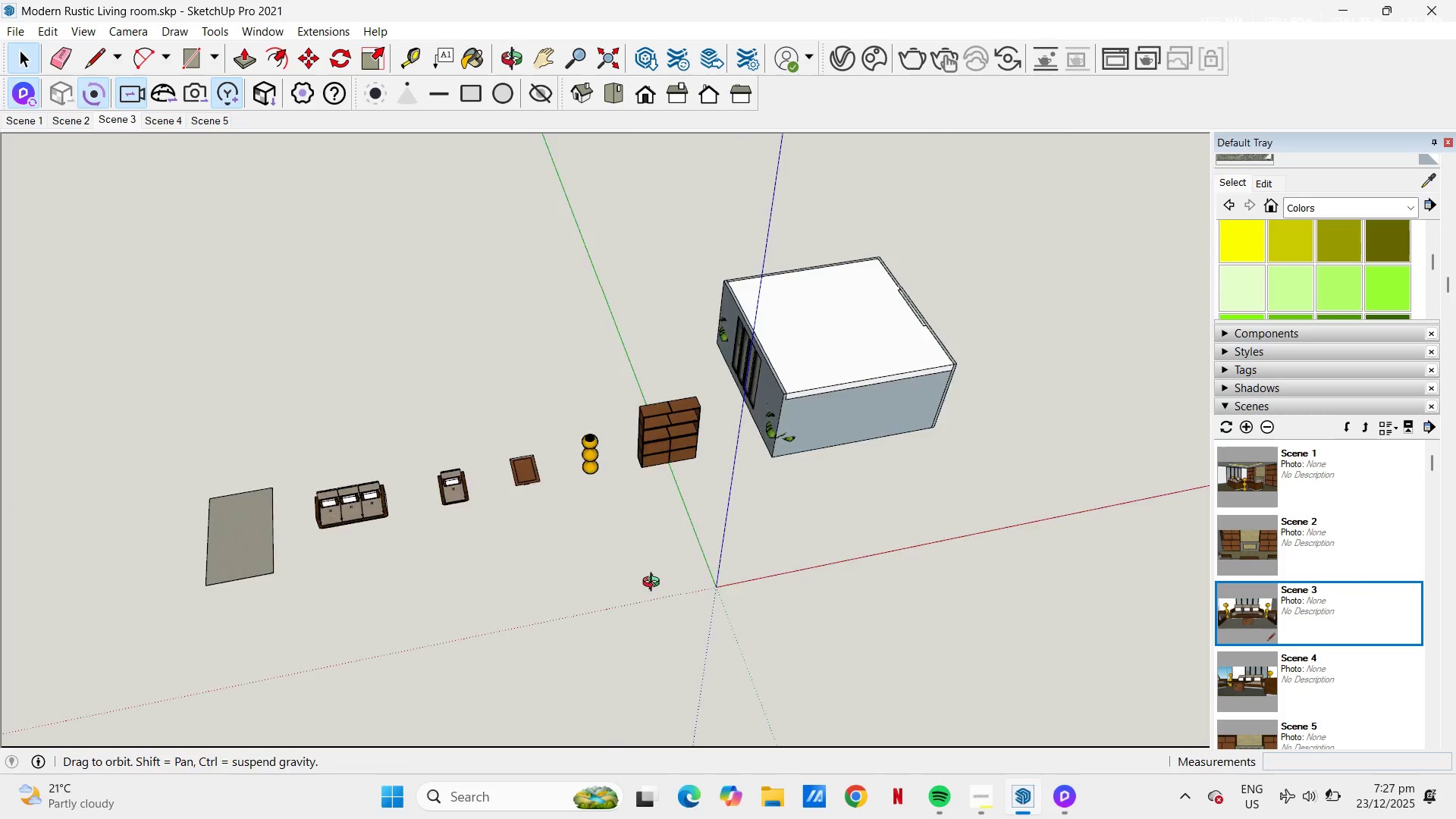 
key(H)
 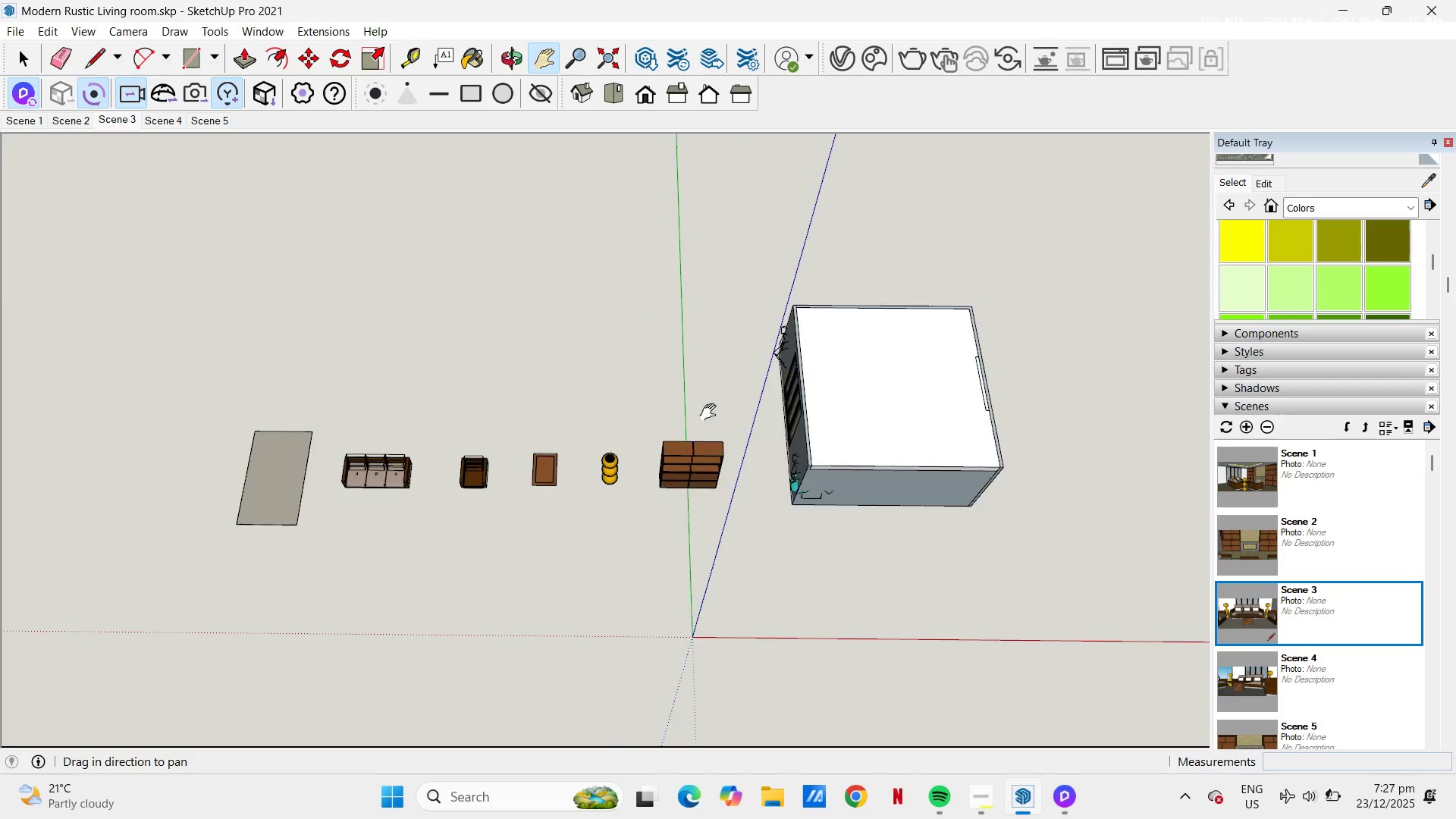 
left_click_drag(start_coordinate=[640, 413], to_coordinate=[868, 411])
 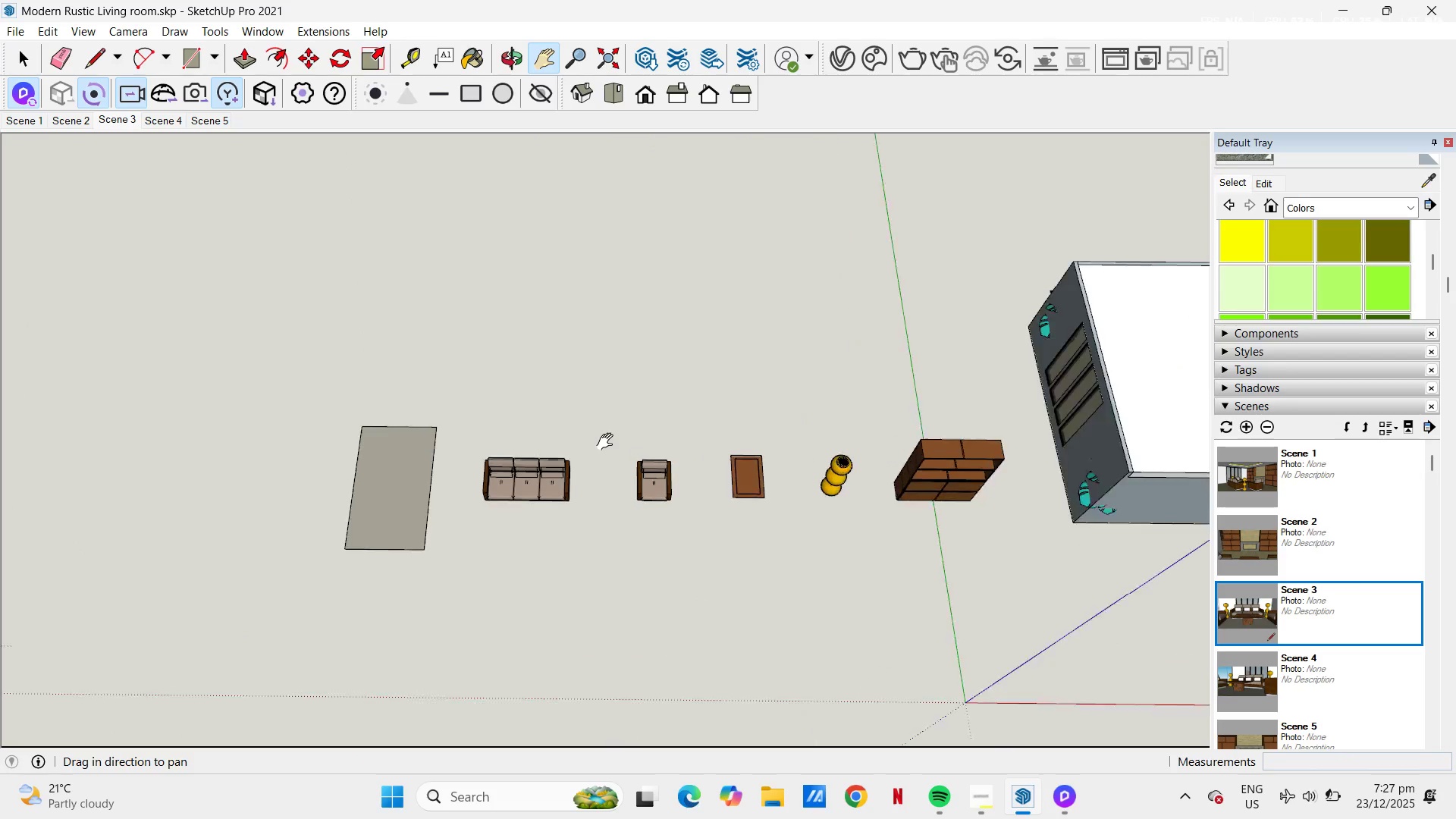 
scroll: coordinate [608, 442], scroll_direction: up, amount: 4.0
 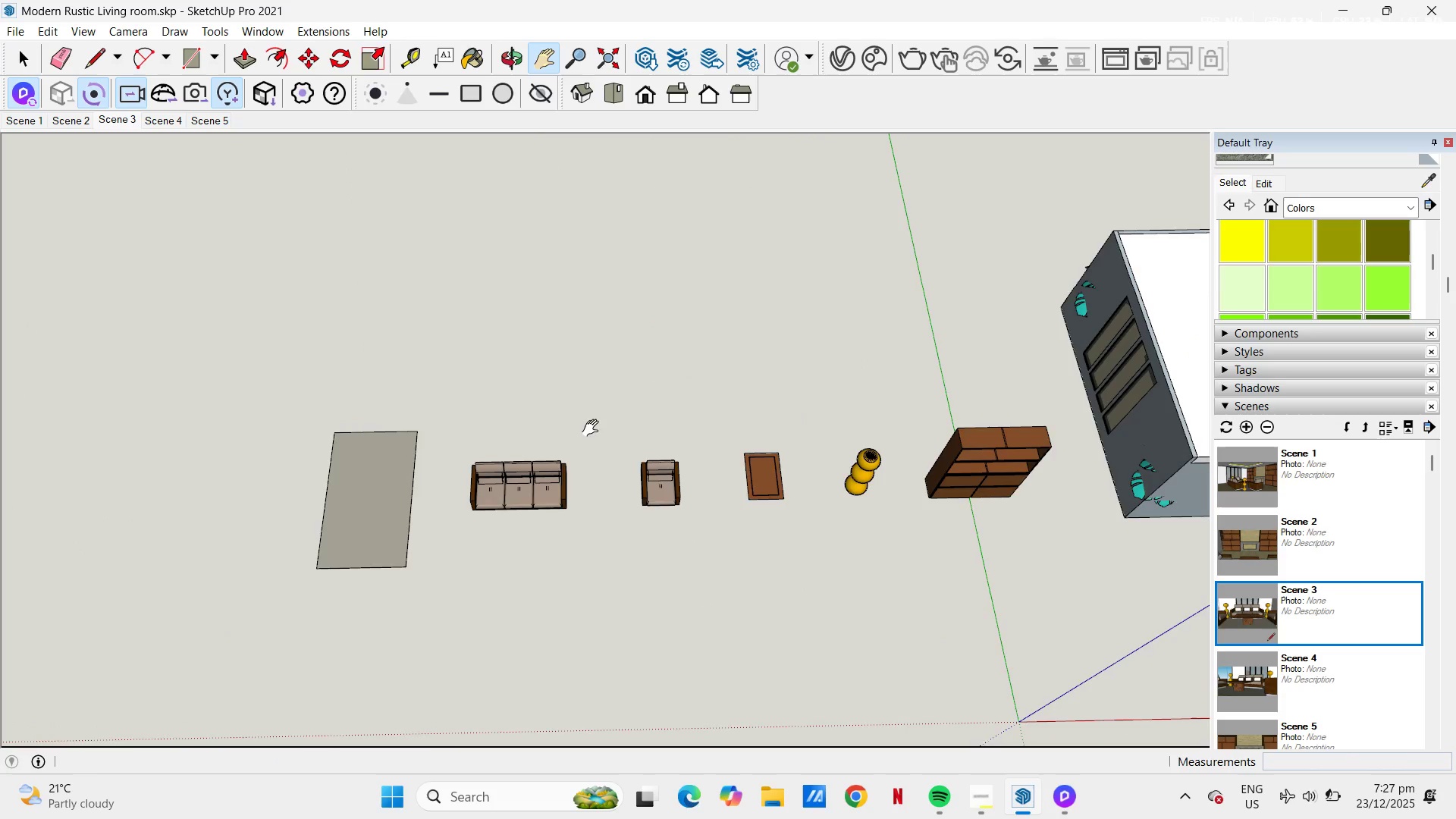 
left_click_drag(start_coordinate=[596, 425], to_coordinate=[726, 374])
 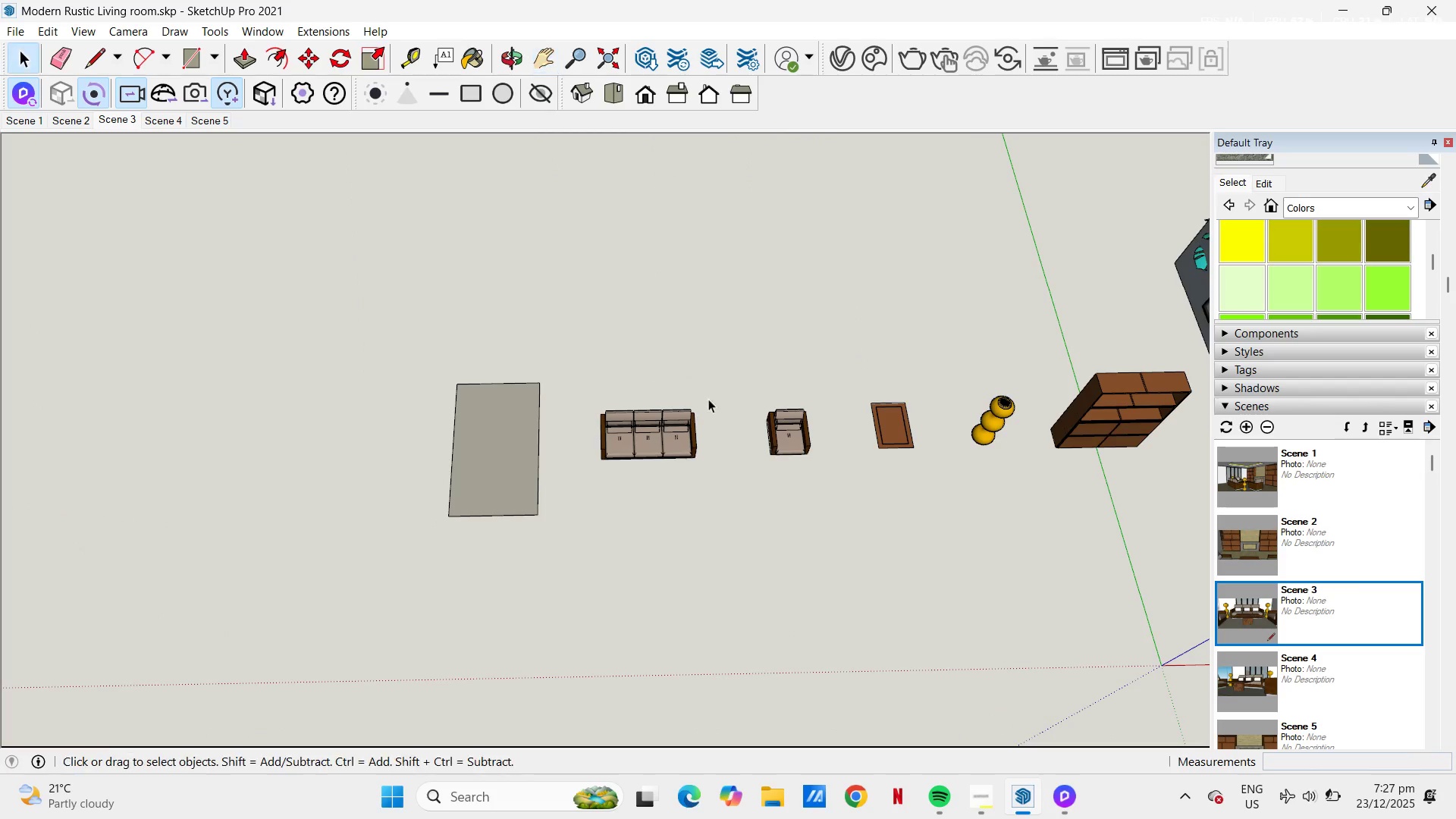 
key(Space)
 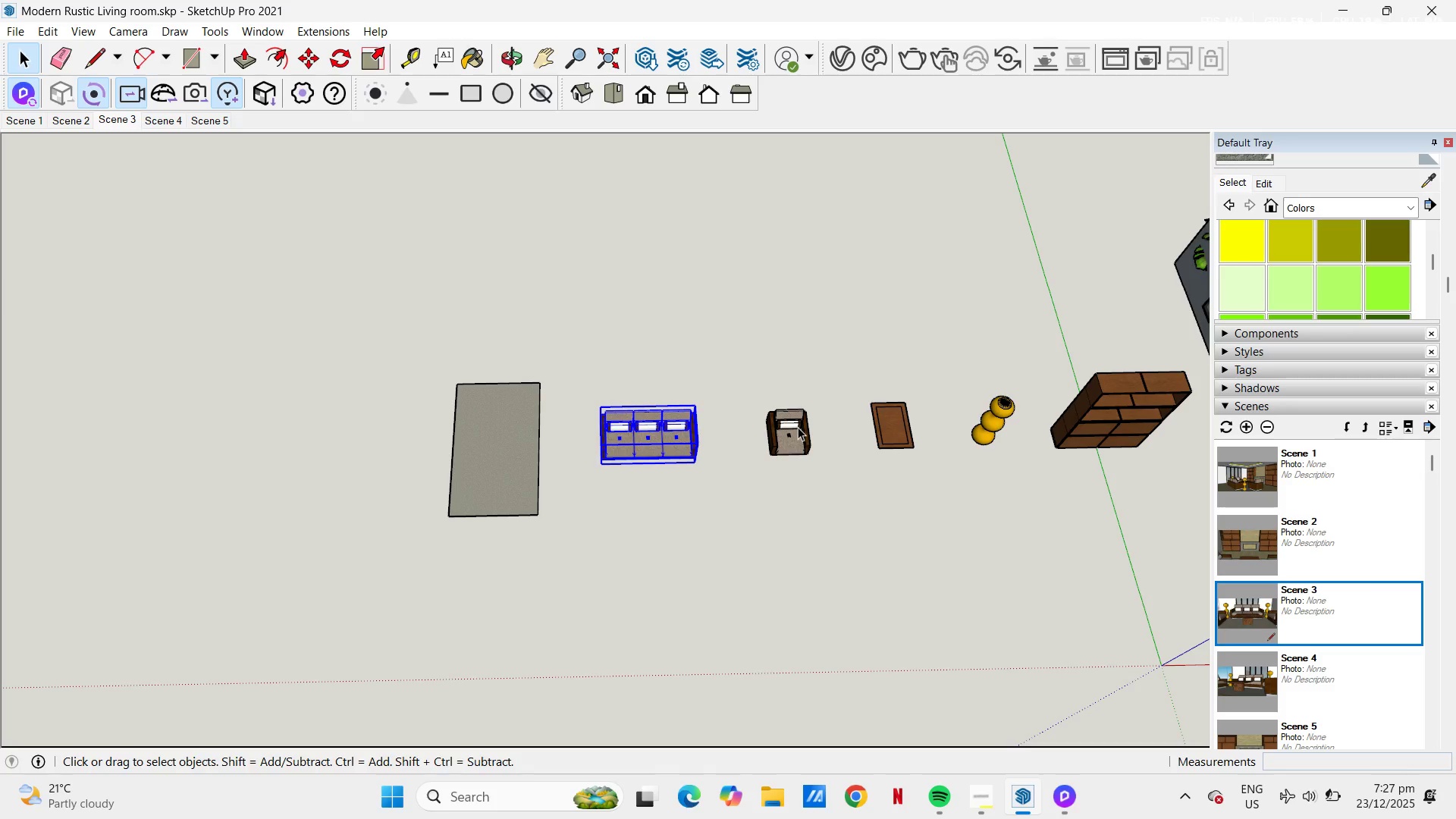 
key(Space)
 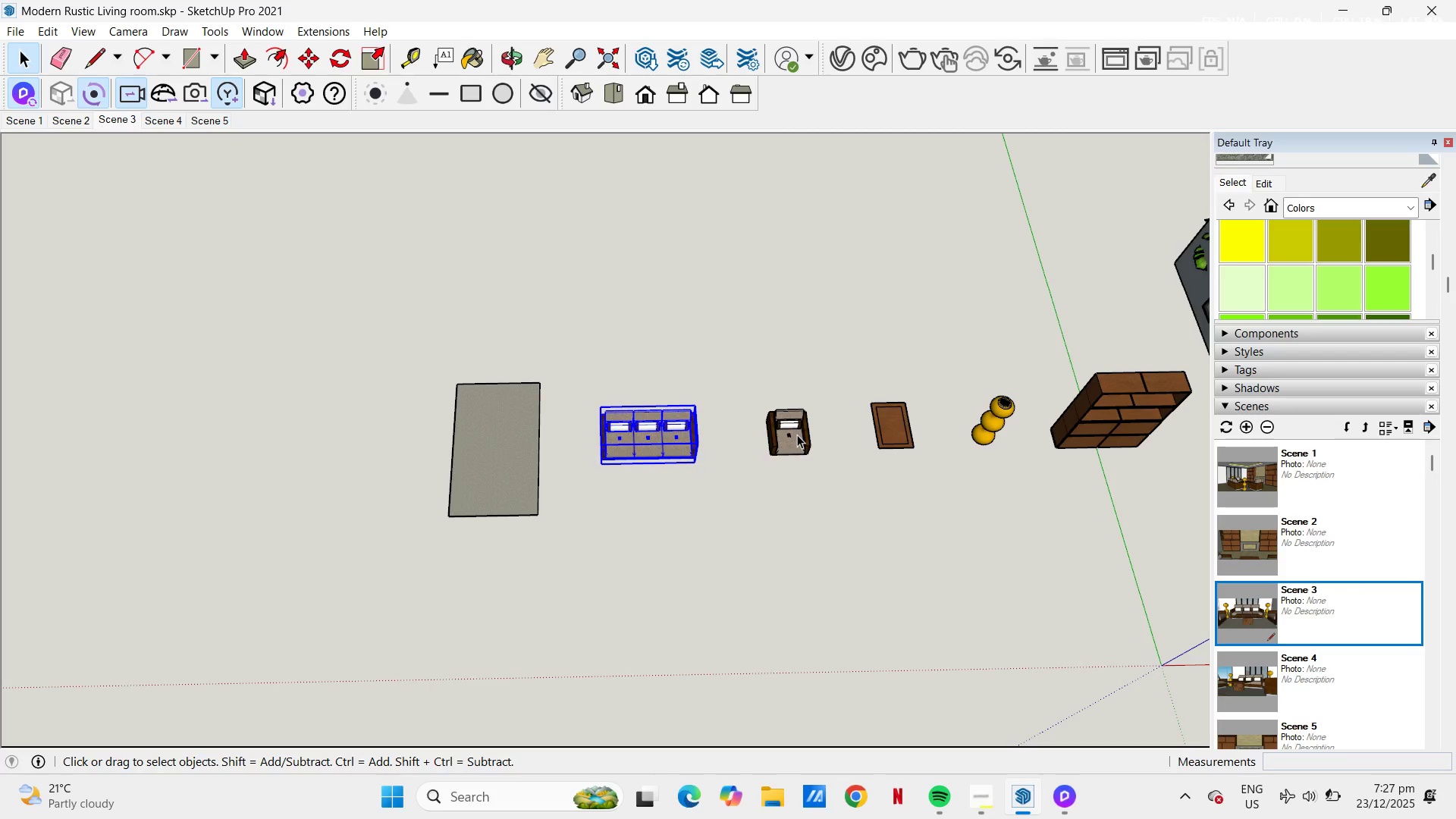 
left_click([797, 435])
 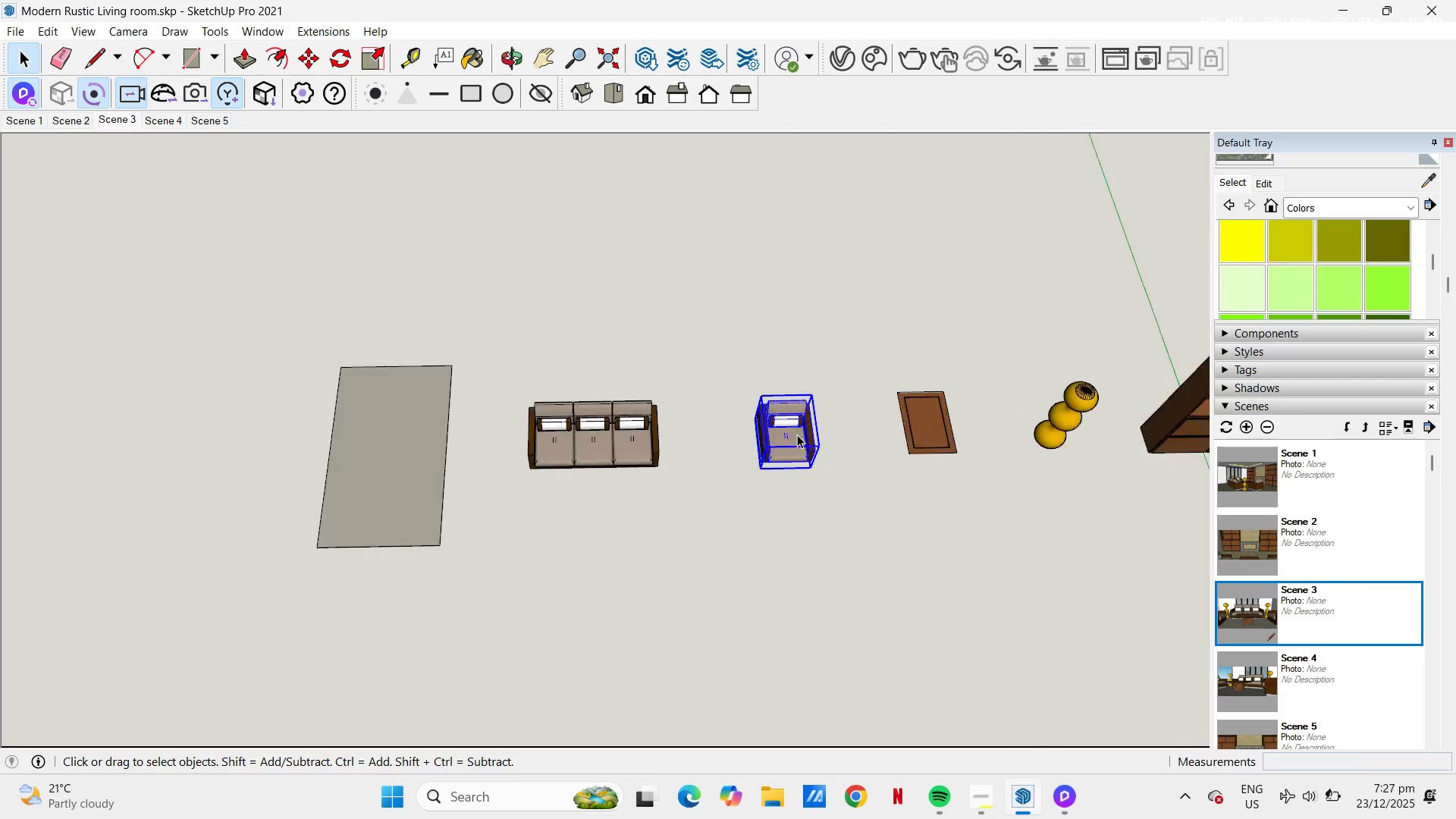 
key(M)
 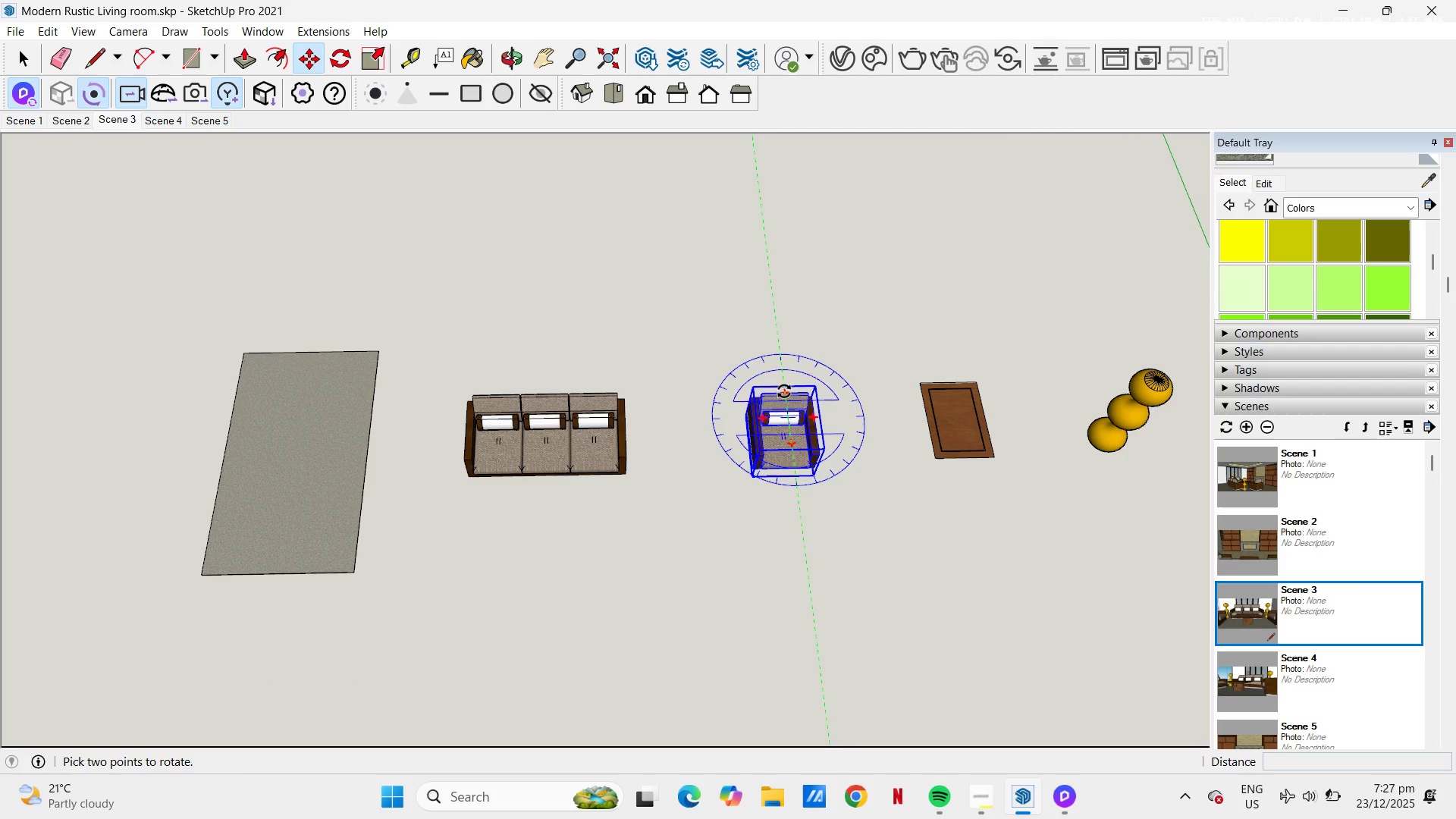 
scroll: coordinate [797, 435], scroll_direction: up, amount: 5.0
 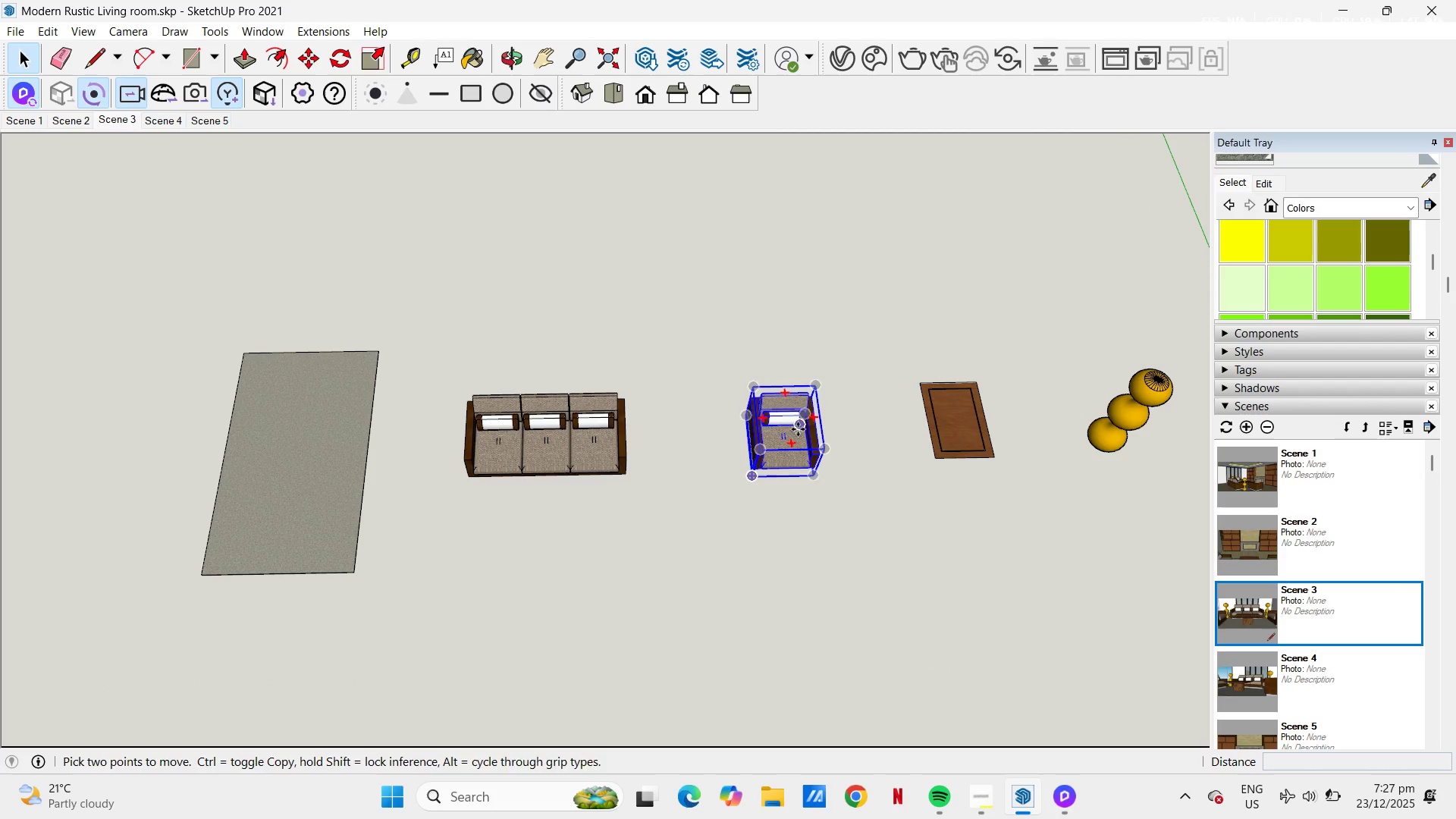 
left_click([784, 391])
 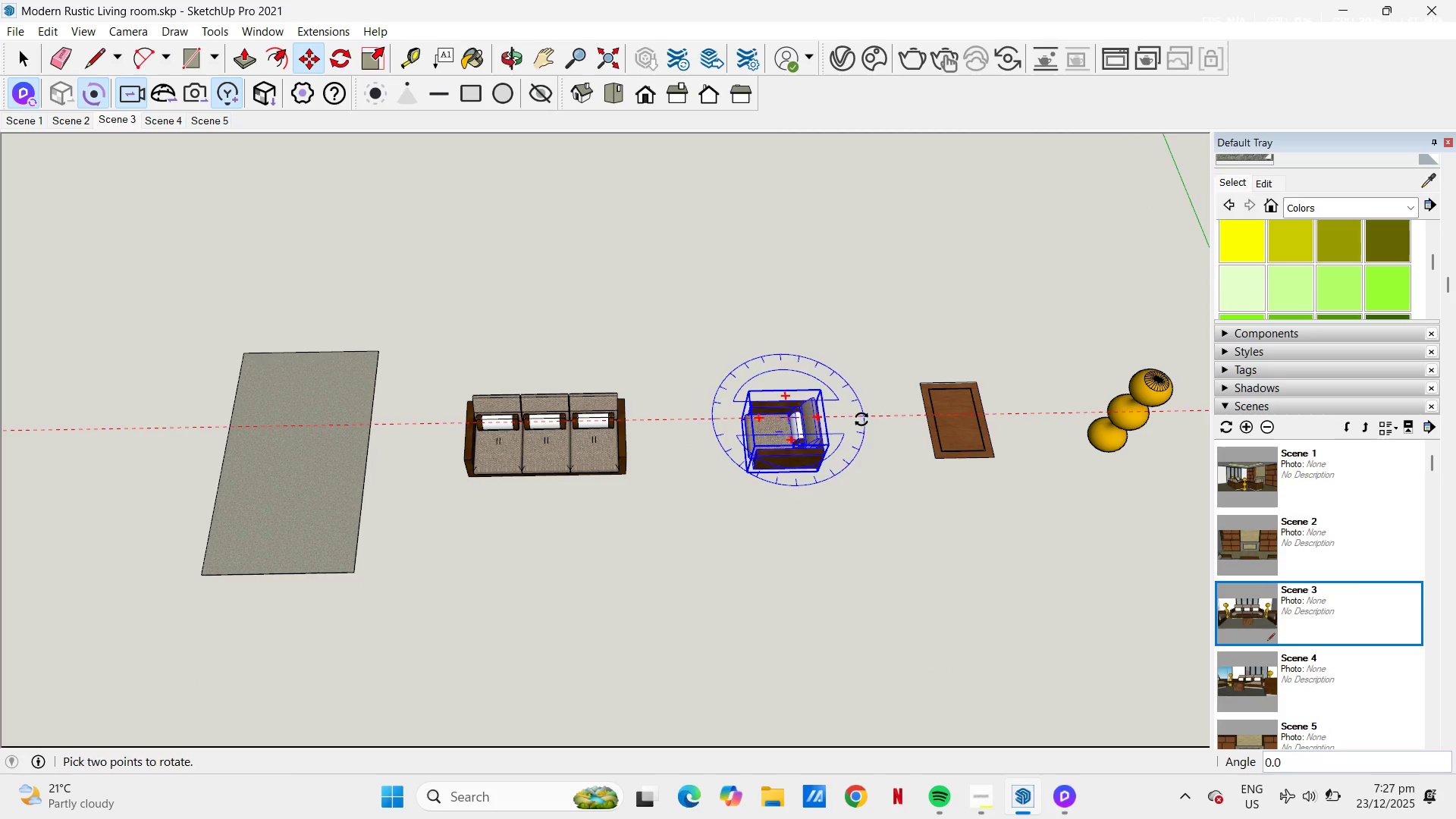 
double_click([875, 482])
 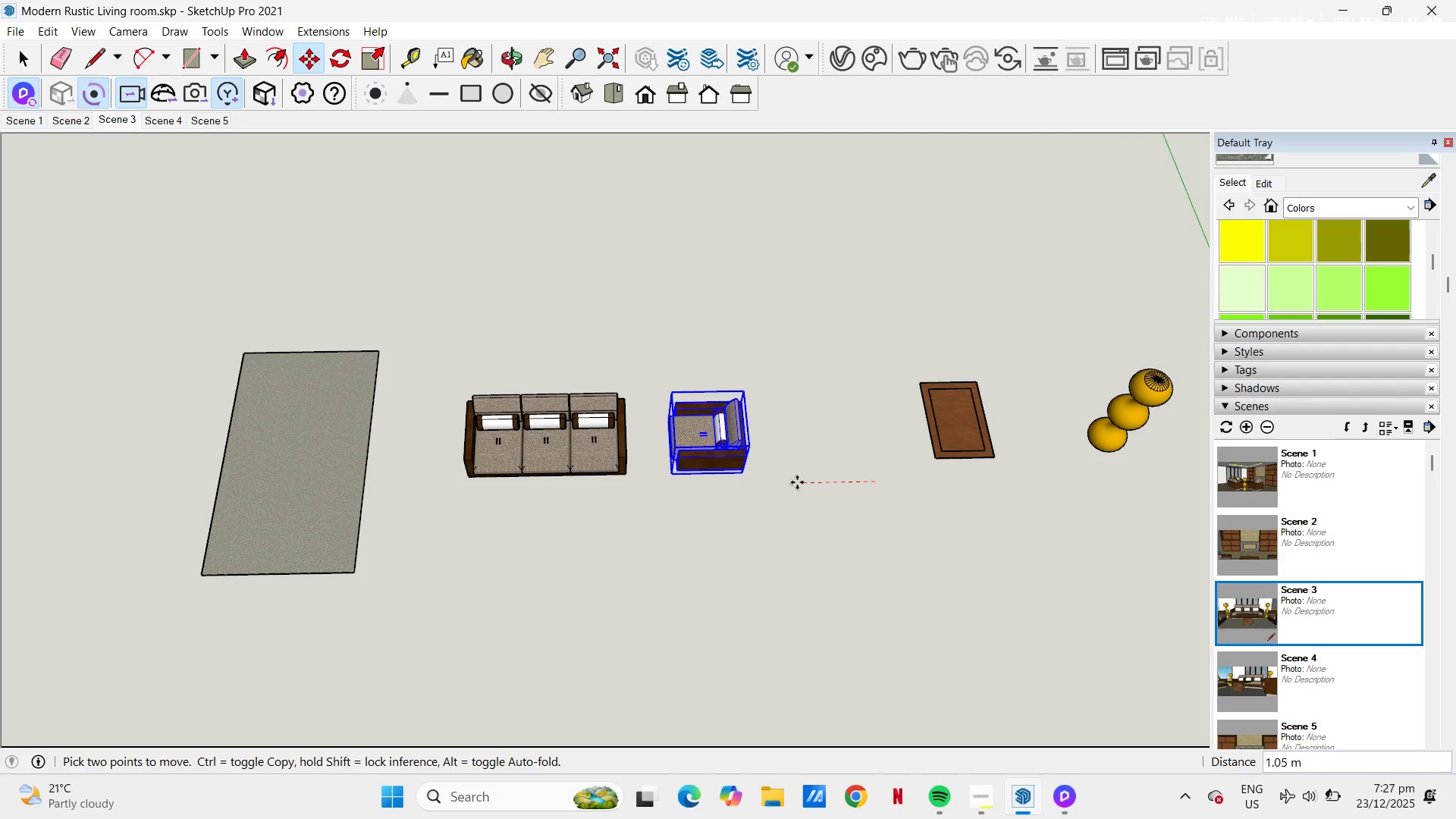 
double_click([802, 414])
 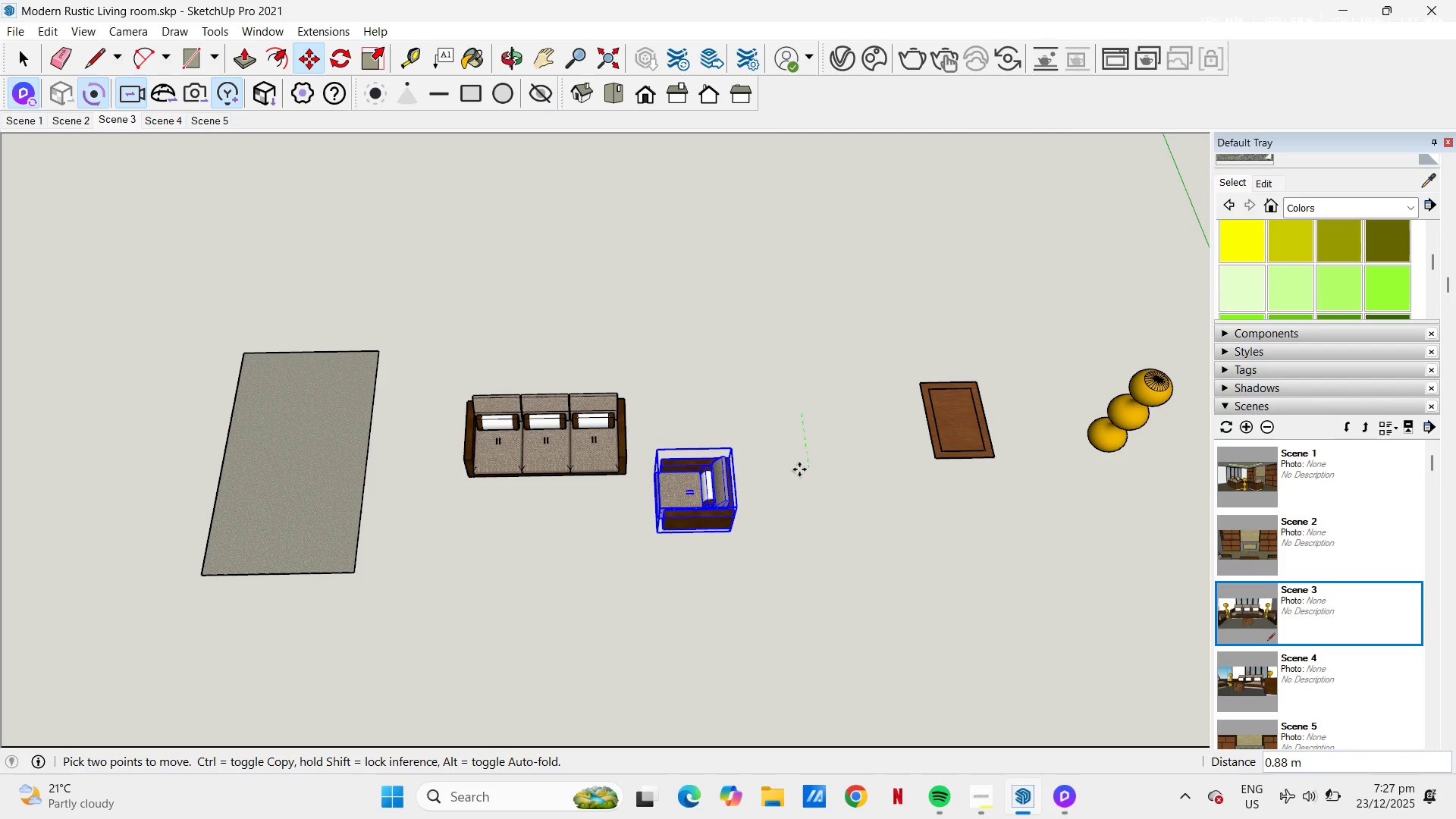 
left_click([799, 469])
 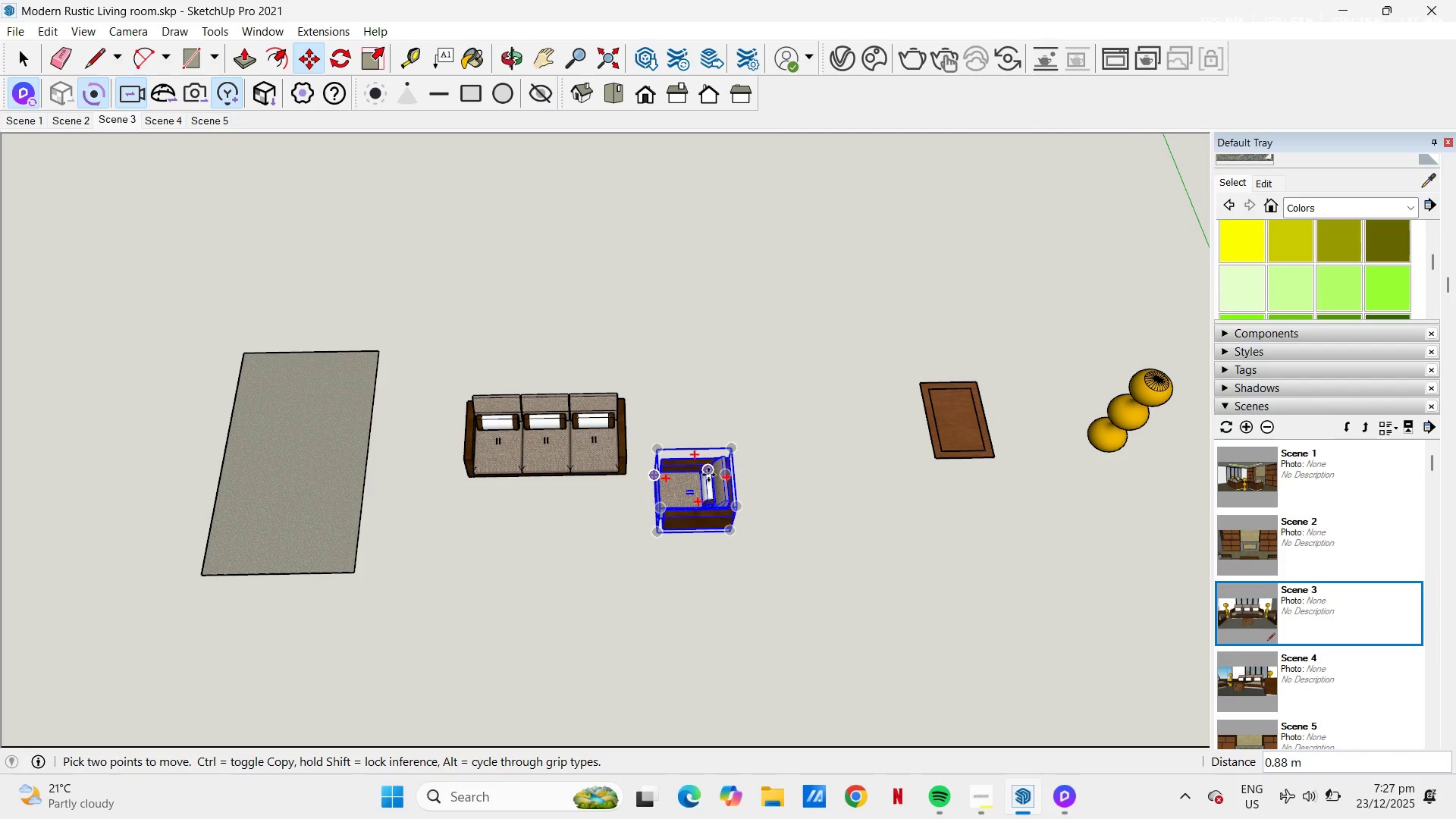 
left_click([708, 474])
 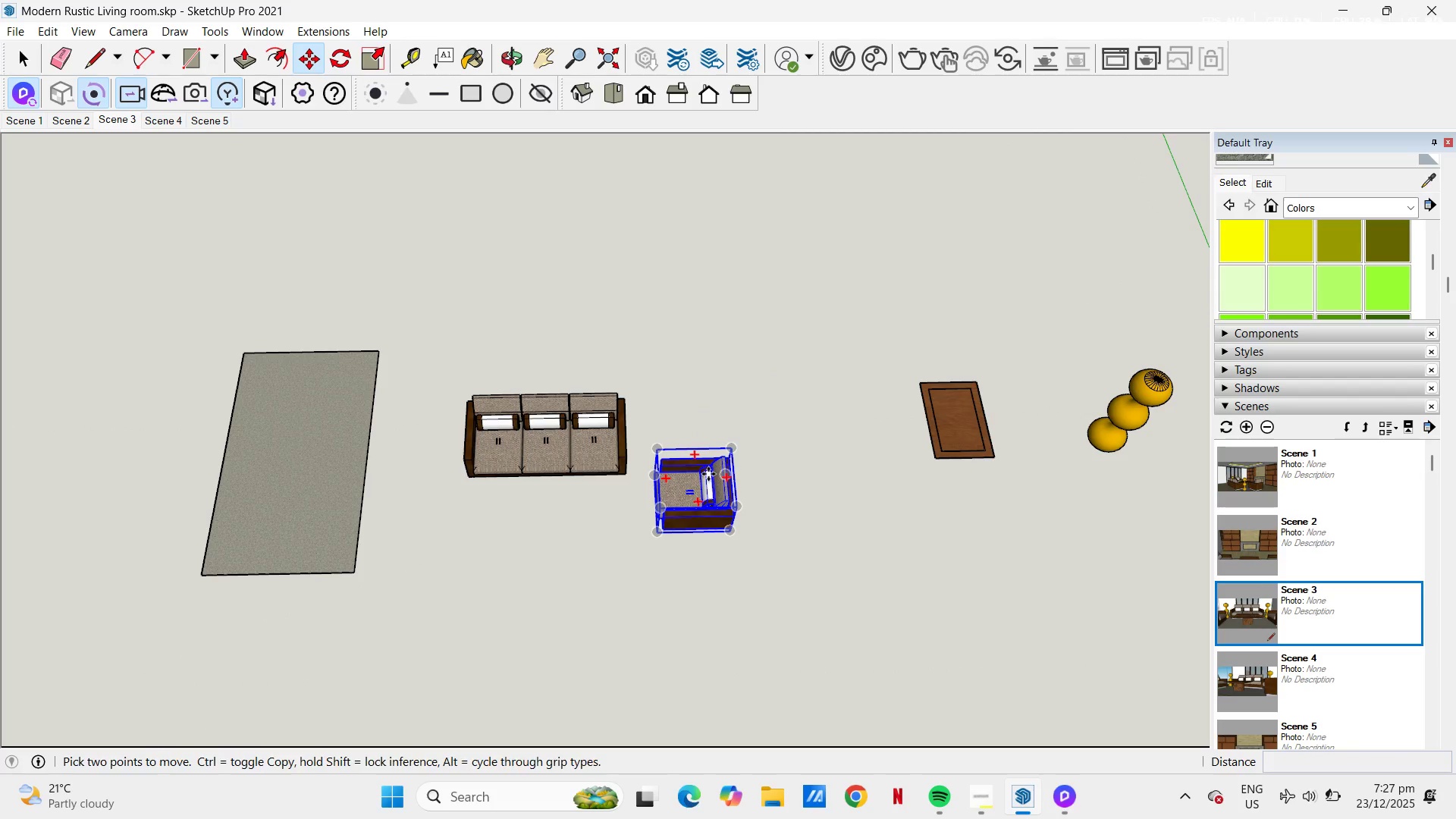 
key(Control+ControlLeft)
 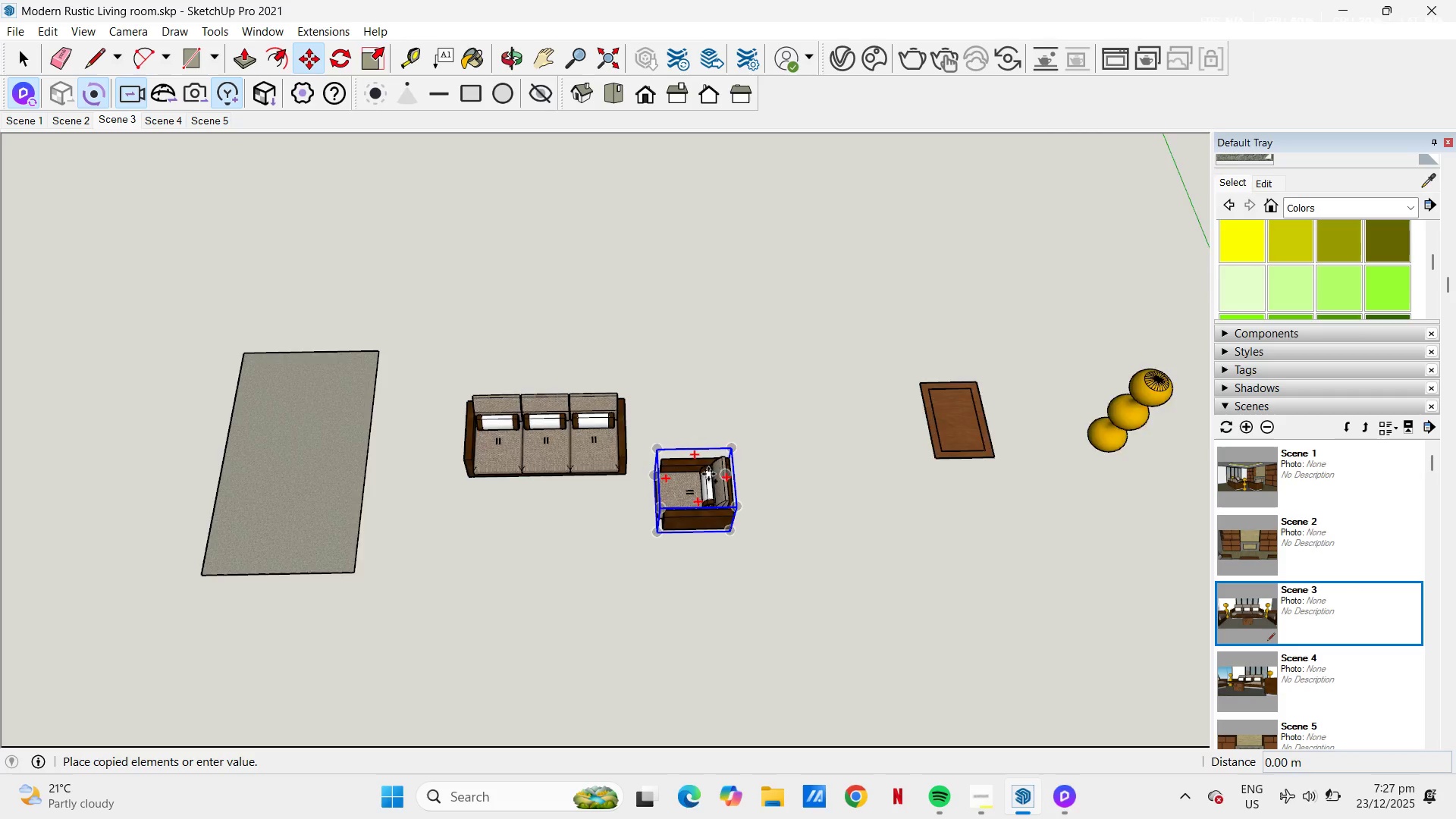 
scroll: coordinate [708, 474], scroll_direction: up, amount: 3.0
 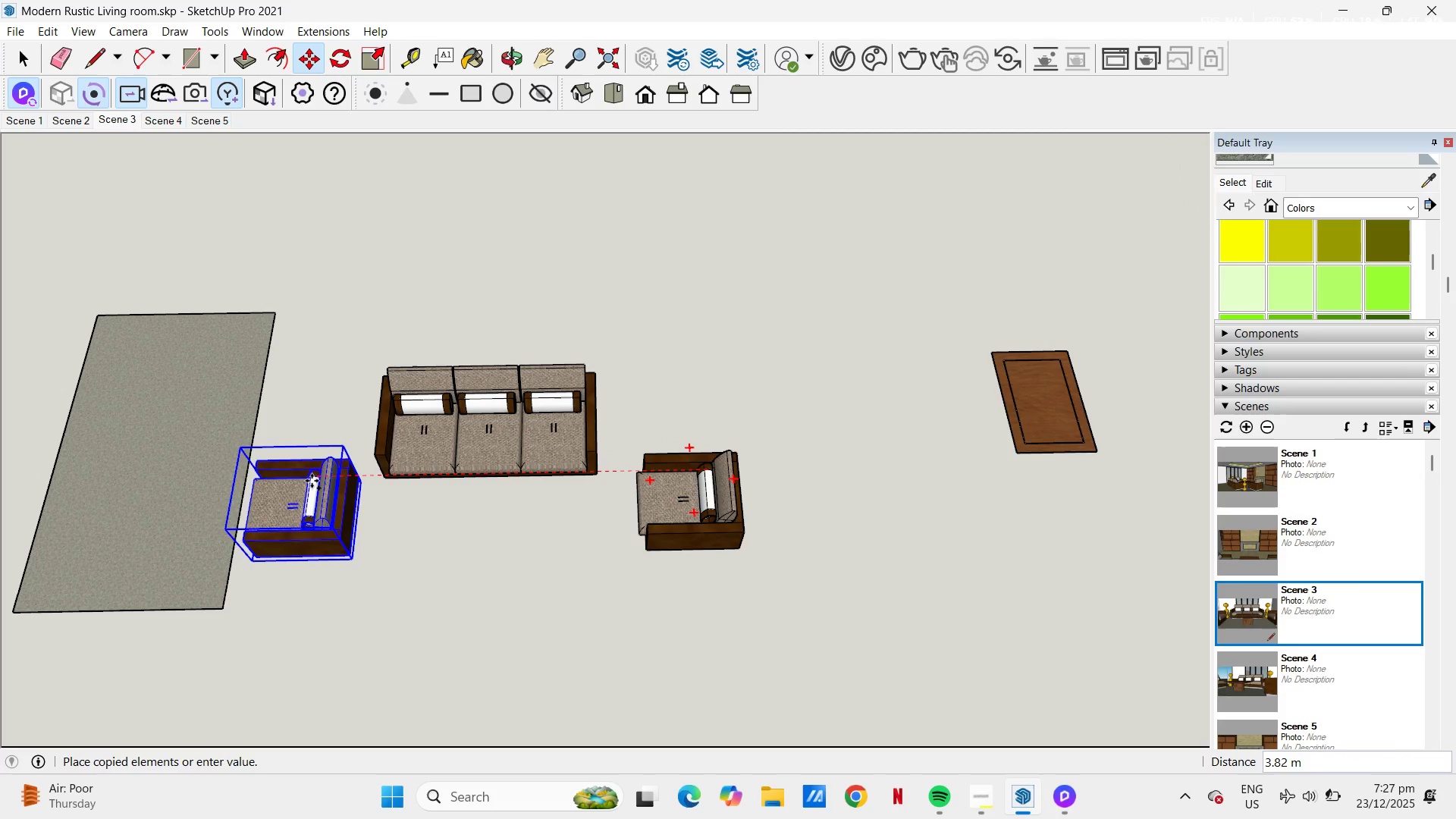 
left_click([313, 480])
 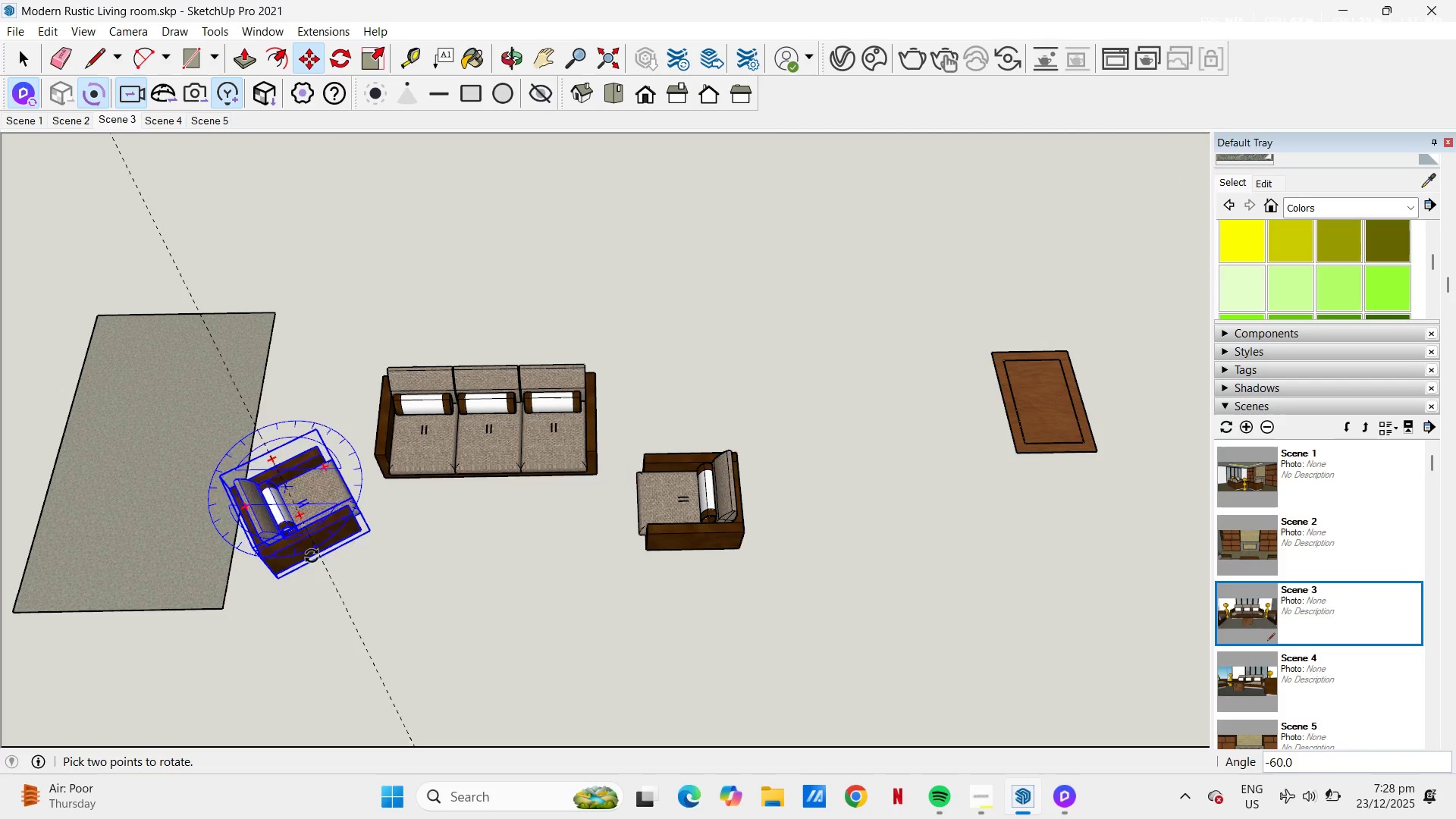 
left_click([282, 556])
 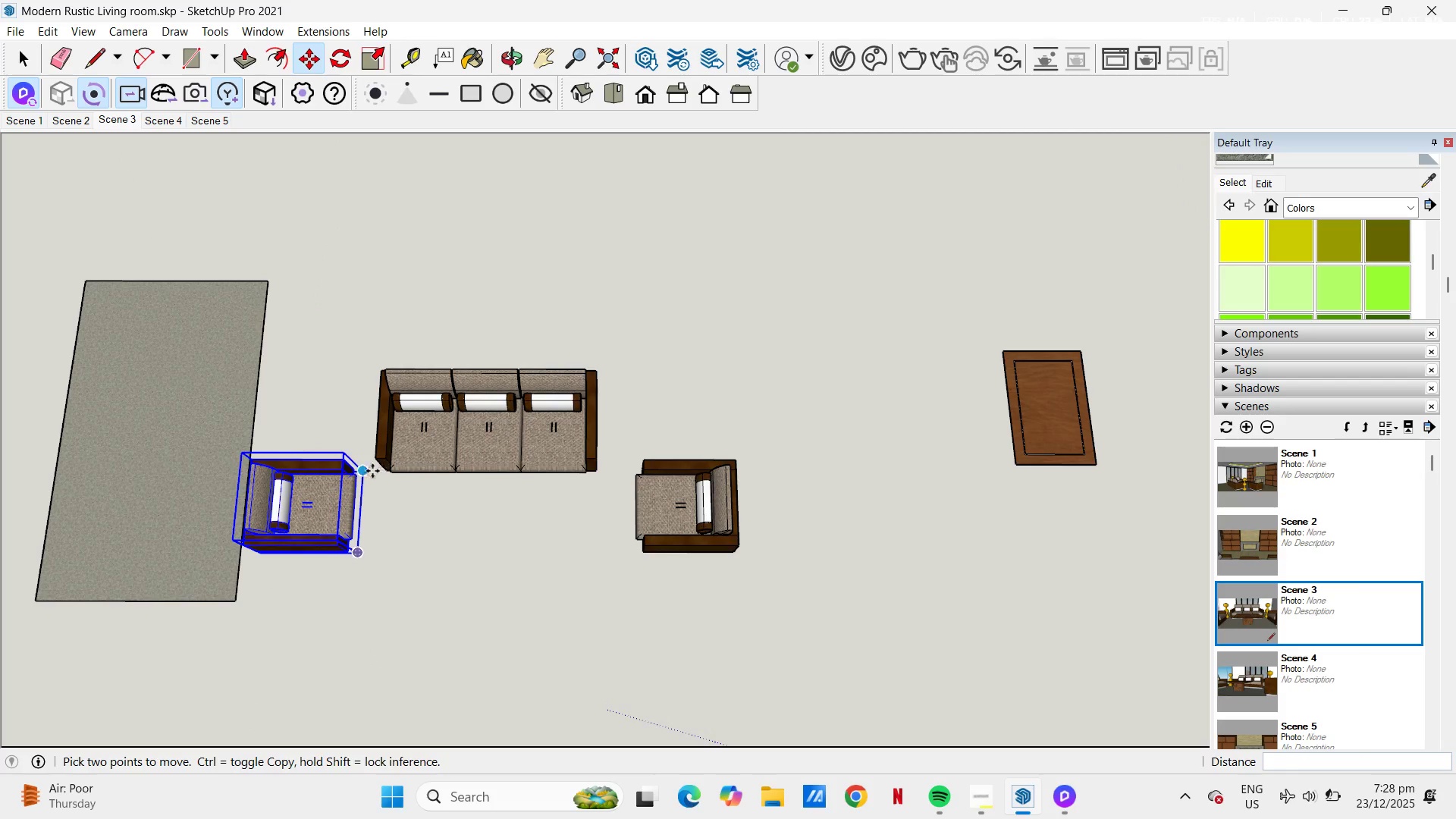 
key(Space)
 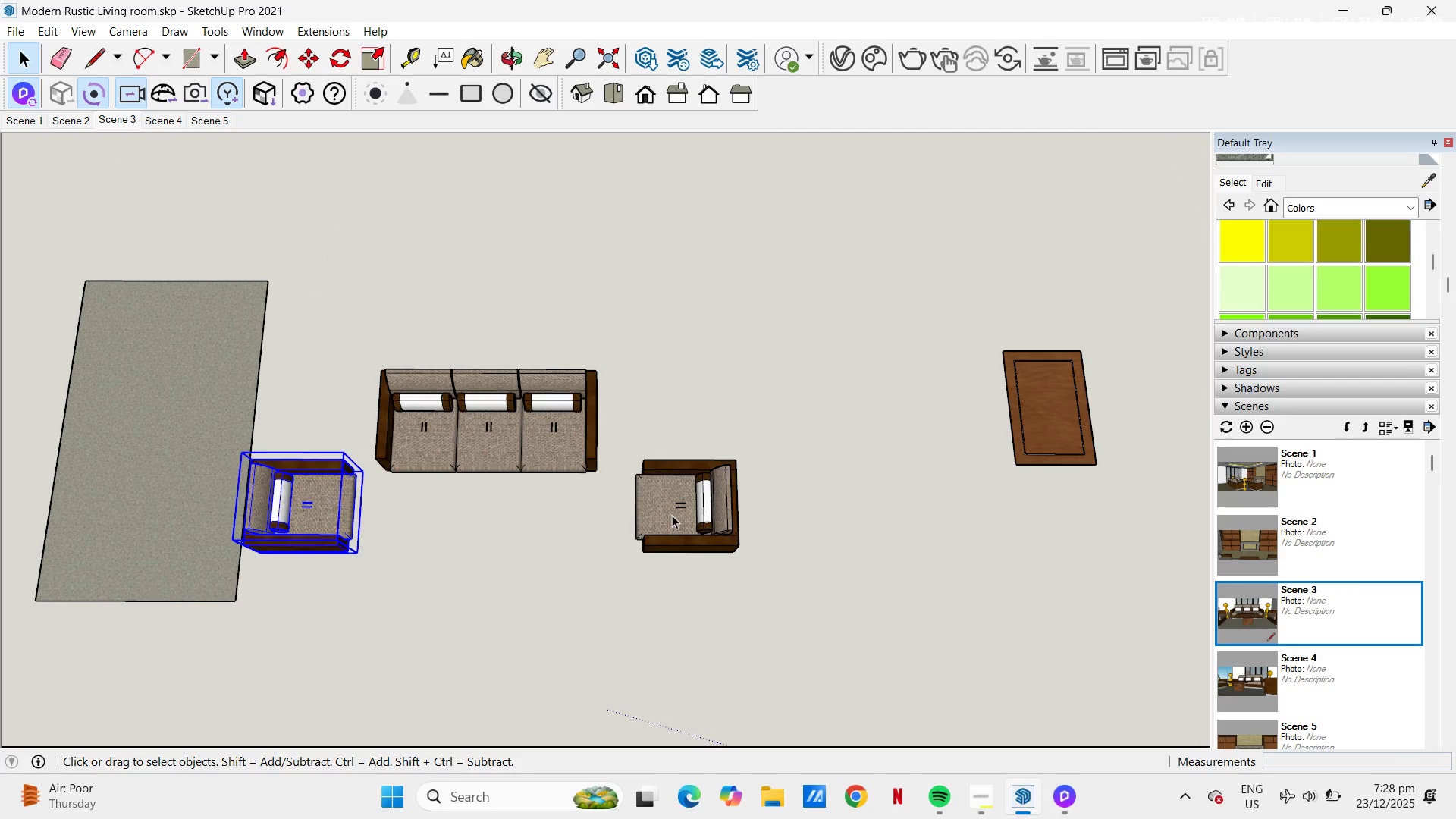 
left_click([672, 515])
 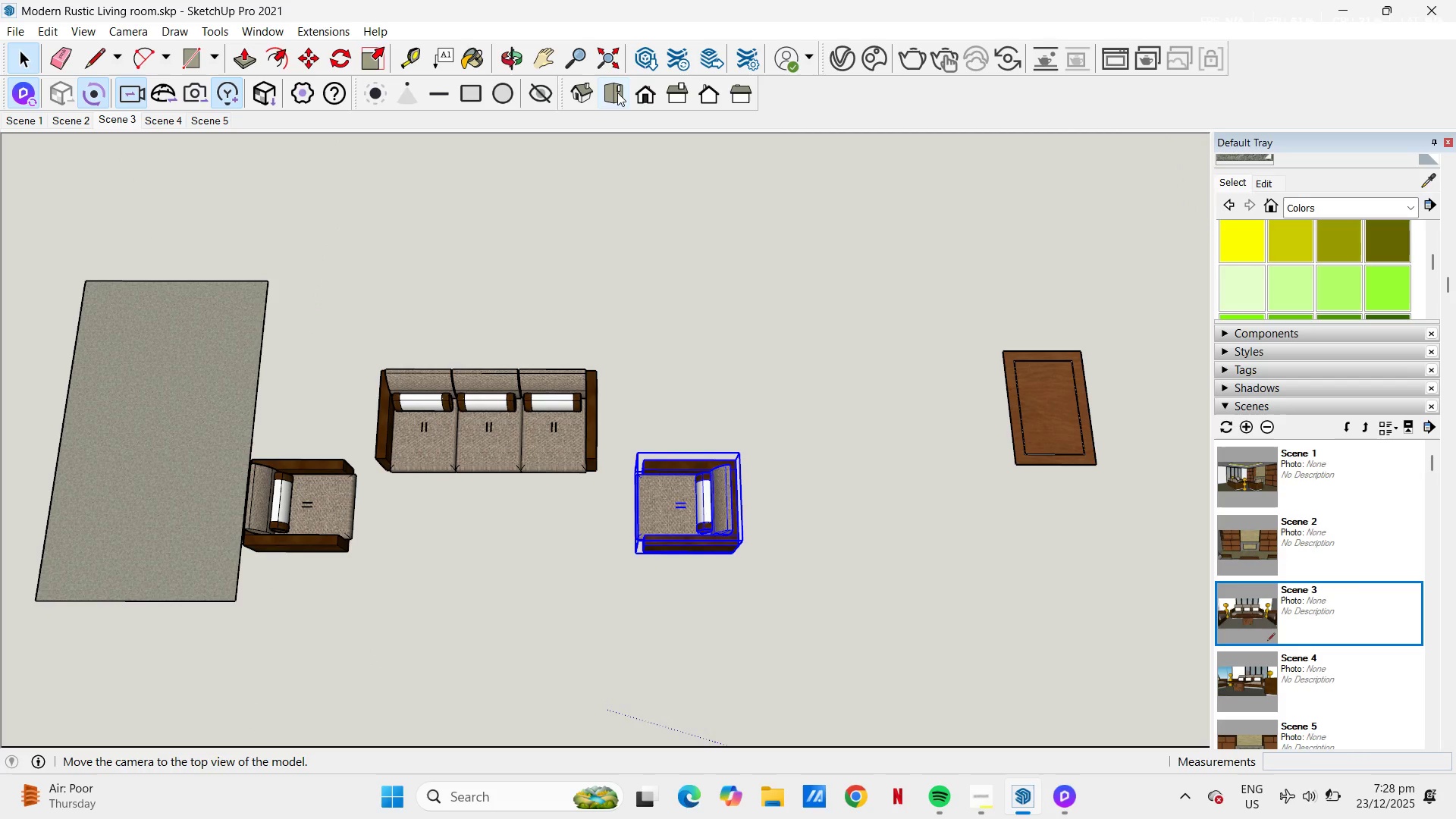 
left_click([611, 92])
 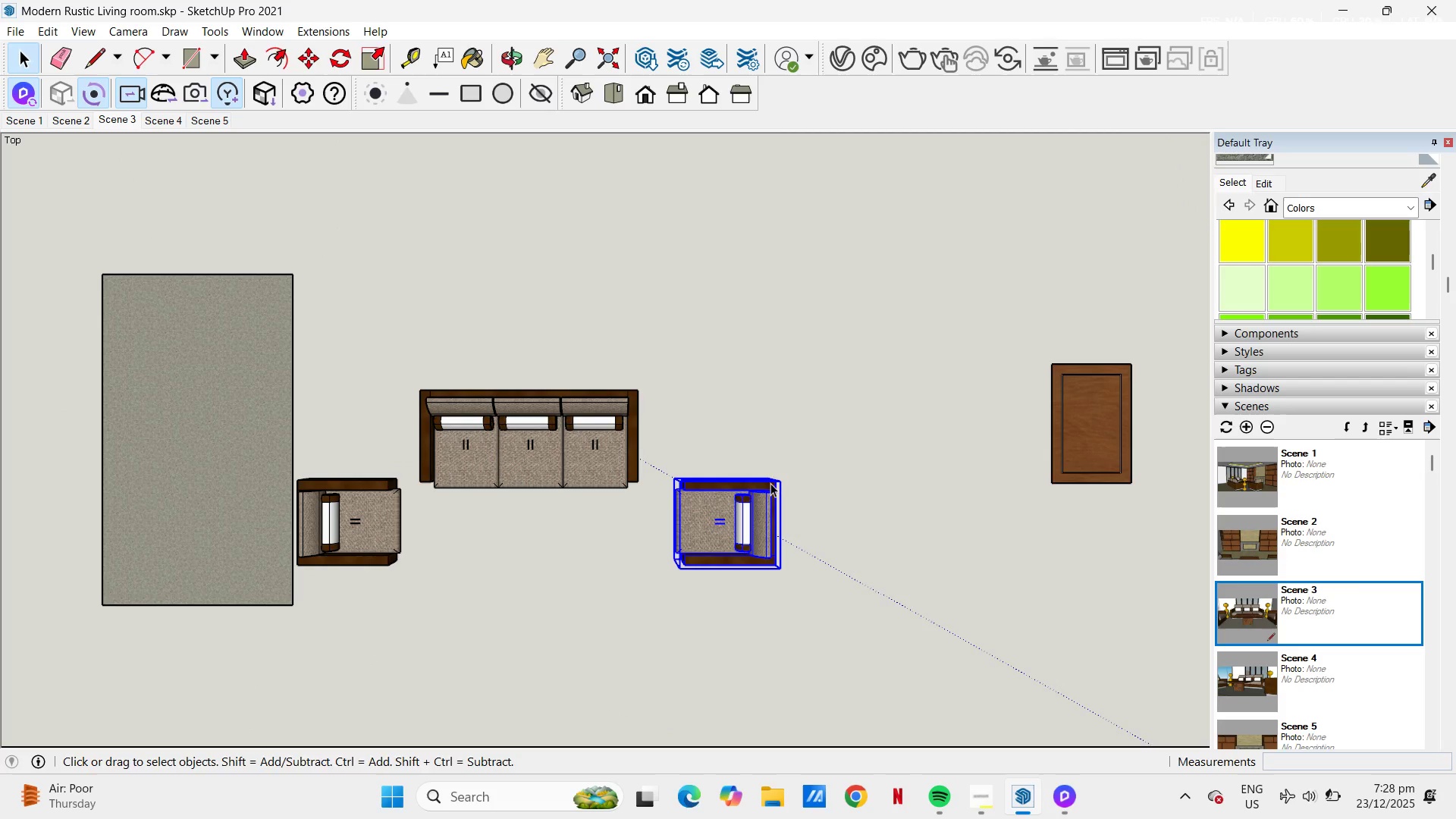 
type(hm)
 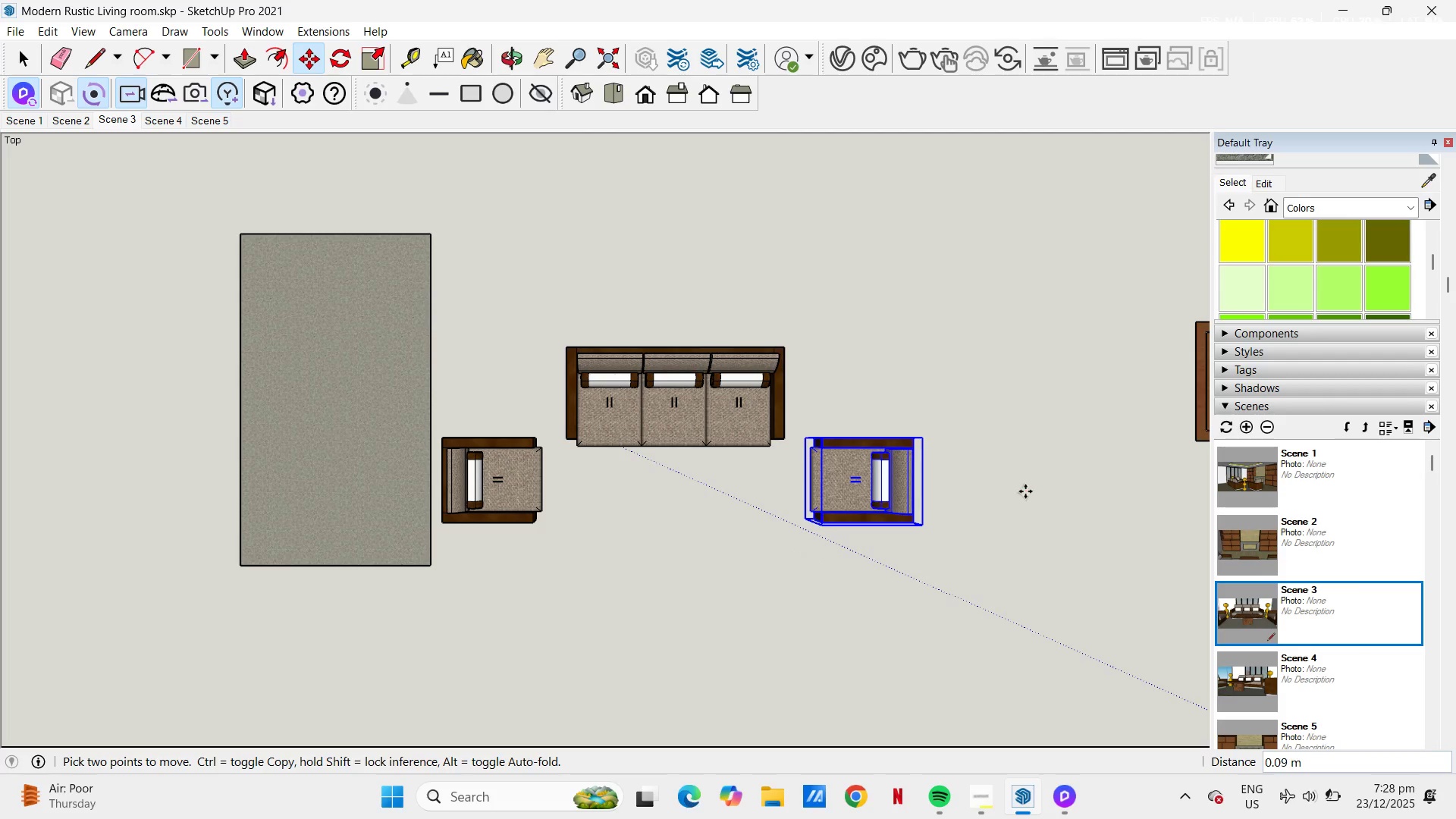 
left_click_drag(start_coordinate=[782, 420], to_coordinate=[927, 378])
 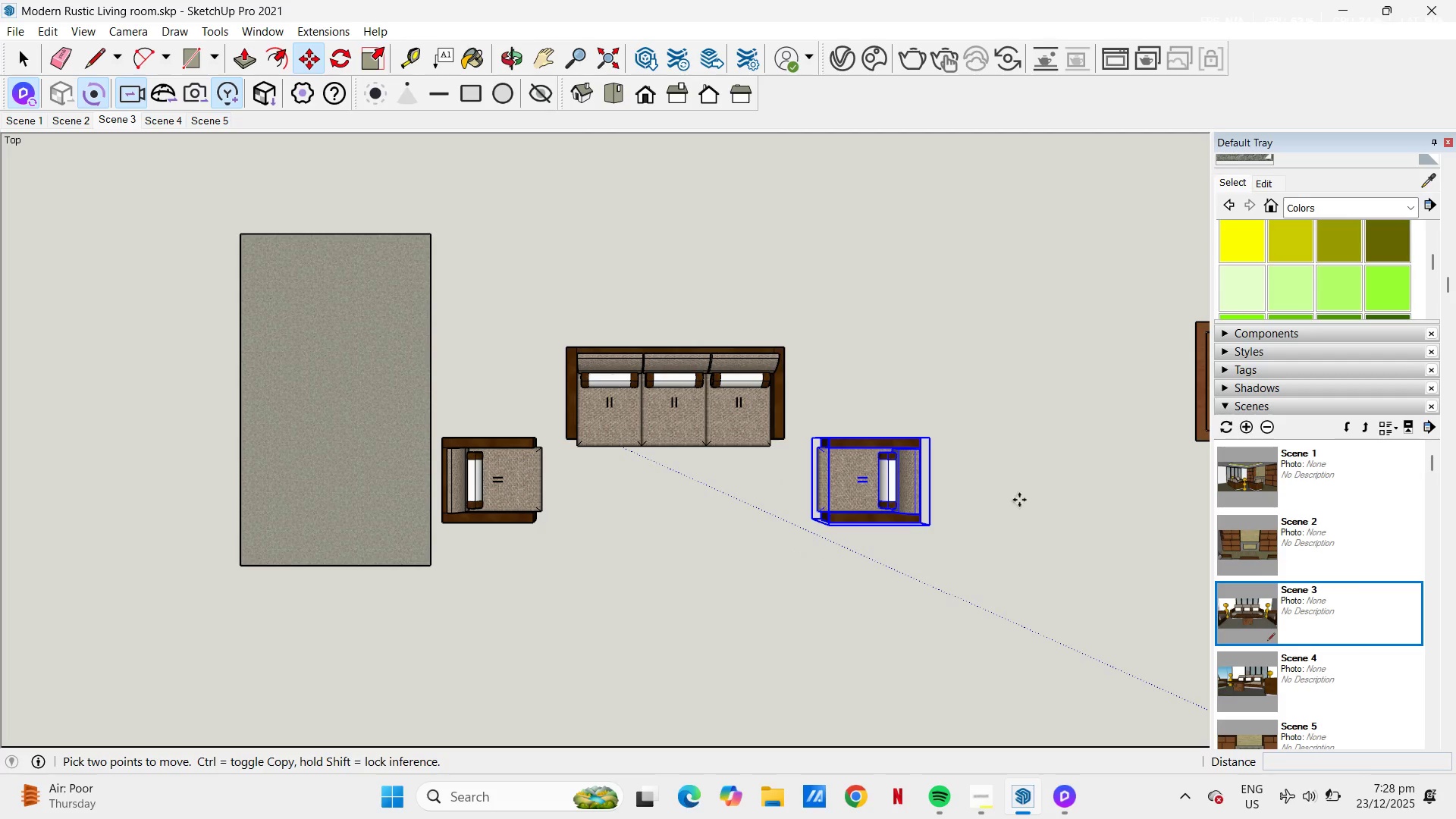 
left_click([1034, 491])
 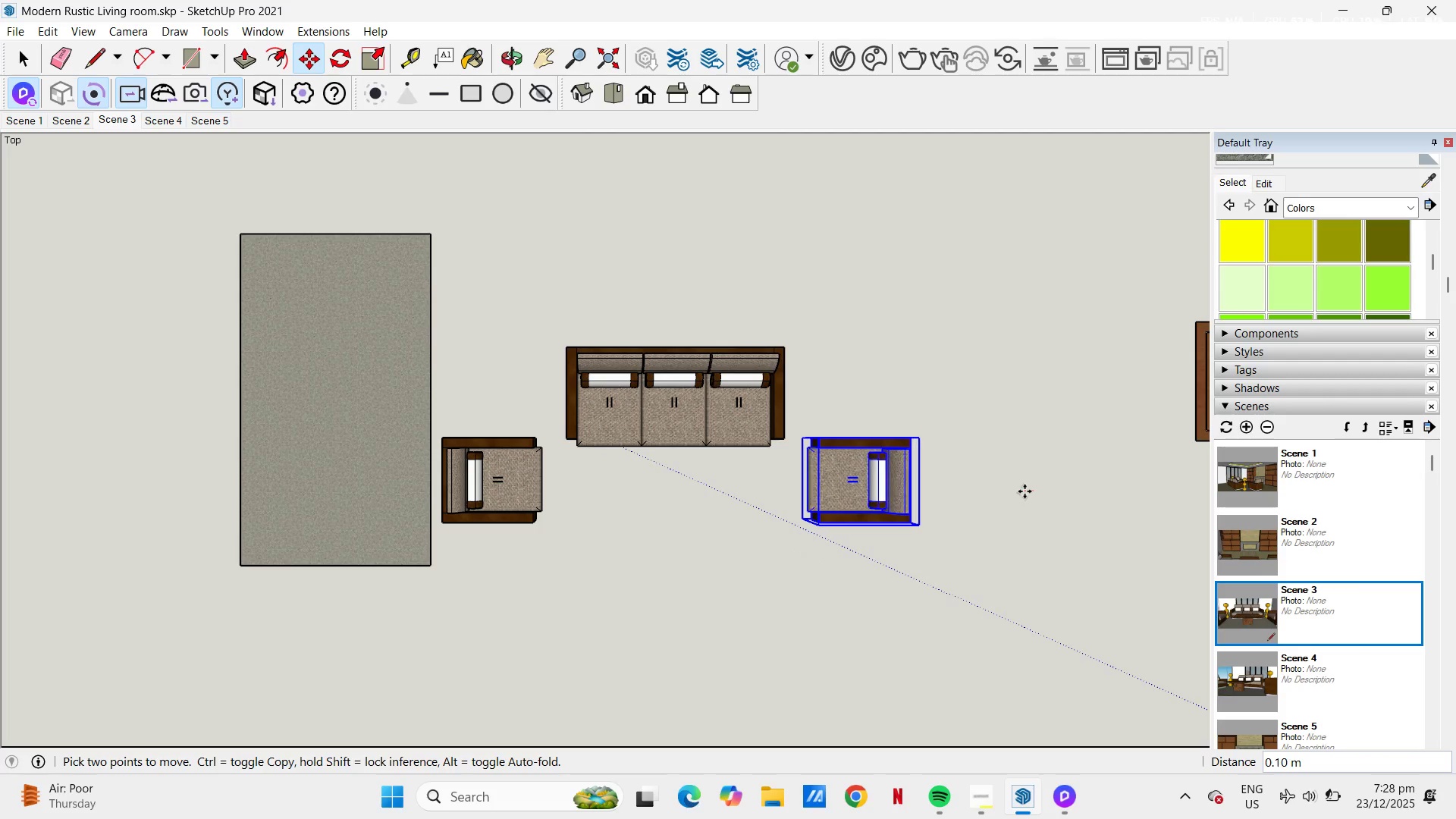 
left_click([1027, 491])
 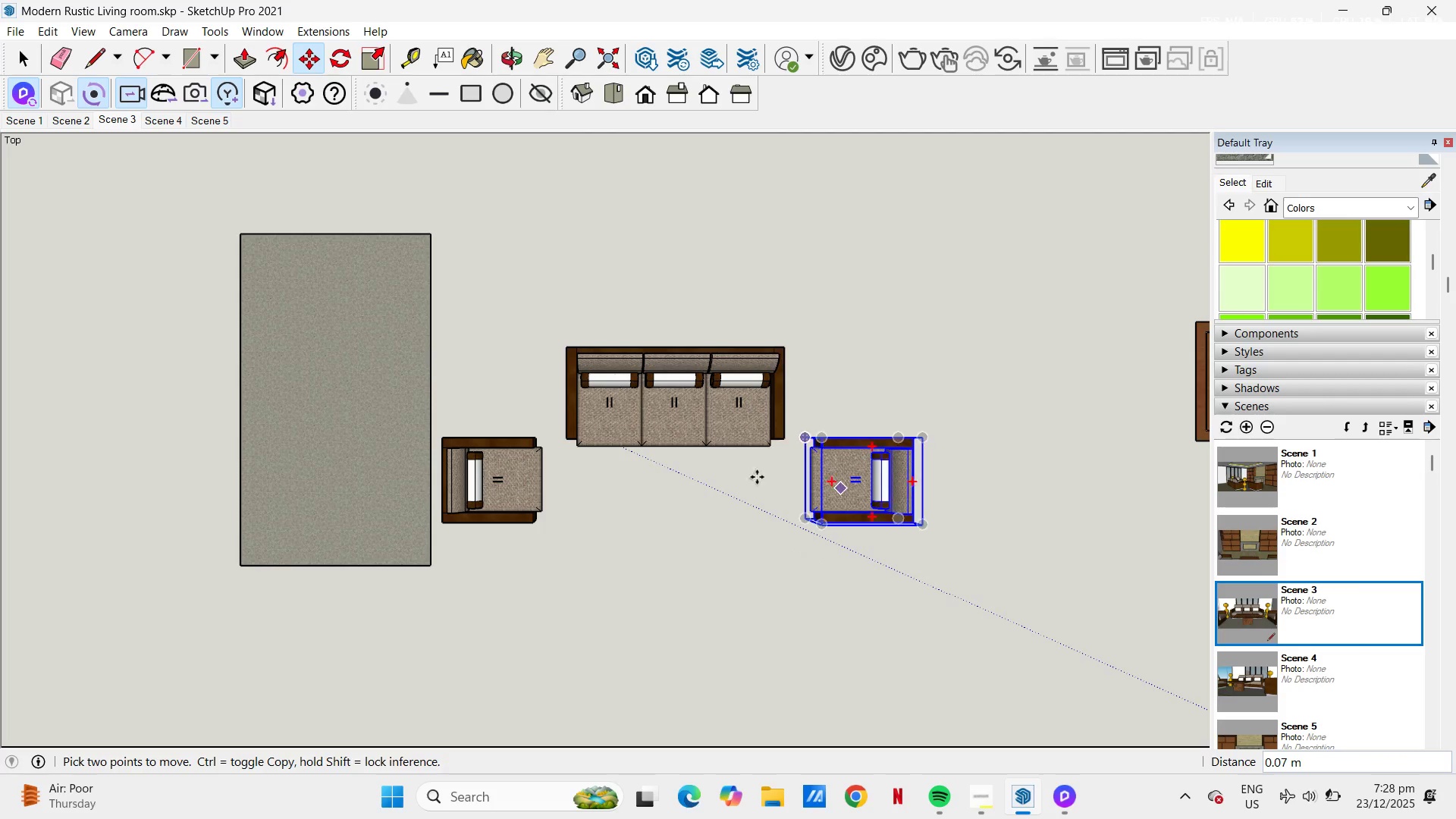 
key(Space)
 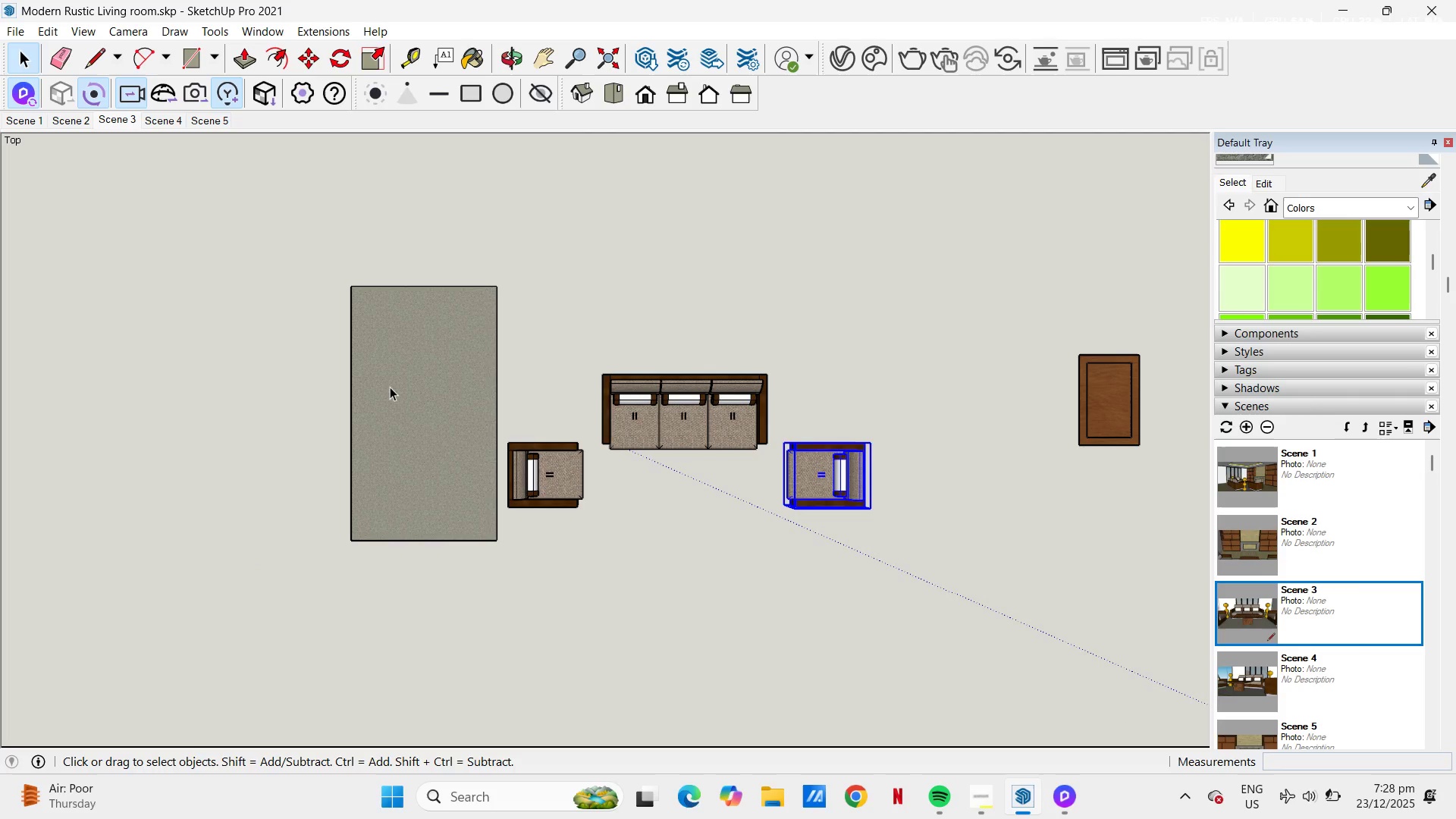 
scroll: coordinate [714, 460], scroll_direction: down, amount: 3.0
 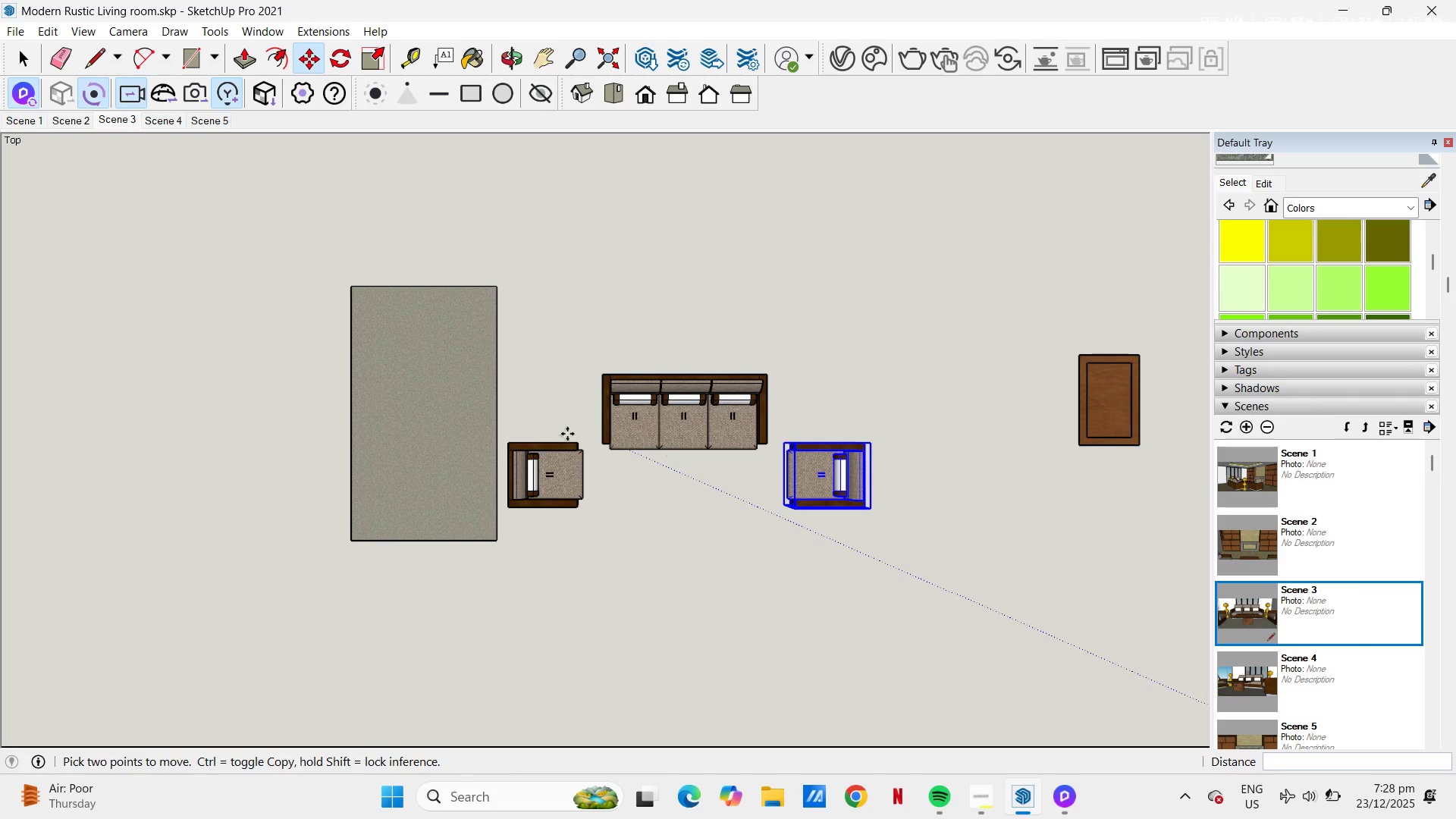 
left_click([390, 387])
 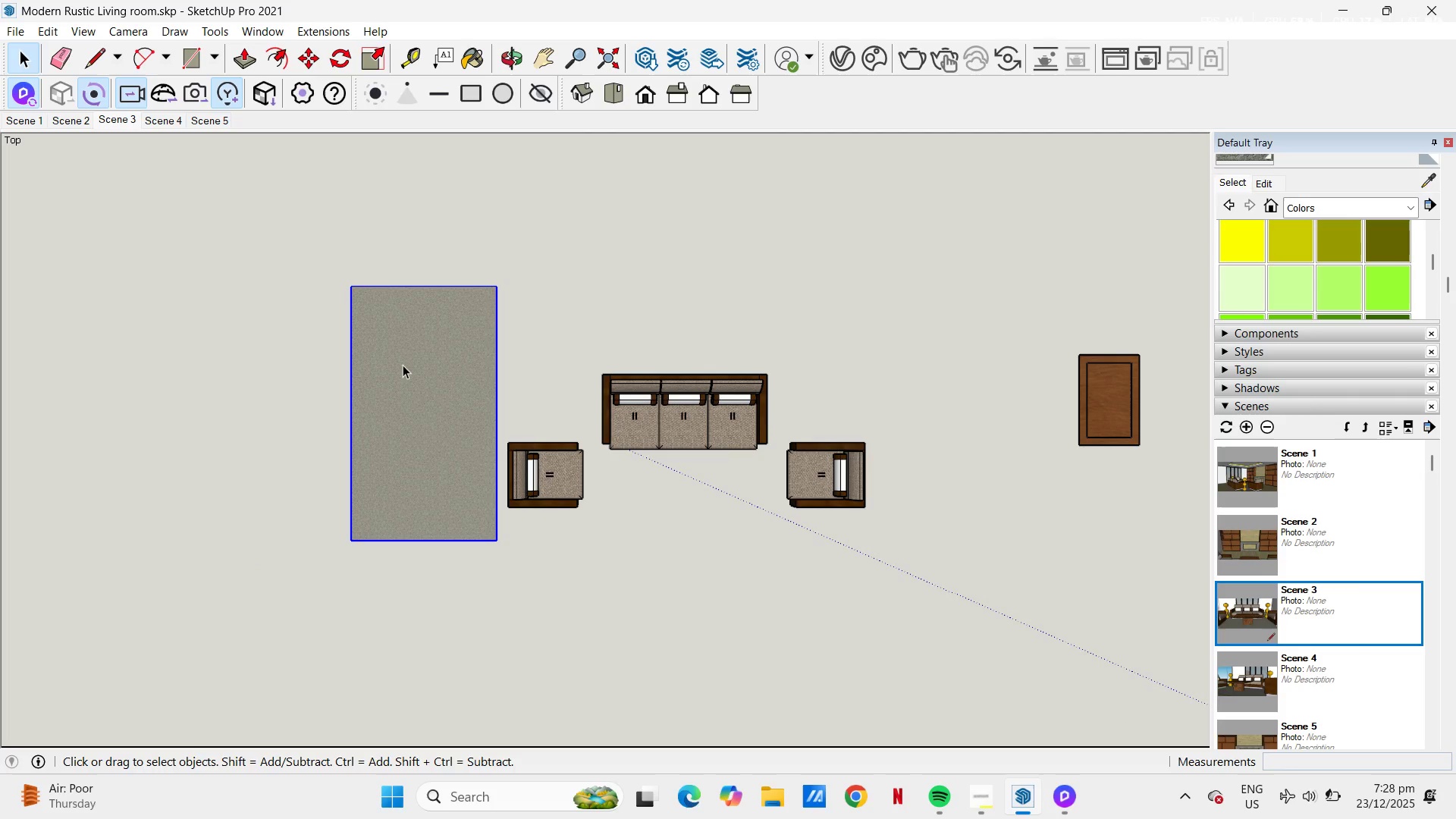 
key(M)
 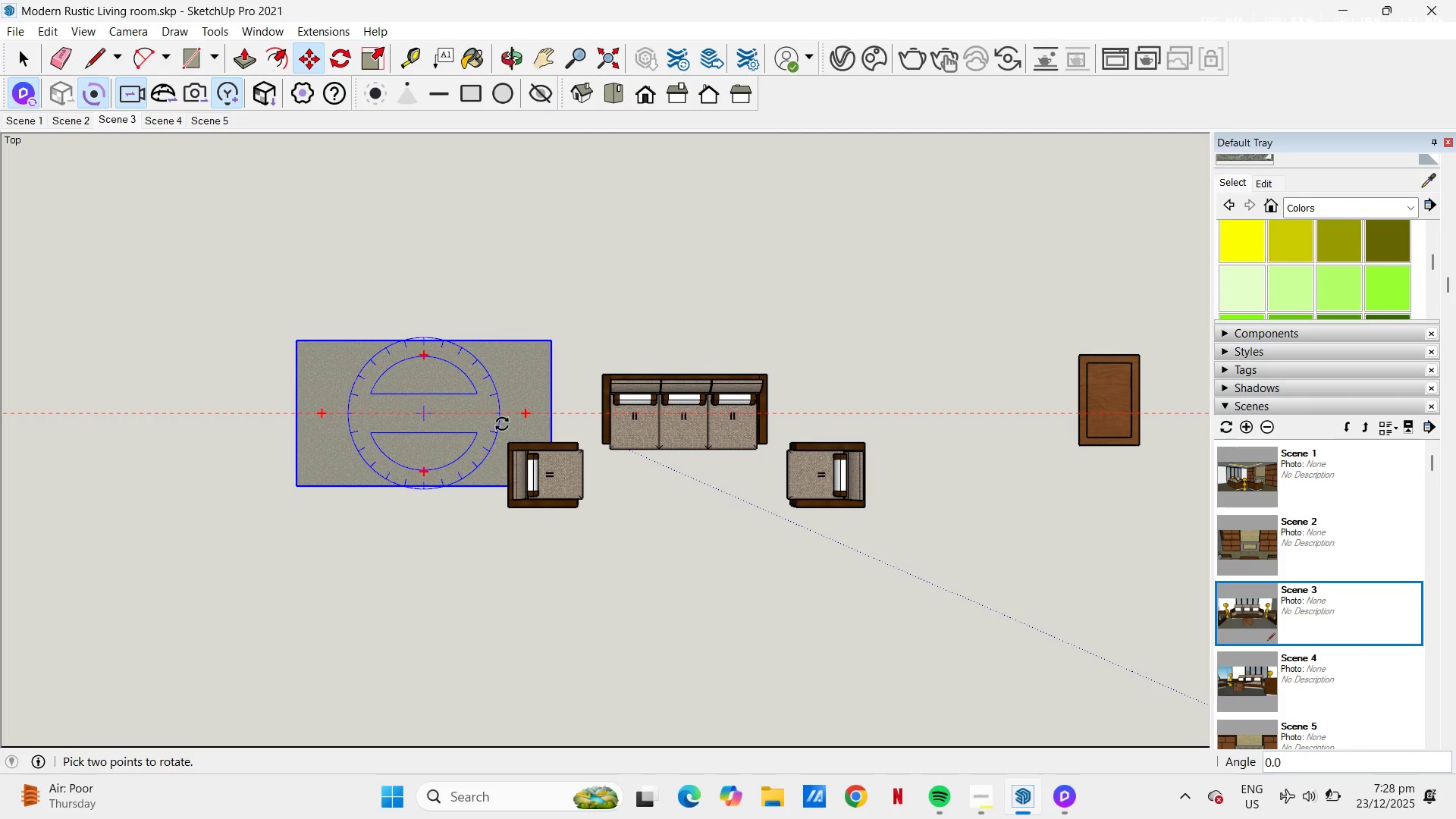 
left_click([502, 424])
 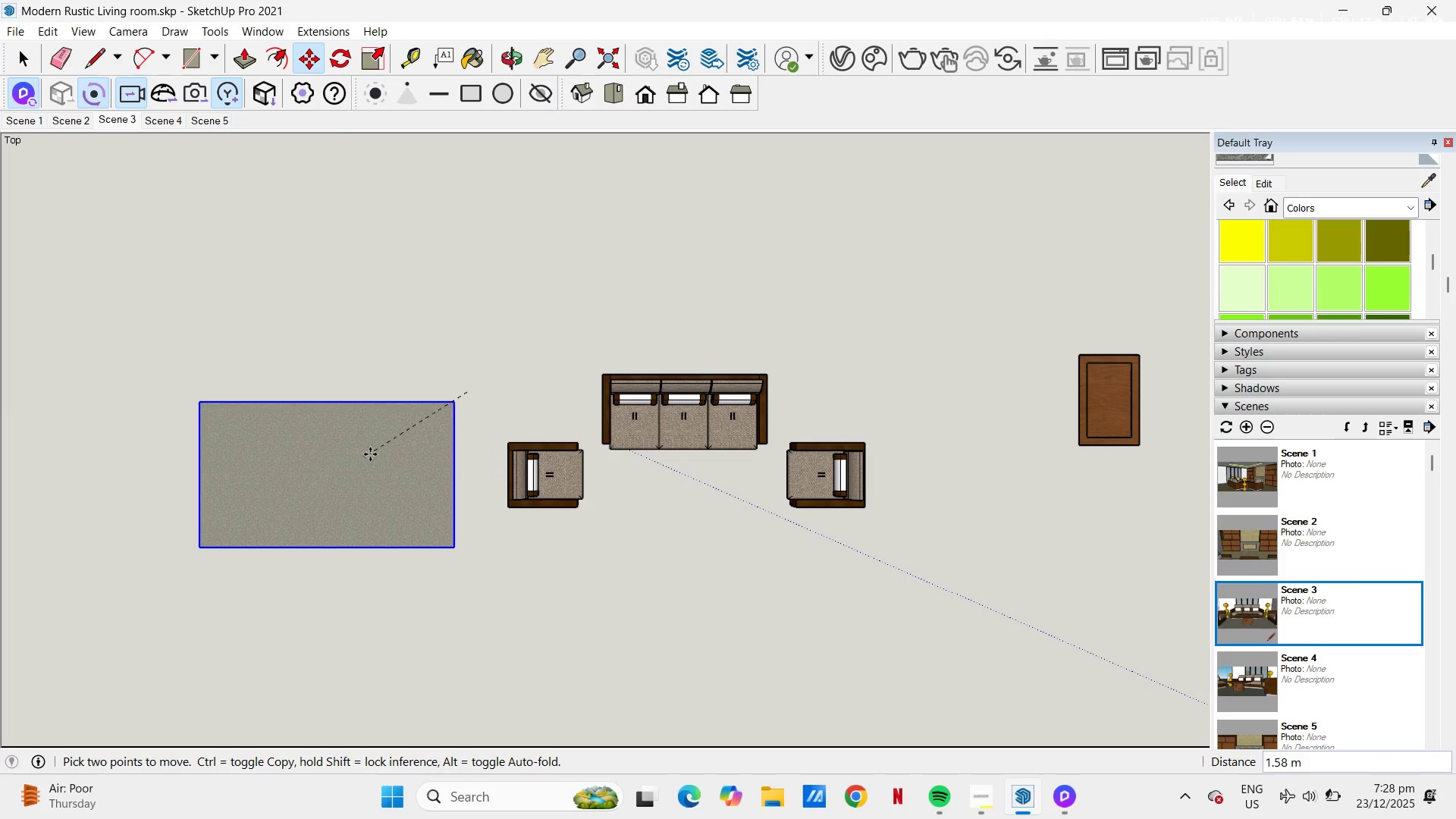 
left_click([372, 453])
 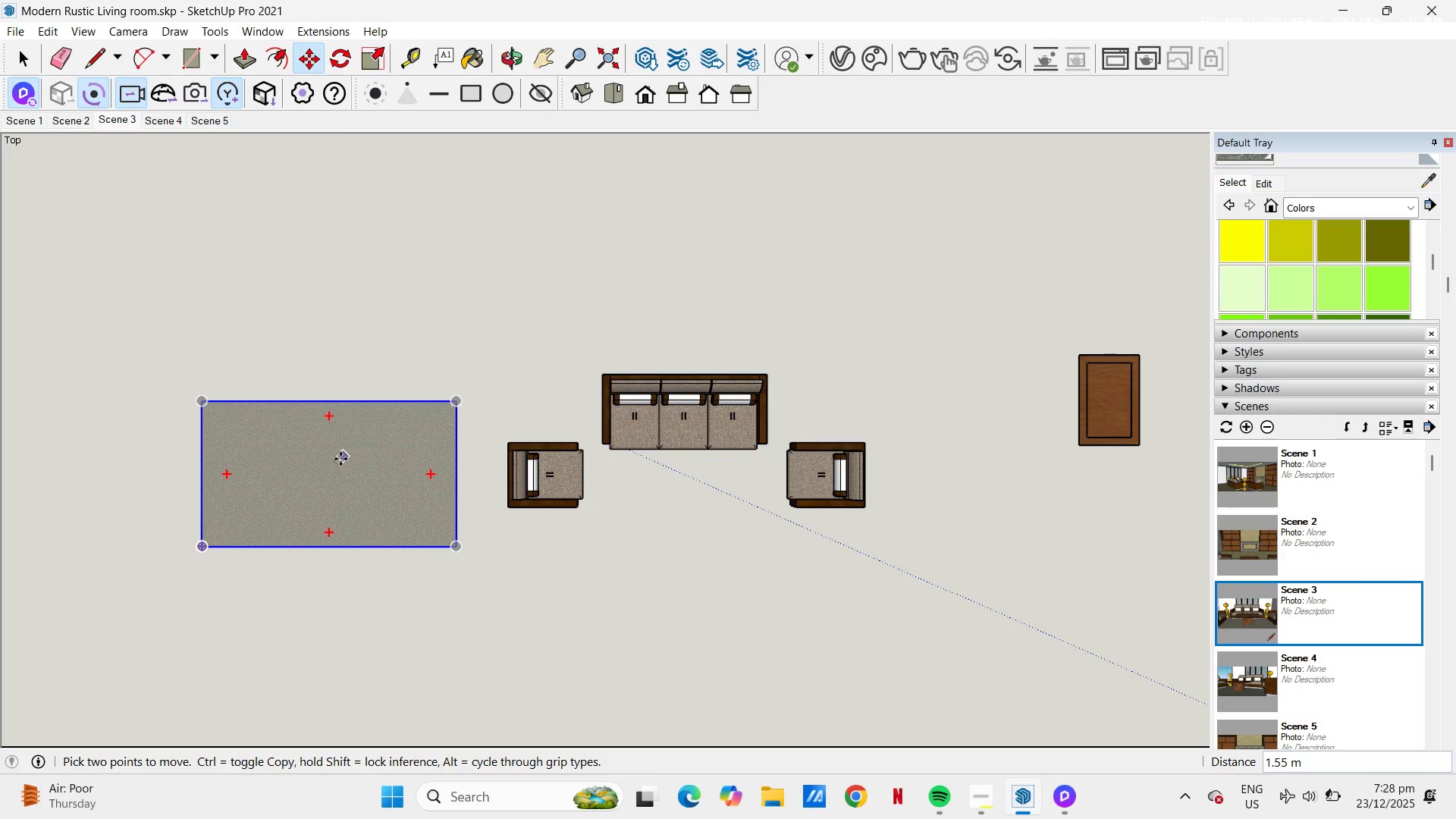 
left_click_drag(start_coordinate=[339, 460], to_coordinate=[344, 460])
 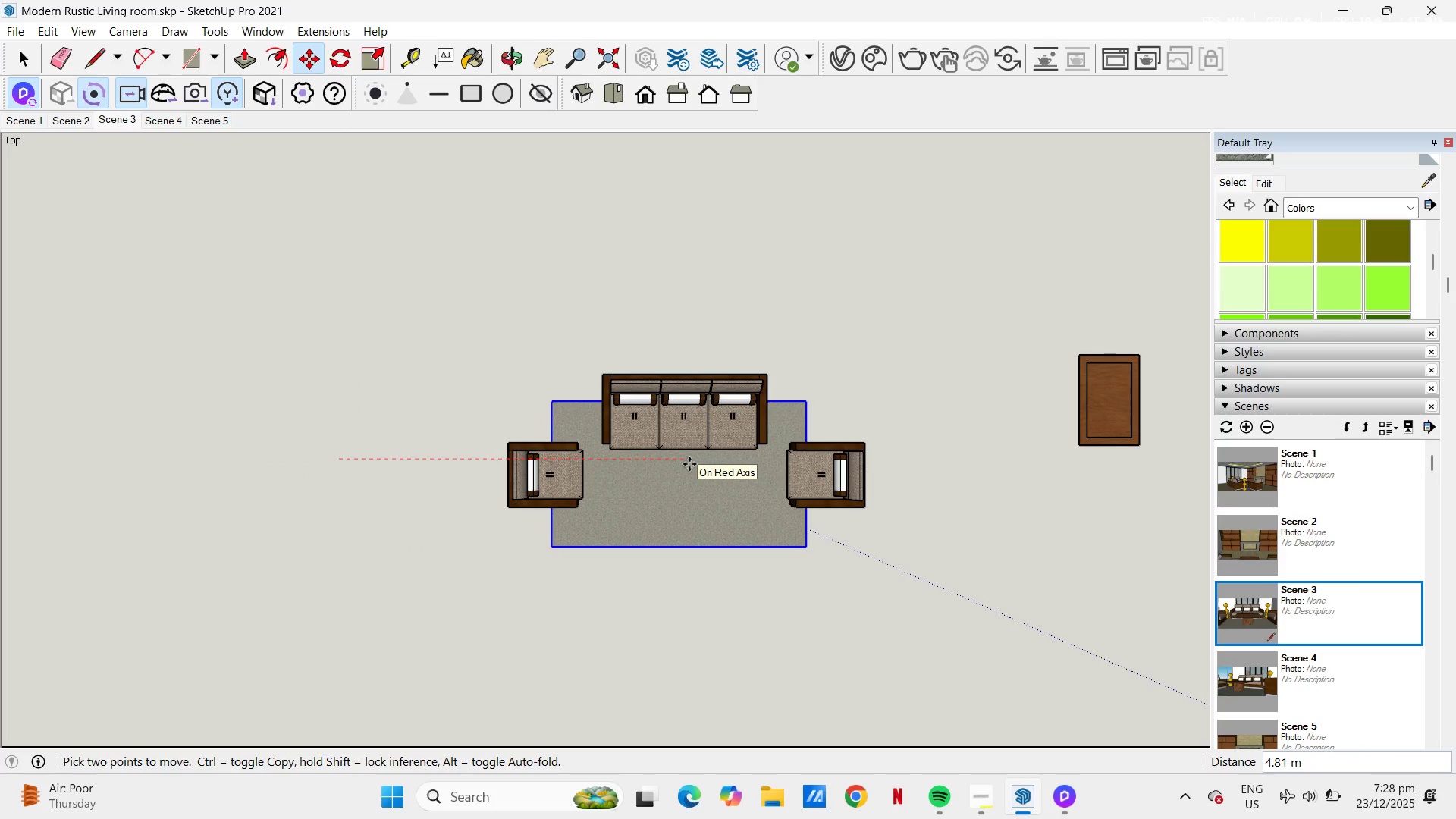 
wait(5.02)
 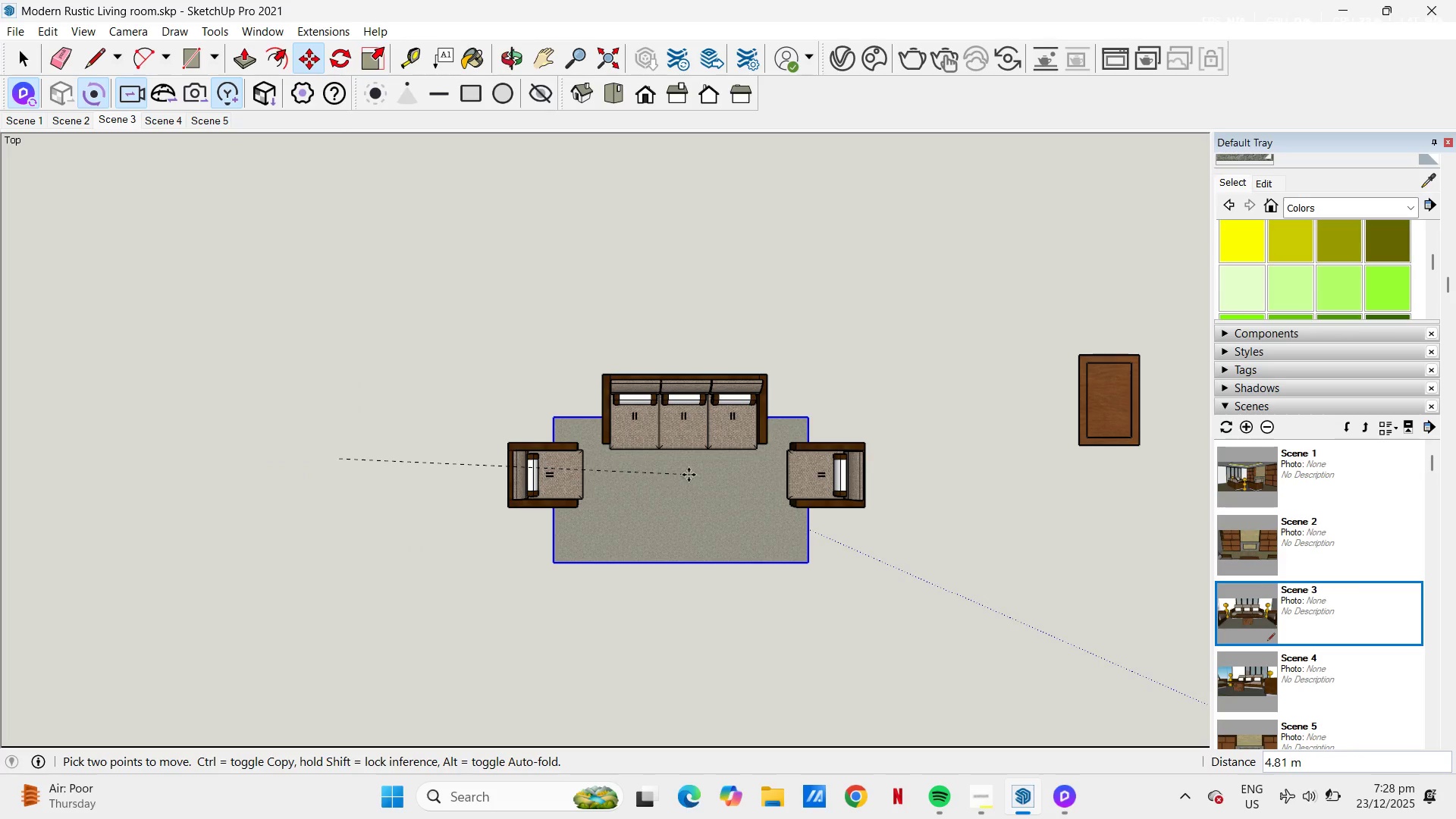 
left_click([692, 464])
 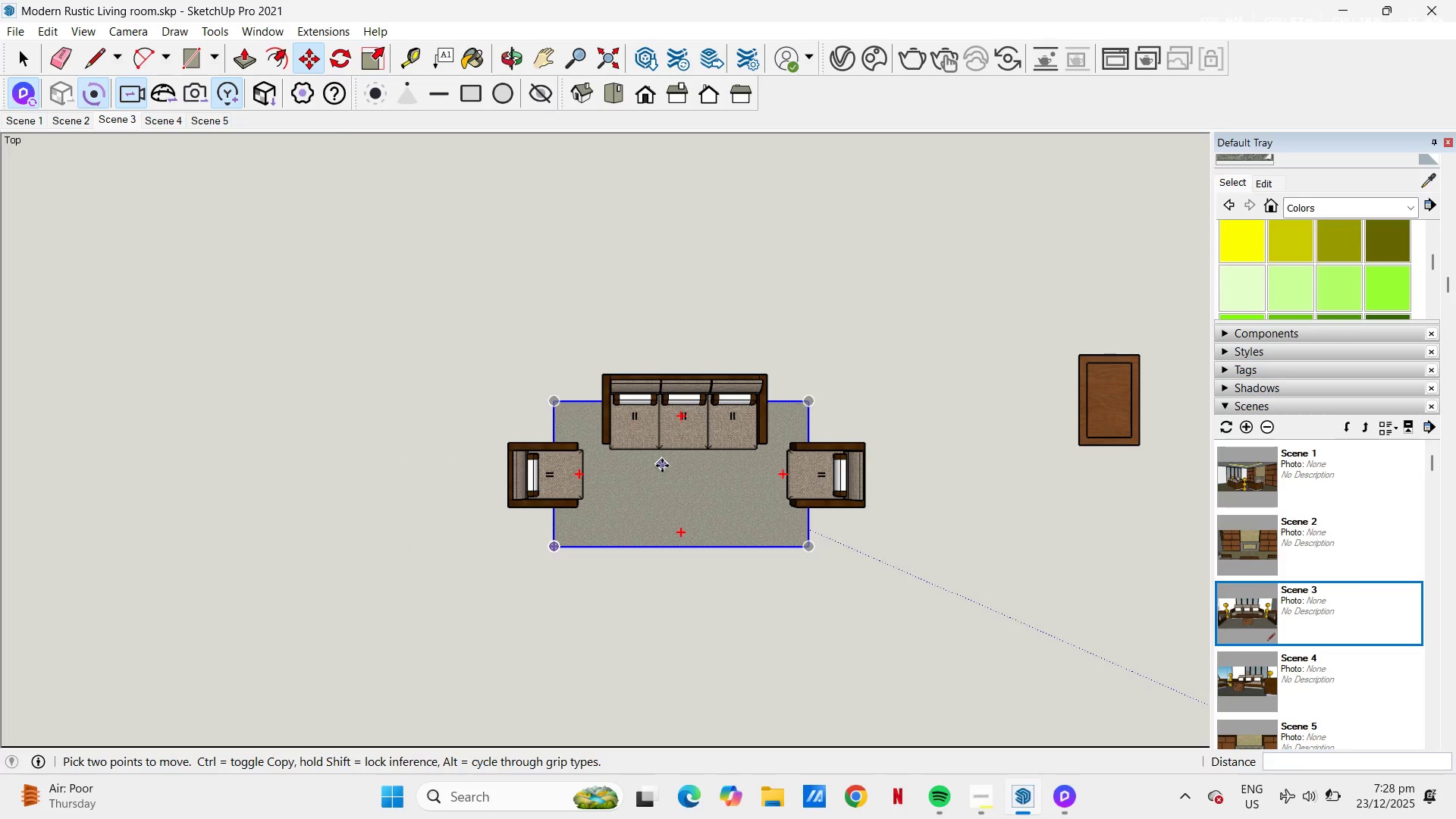 
scroll: coordinate [662, 466], scroll_direction: down, amount: 3.0
 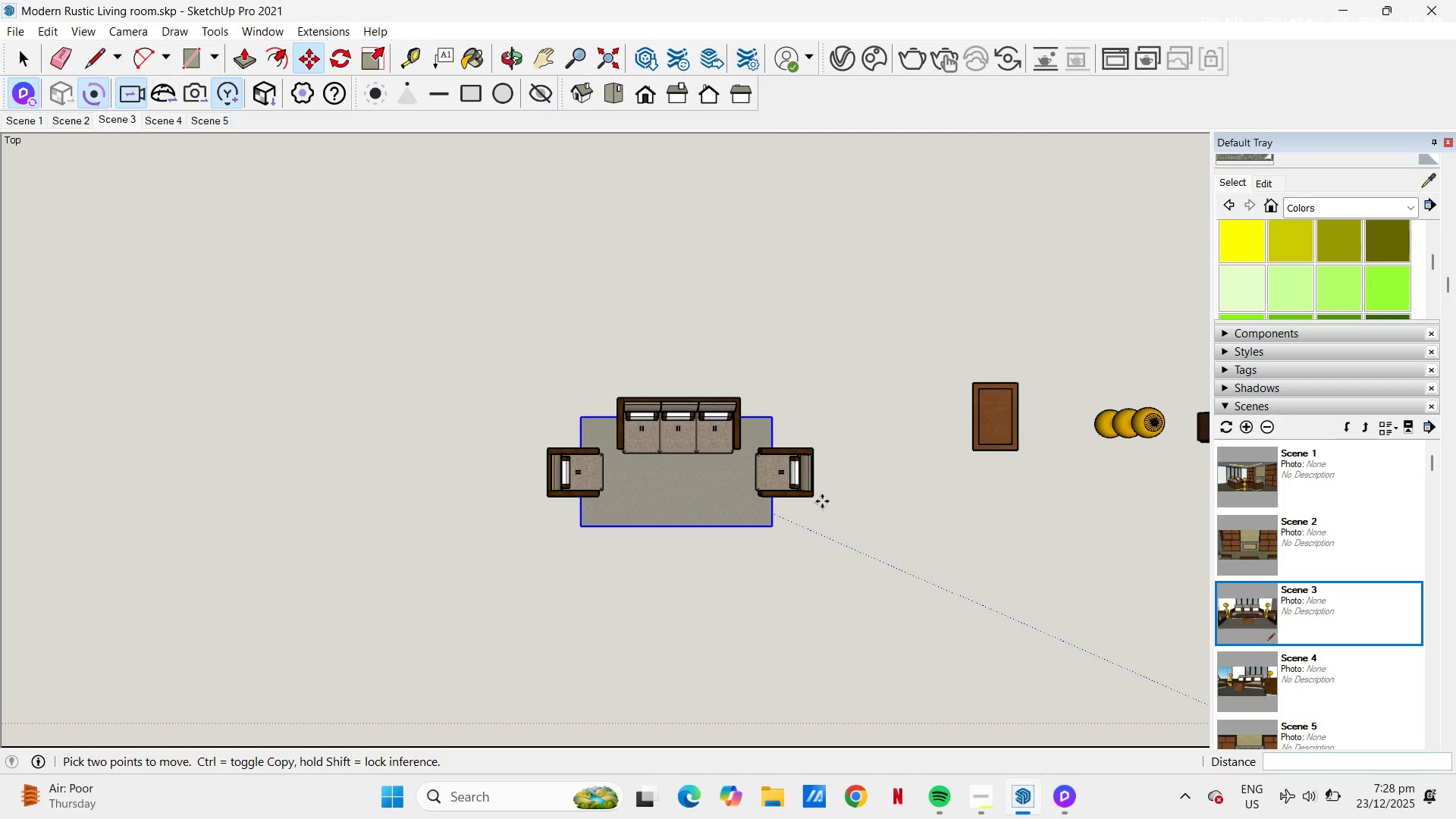 
key(H)
 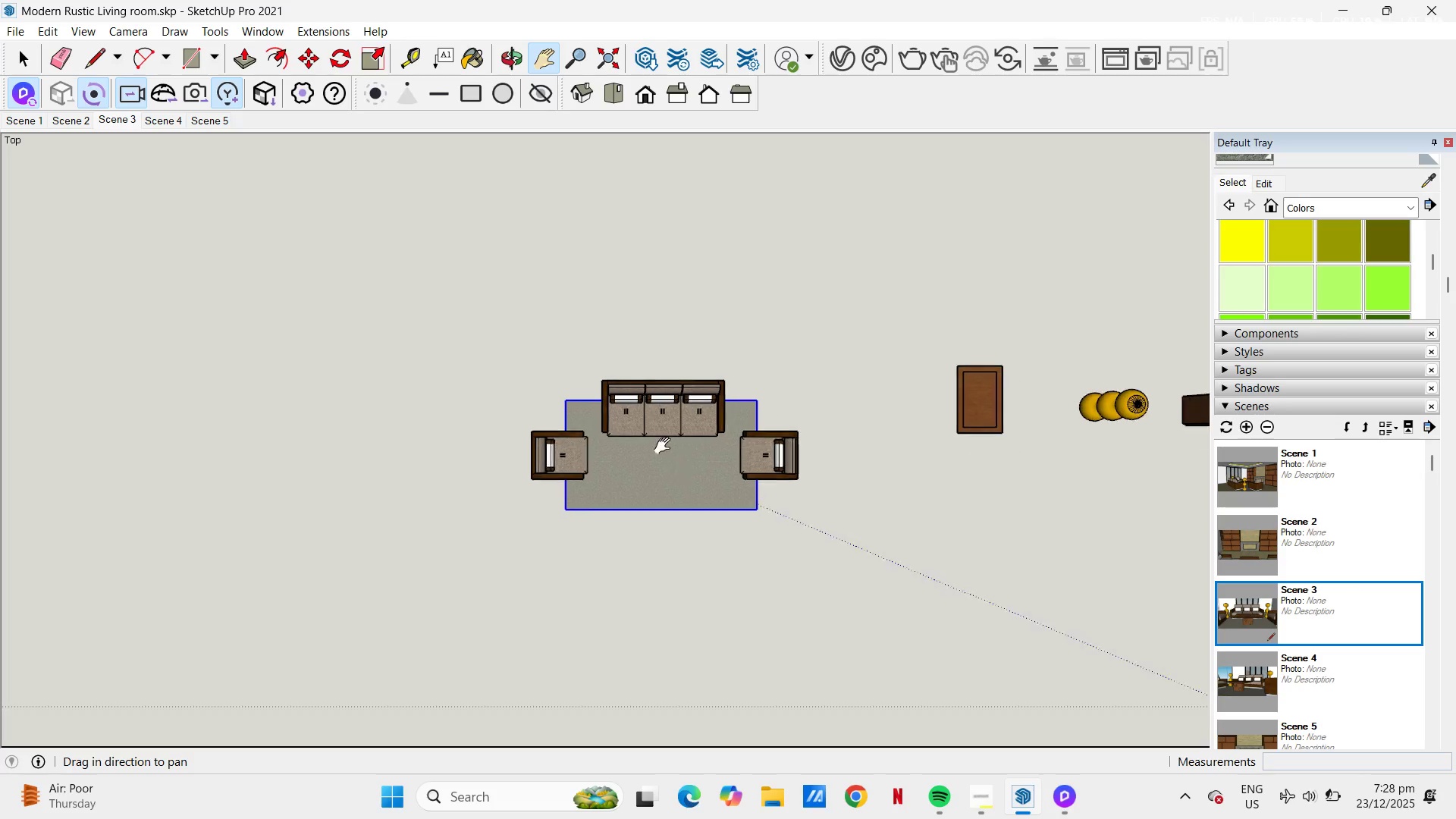 
left_click_drag(start_coordinate=[698, 482], to_coordinate=[620, 355])
 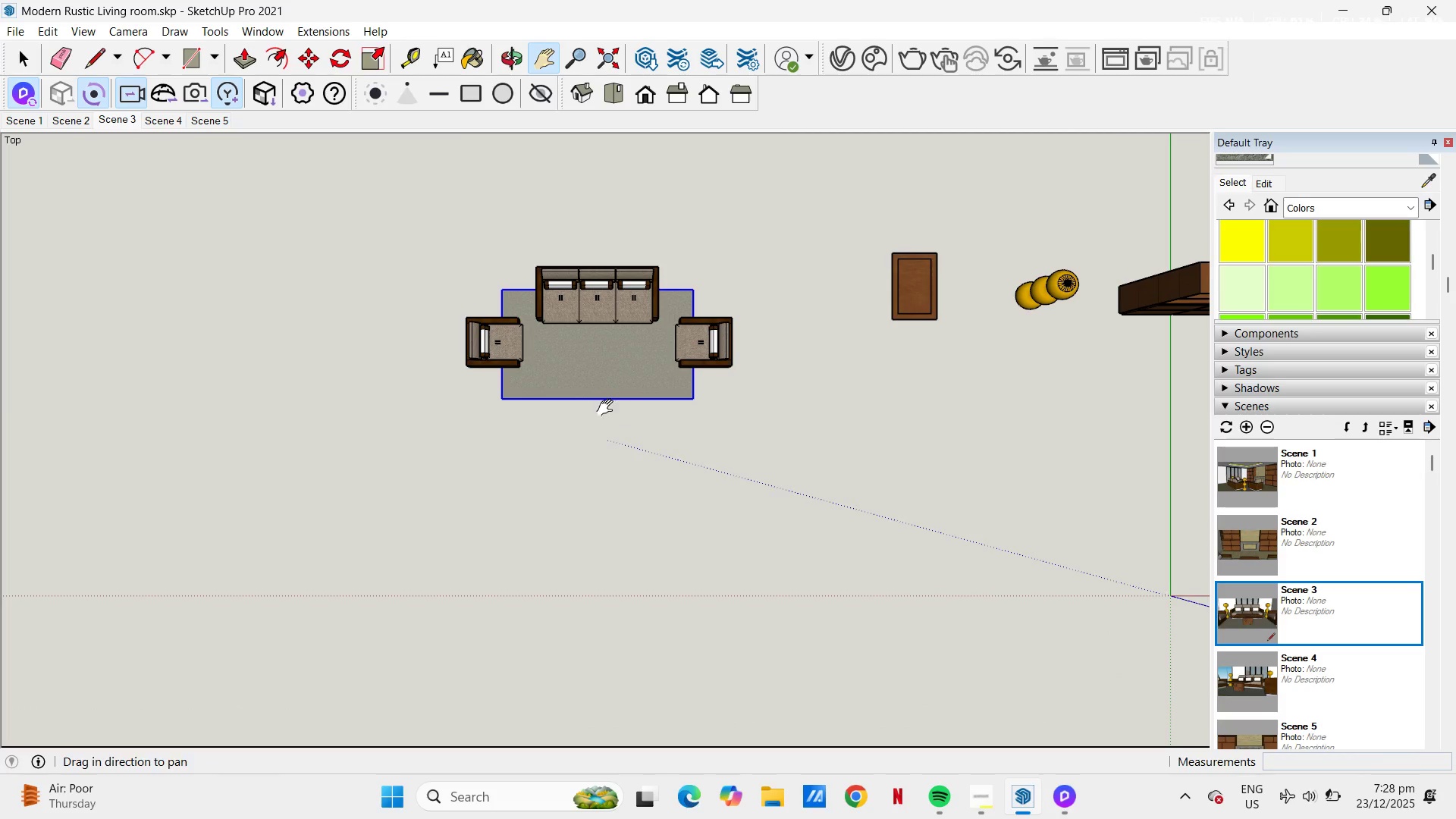 
key(Space)
 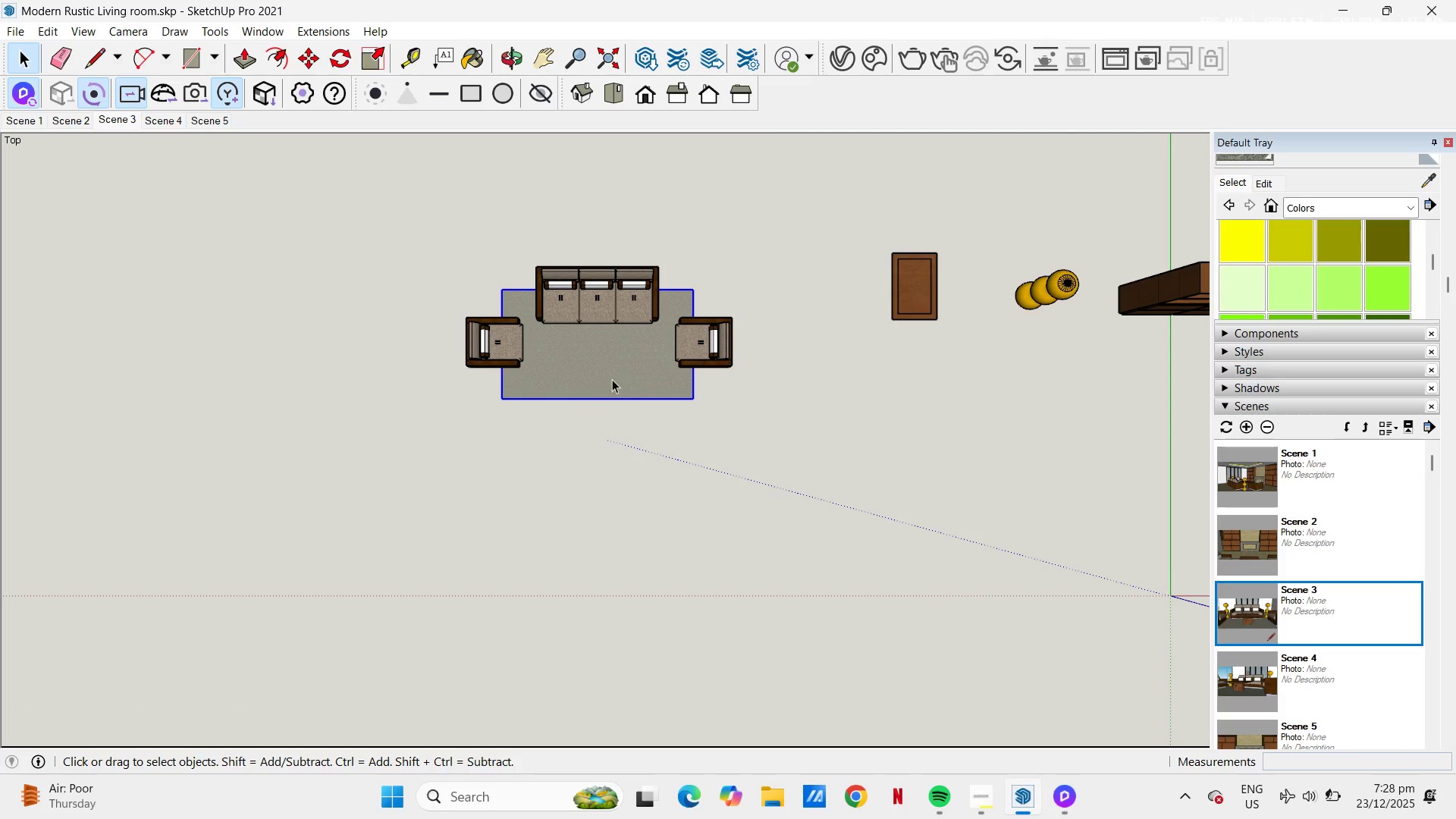 
key(M)
 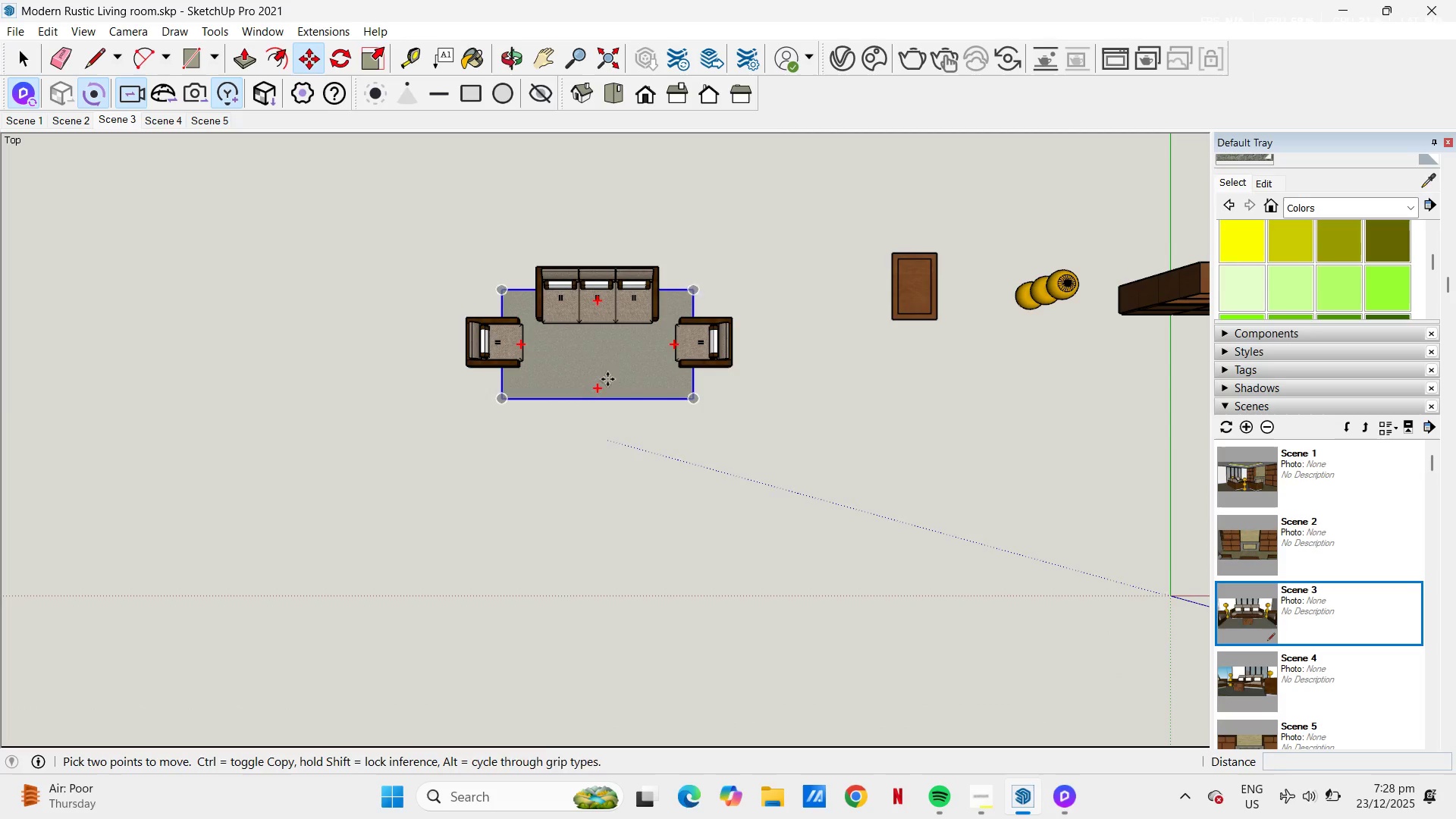 
left_click_drag(start_coordinate=[607, 379], to_coordinate=[620, 380])
 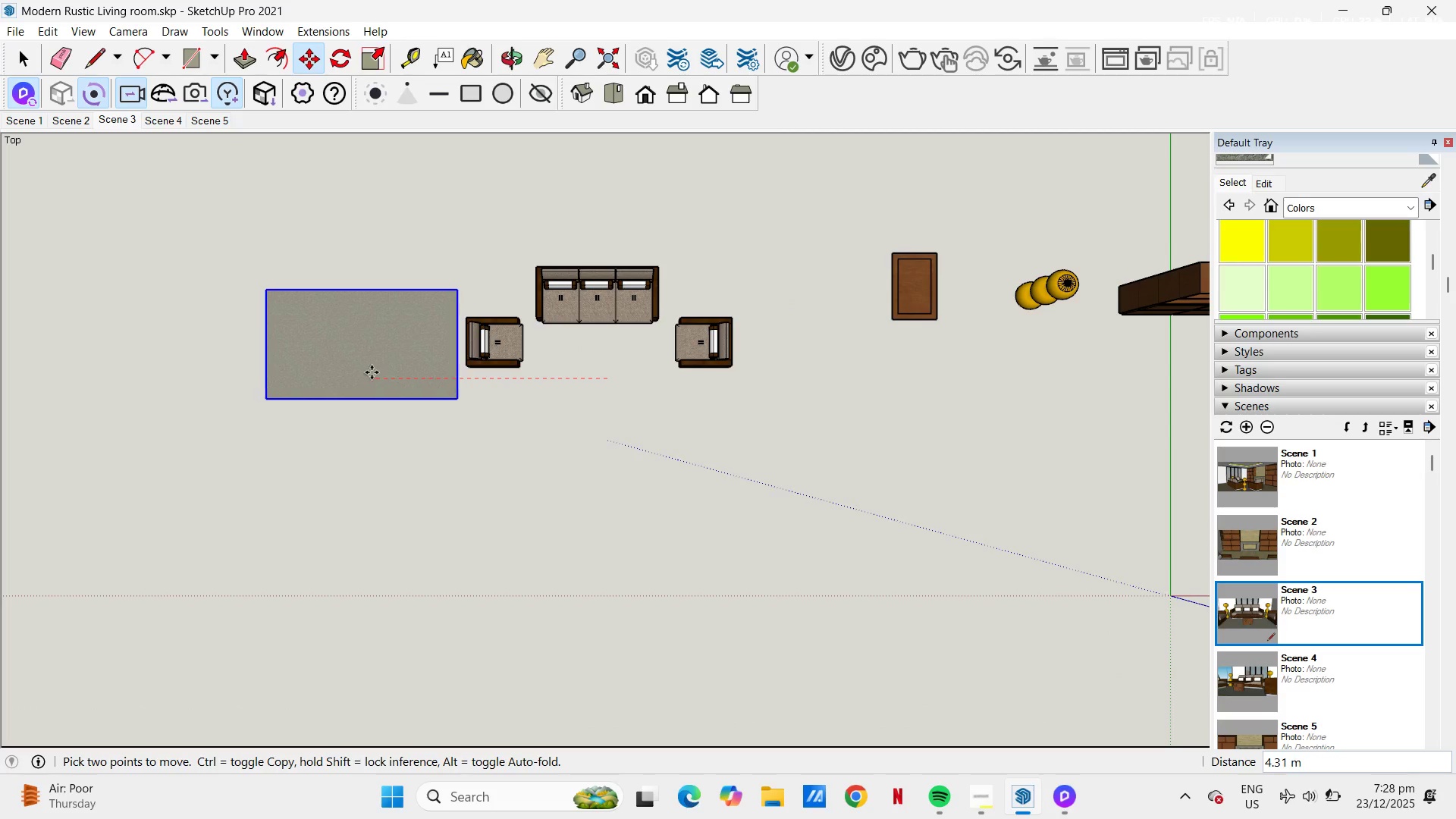 
left_click([351, 369])
 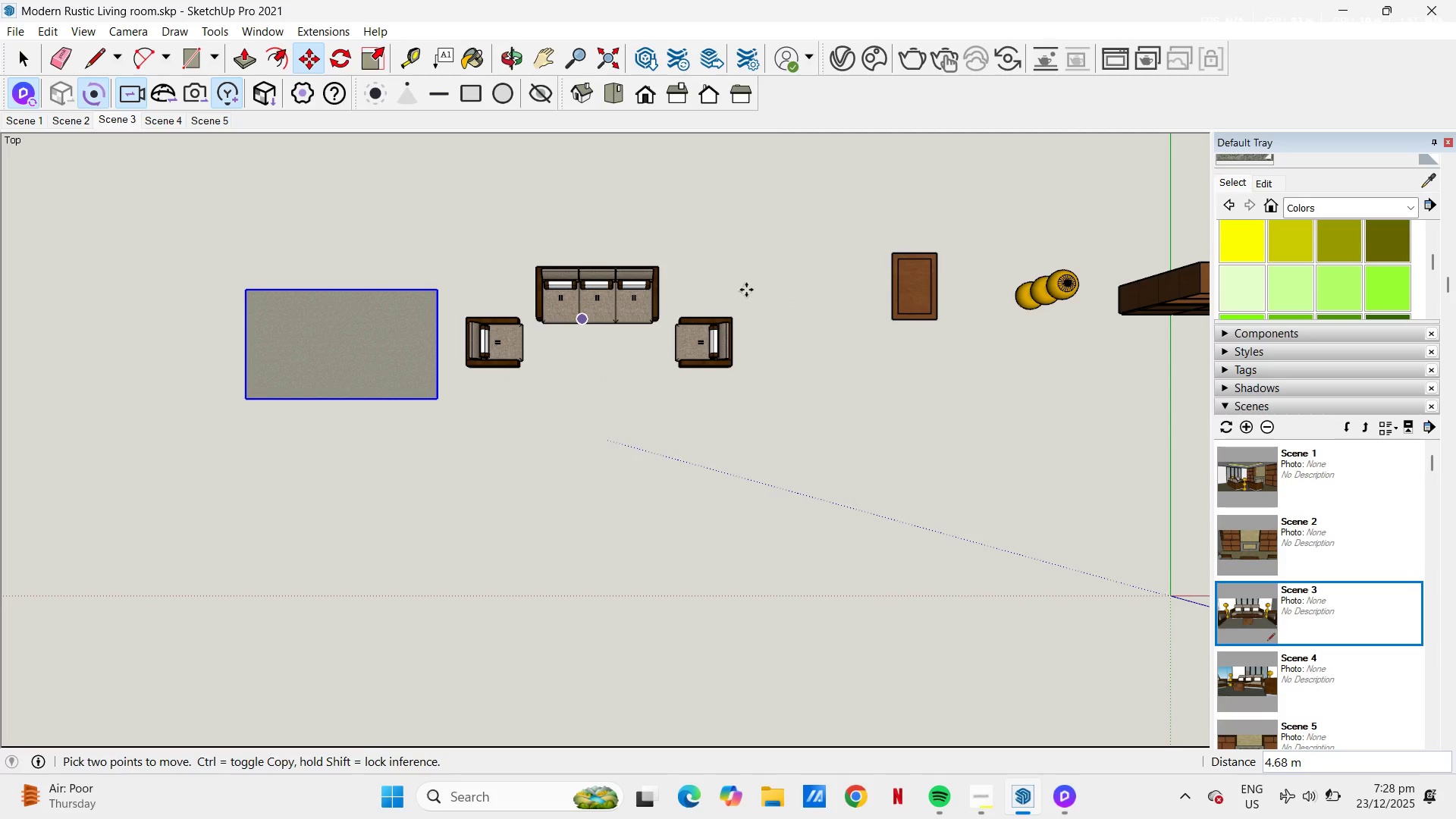 
key(Space)
 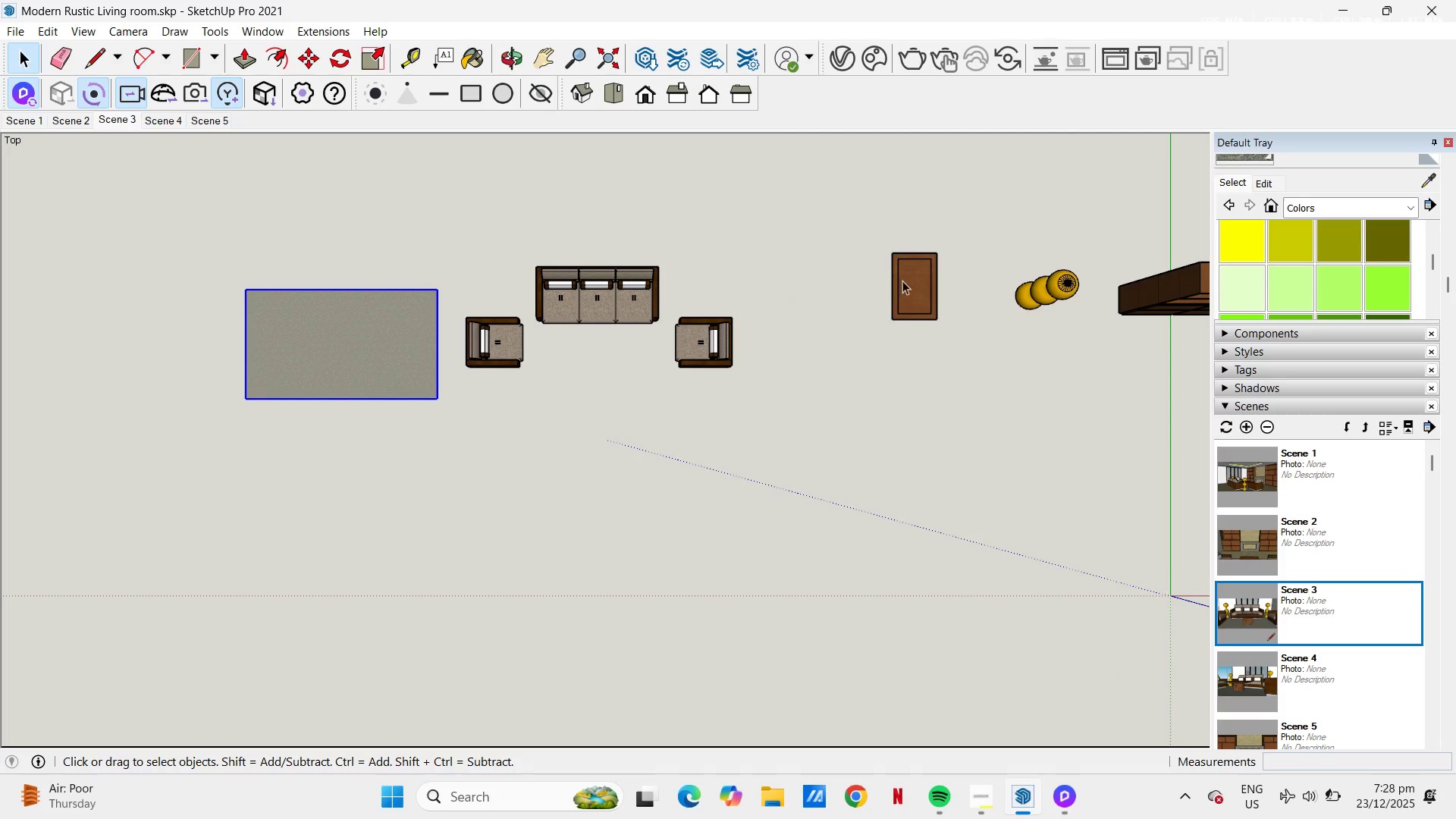 
left_click([902, 281])
 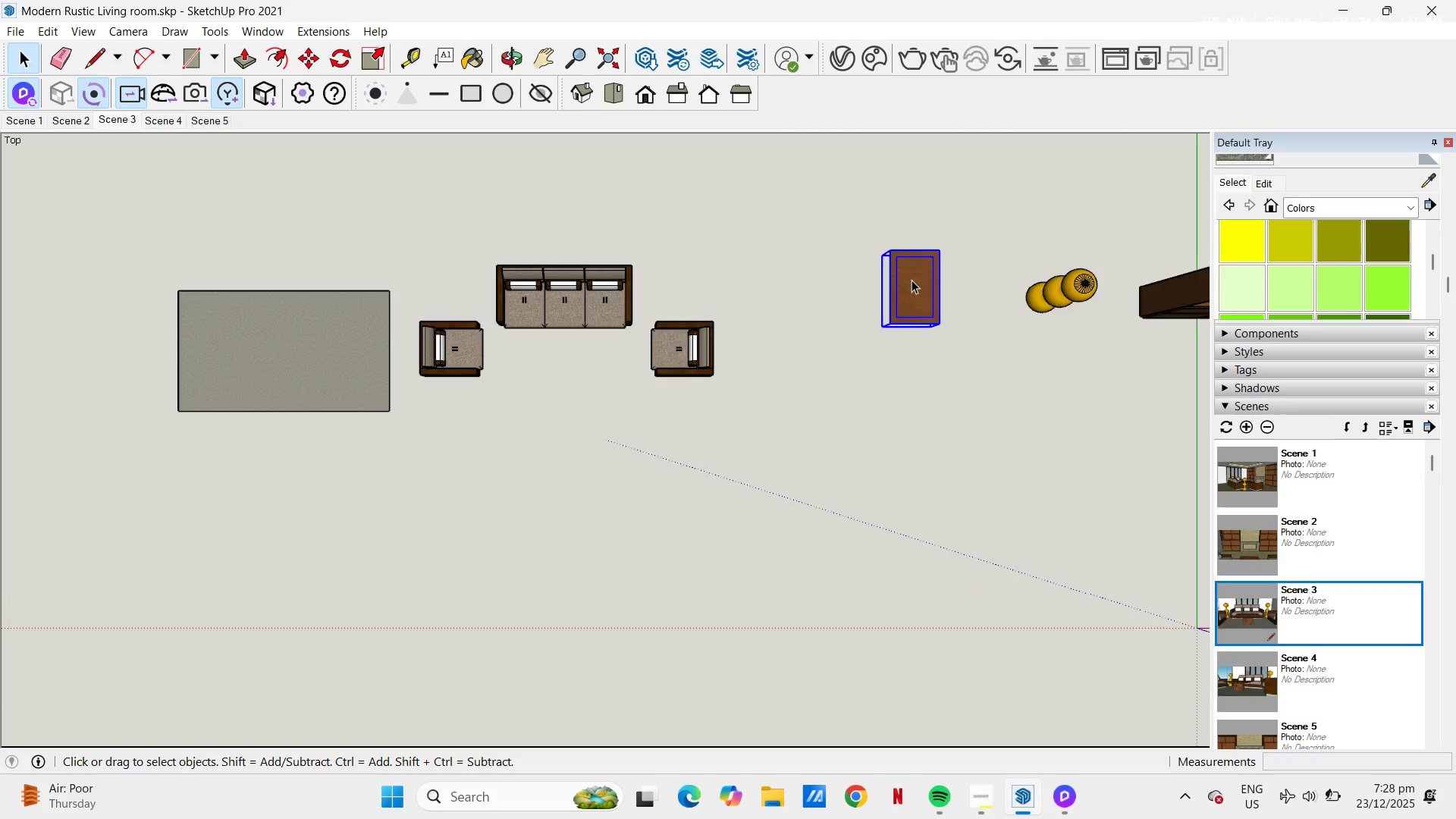 
key(M)
 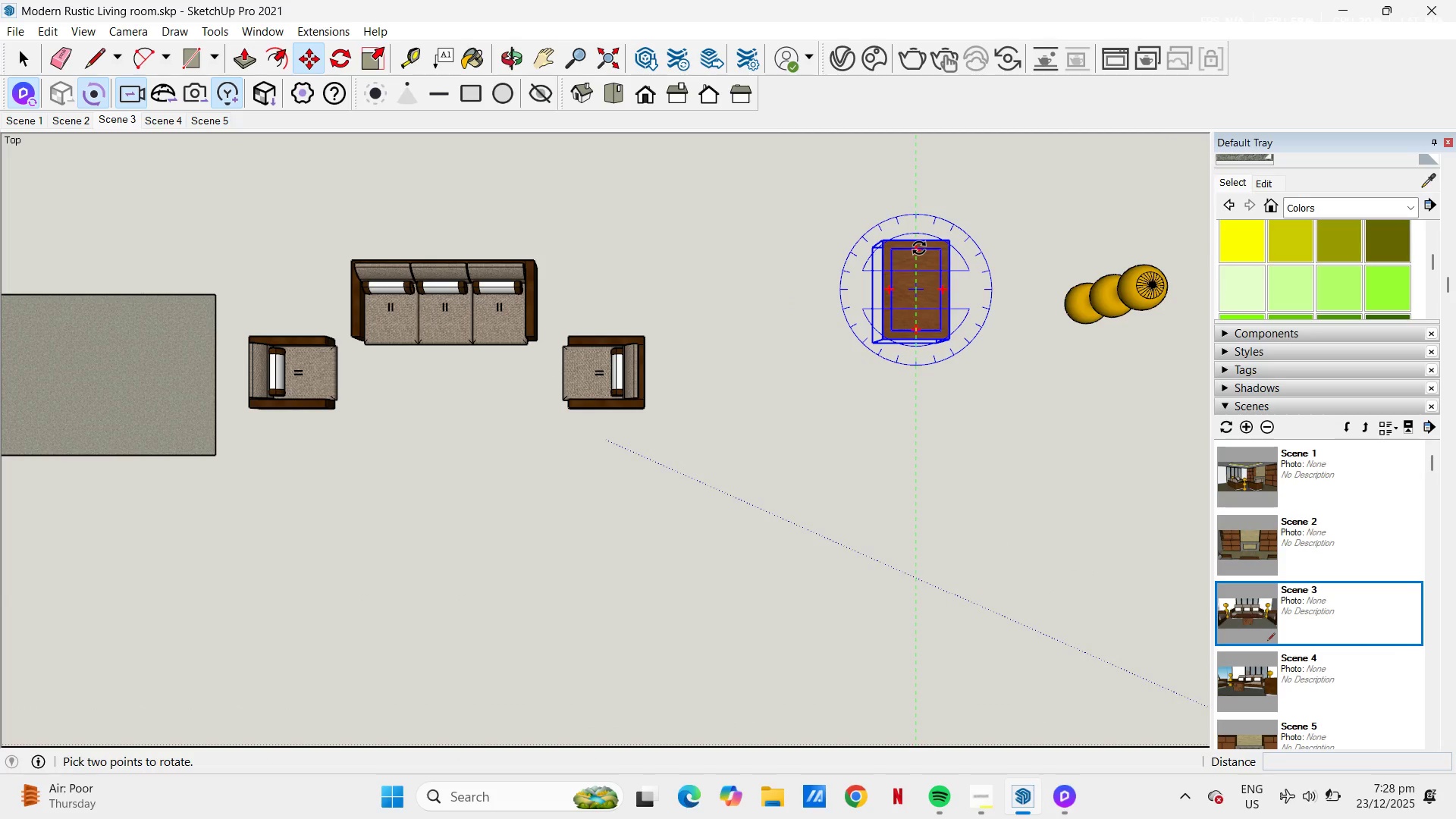 
scroll: coordinate [912, 280], scroll_direction: up, amount: 4.0
 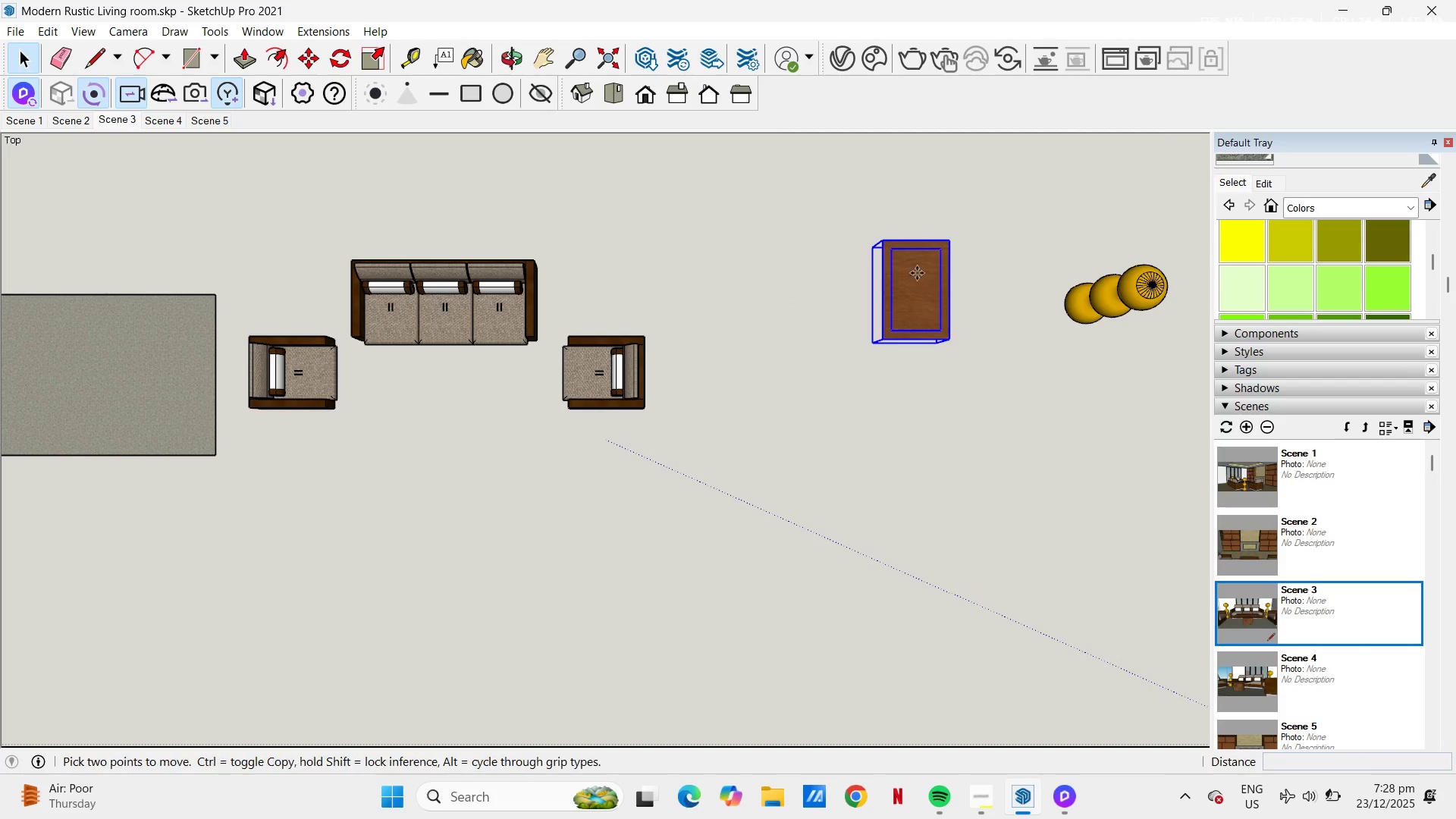 
left_click([918, 247])
 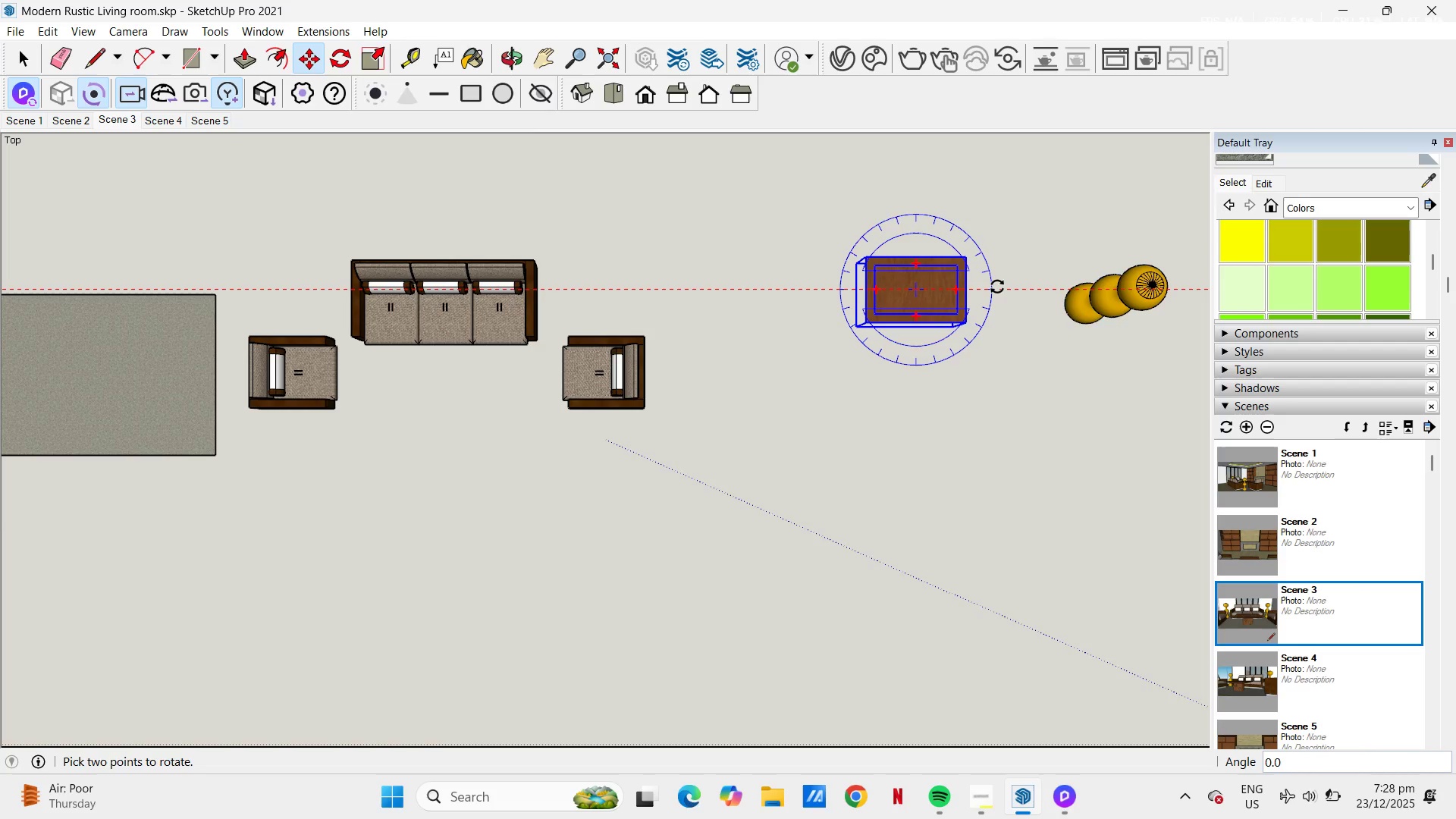 
left_click([997, 287])
 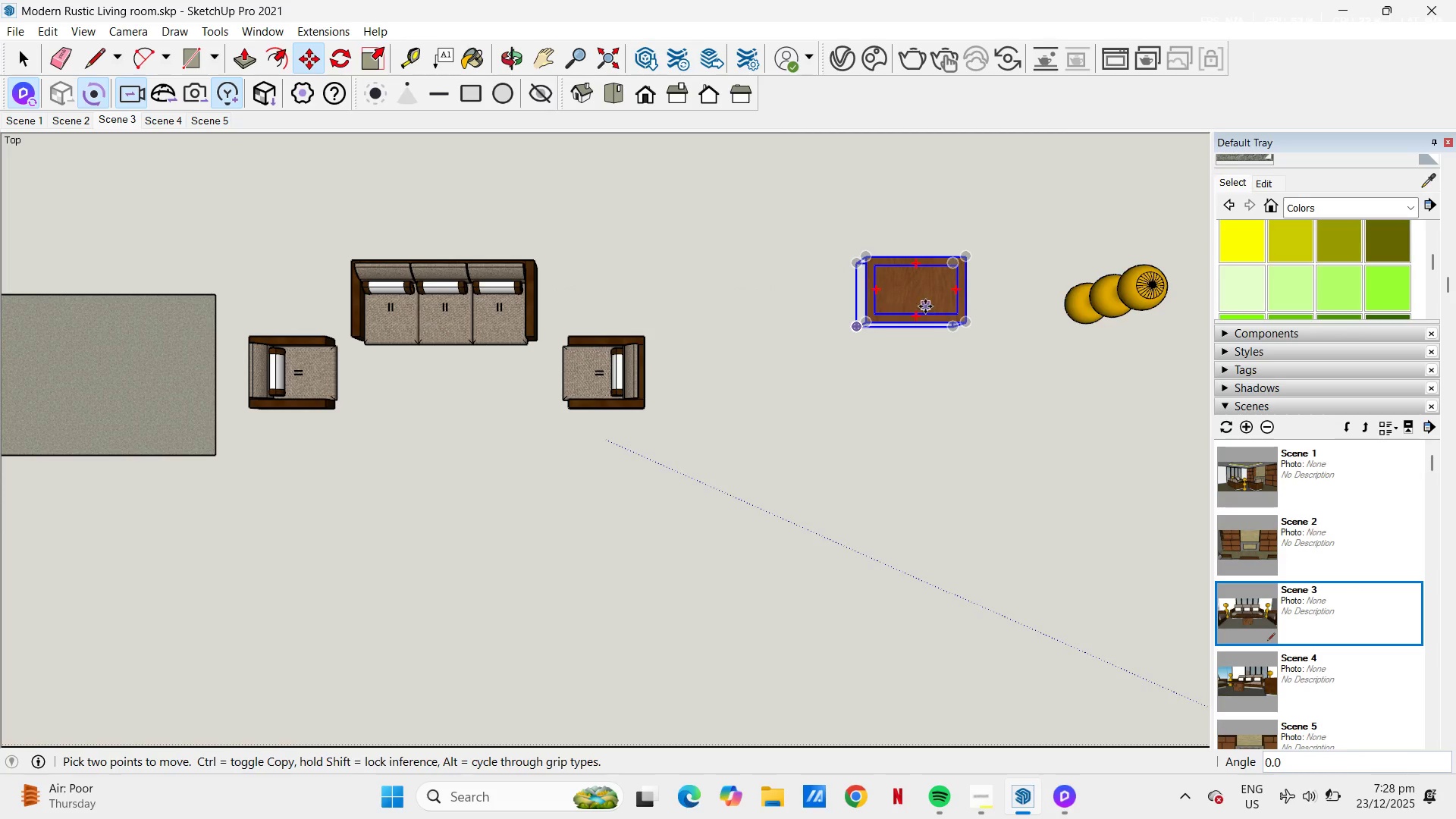 
left_click([925, 302])
 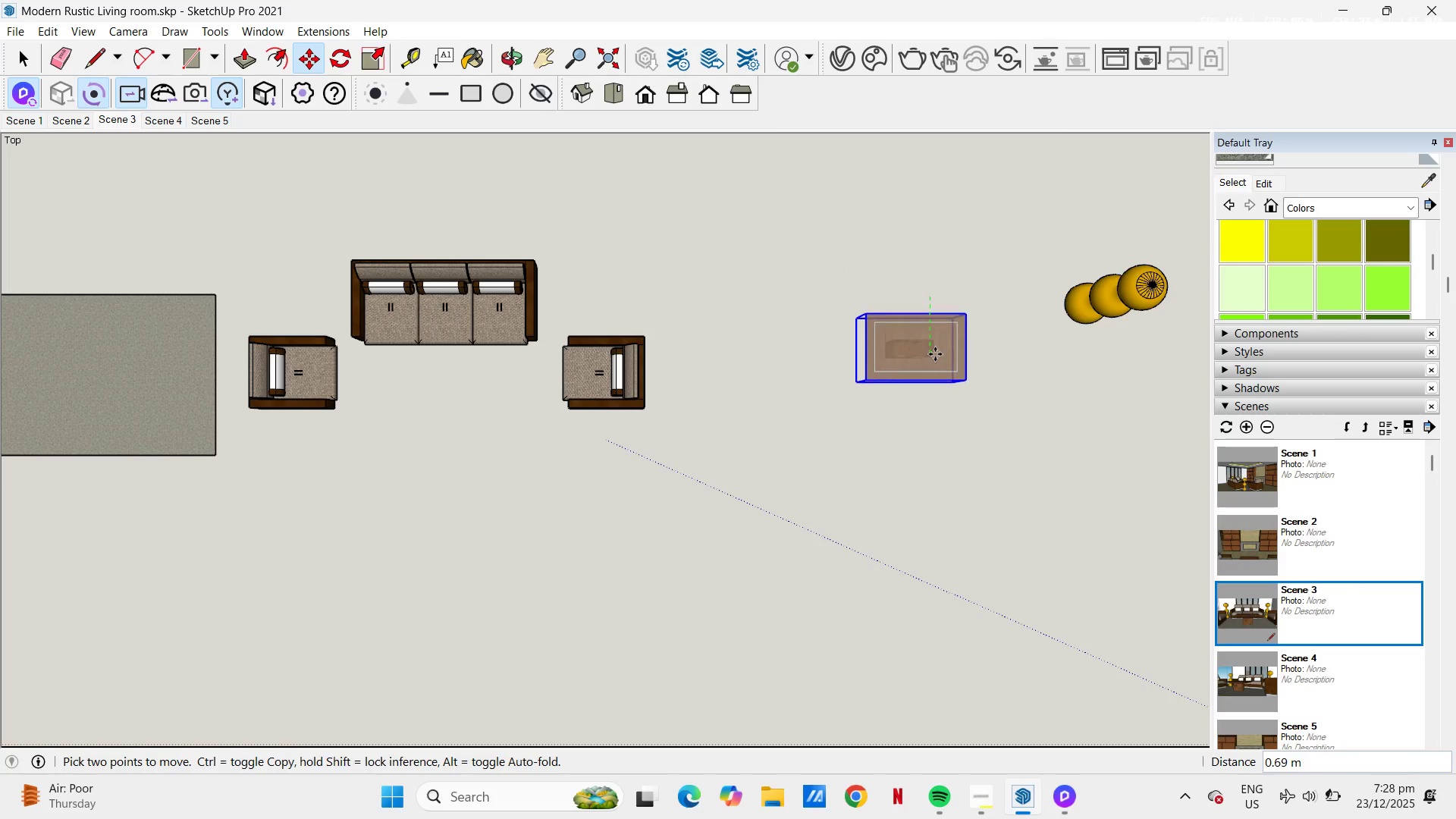 
left_click([935, 354])
 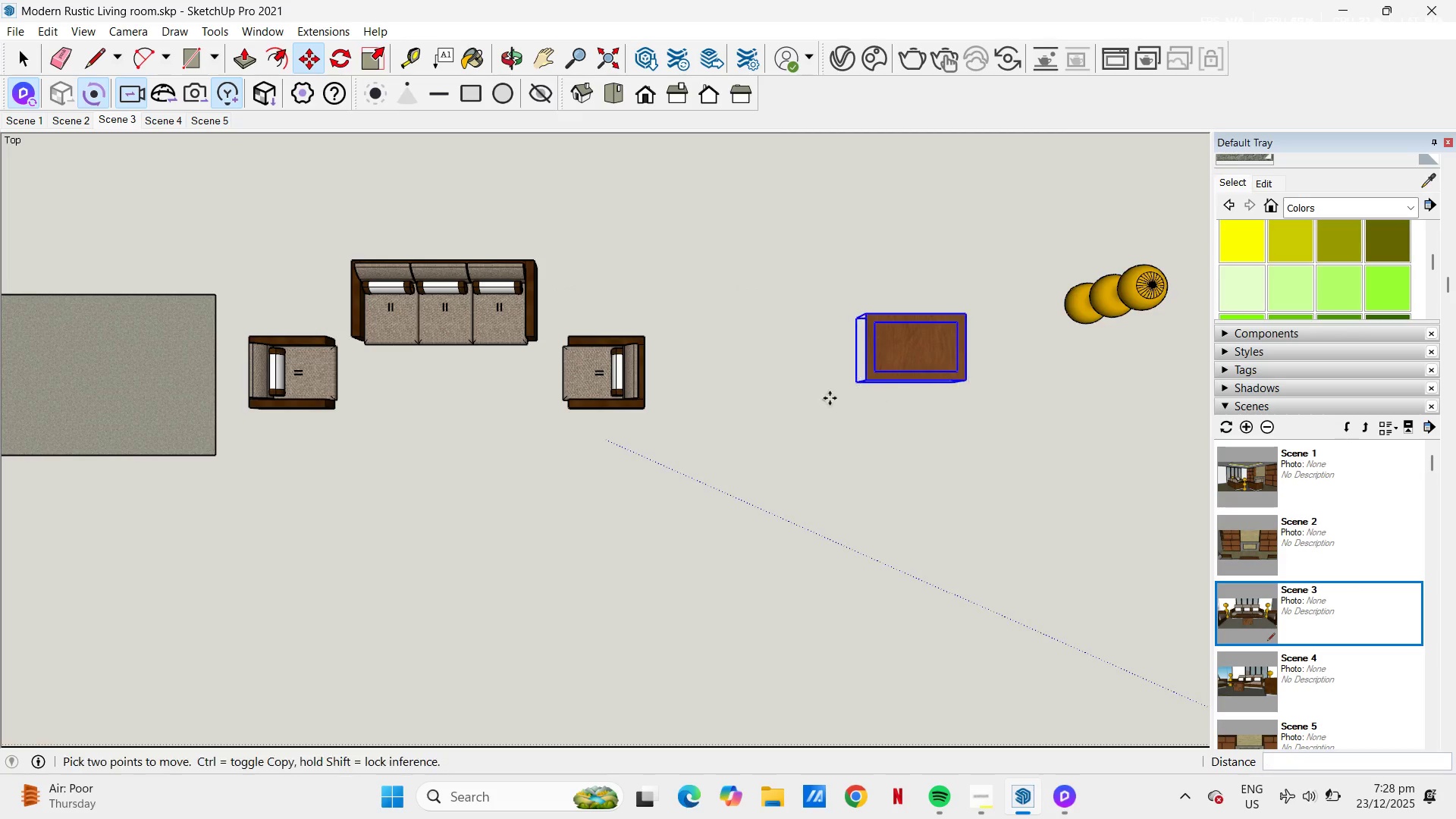 
scroll: coordinate [832, 398], scroll_direction: up, amount: 1.0
 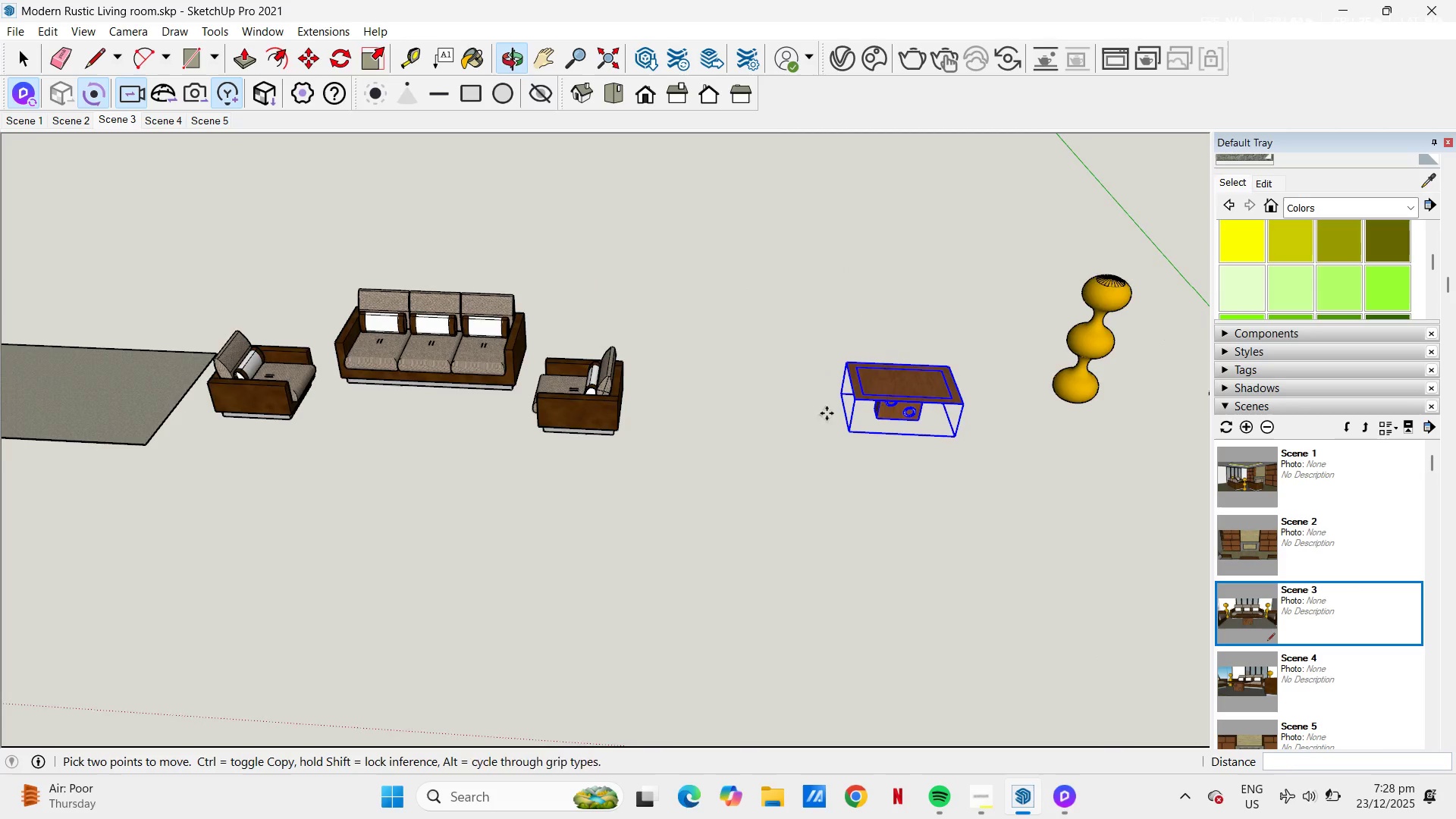 
left_click_drag(start_coordinate=[905, 473], to_coordinate=[901, 472])
 